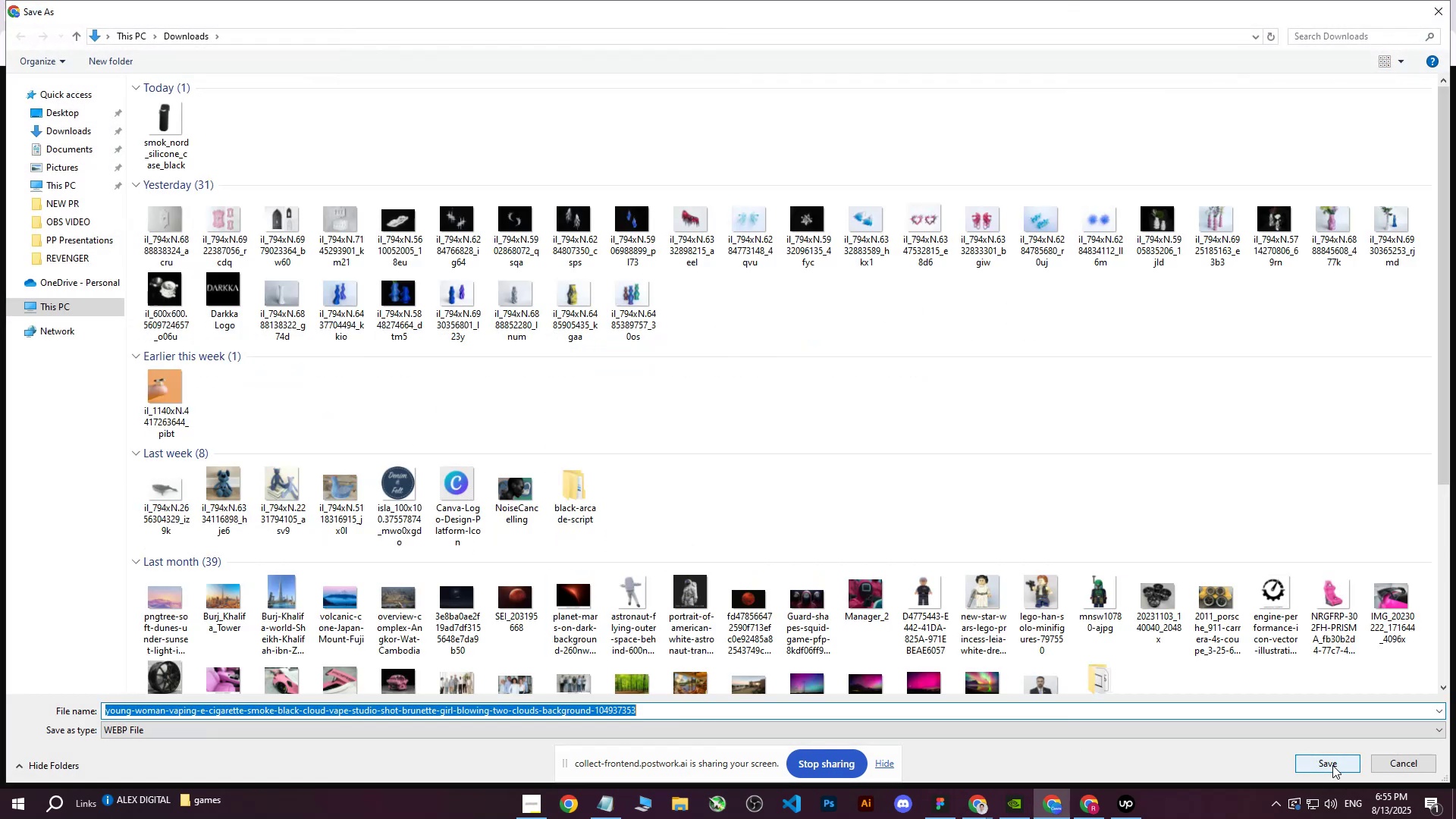 
left_click([1332, 765])
 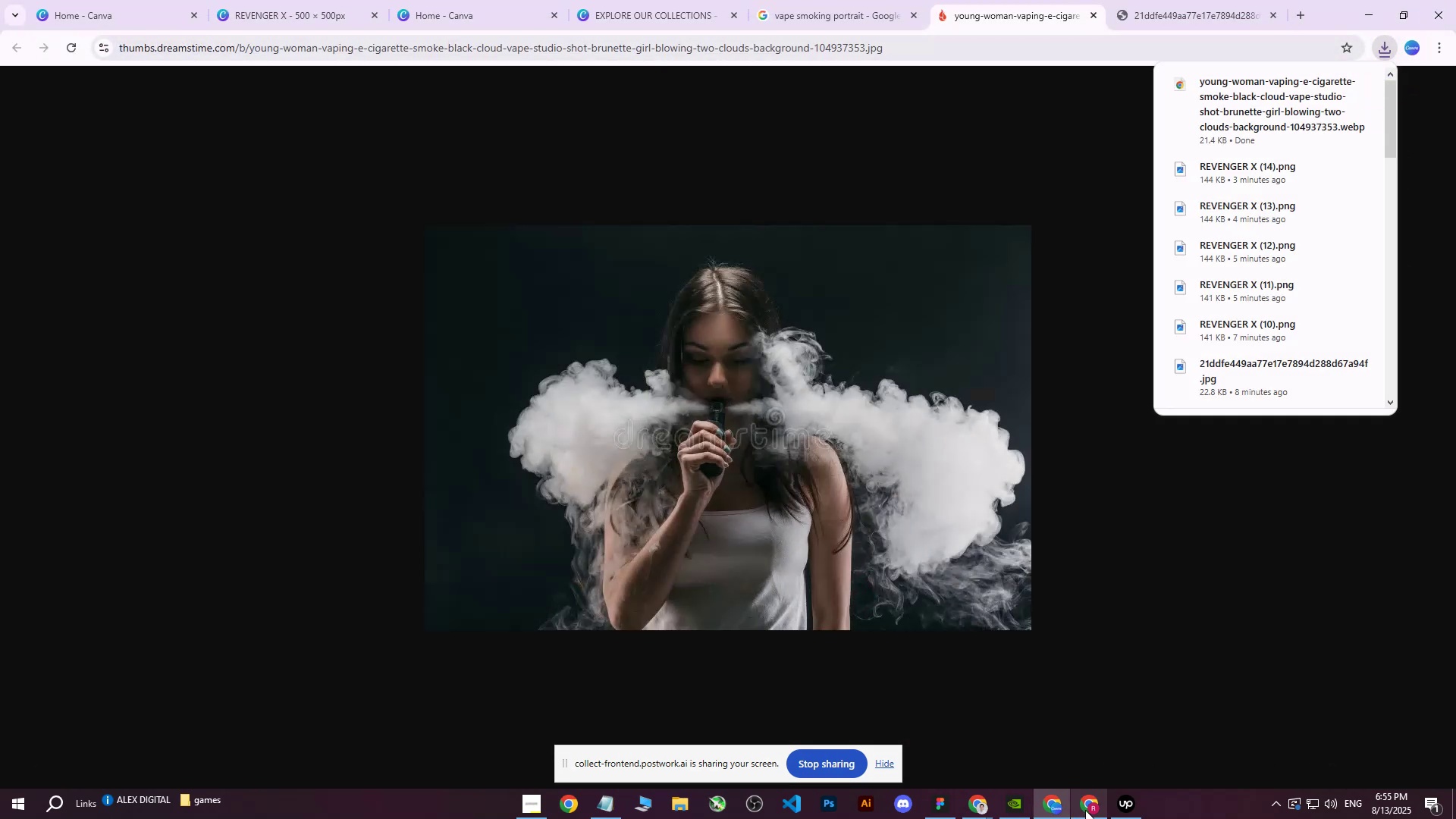 
left_click([1085, 810])
 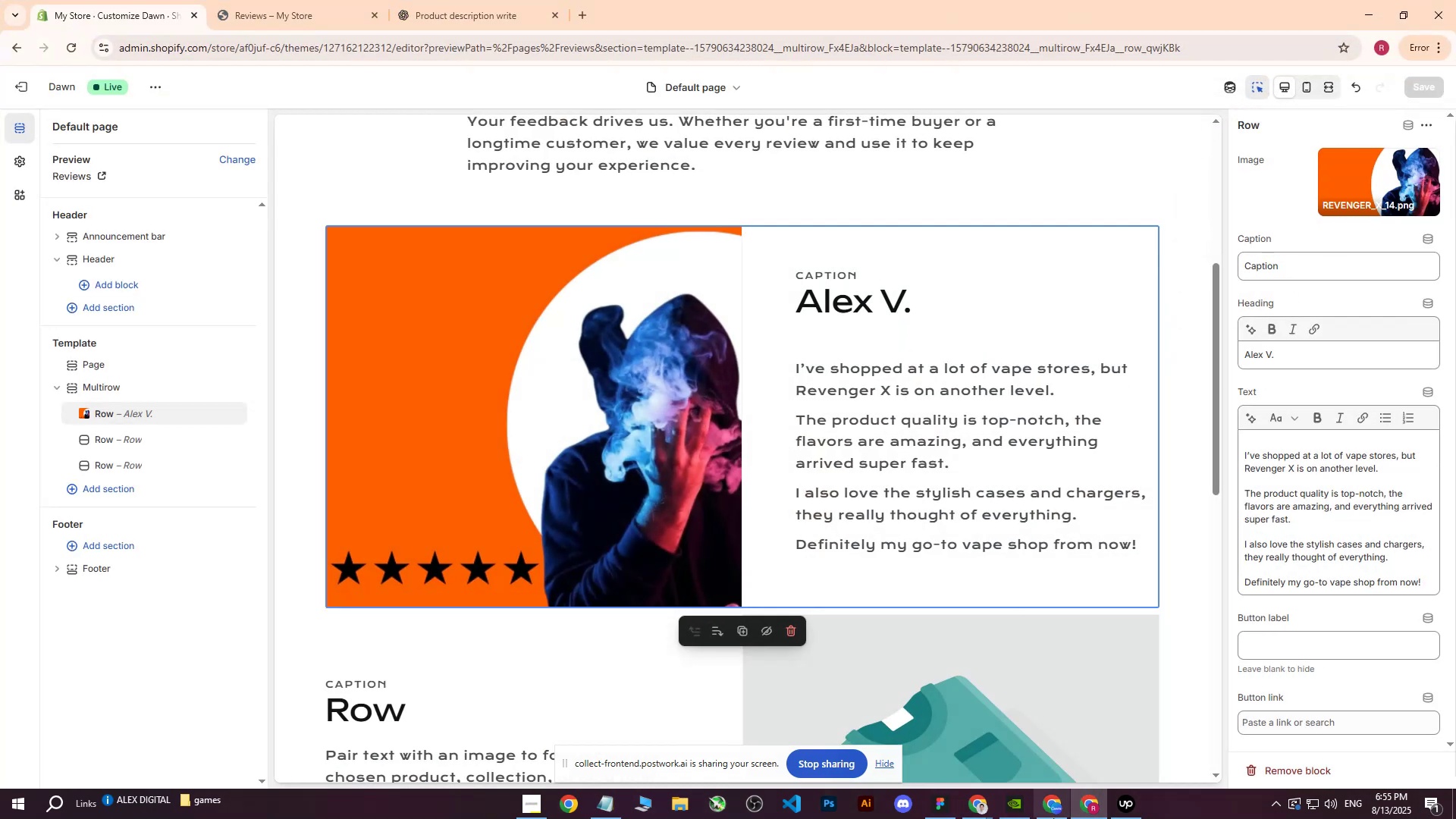 
left_click([1053, 802])
 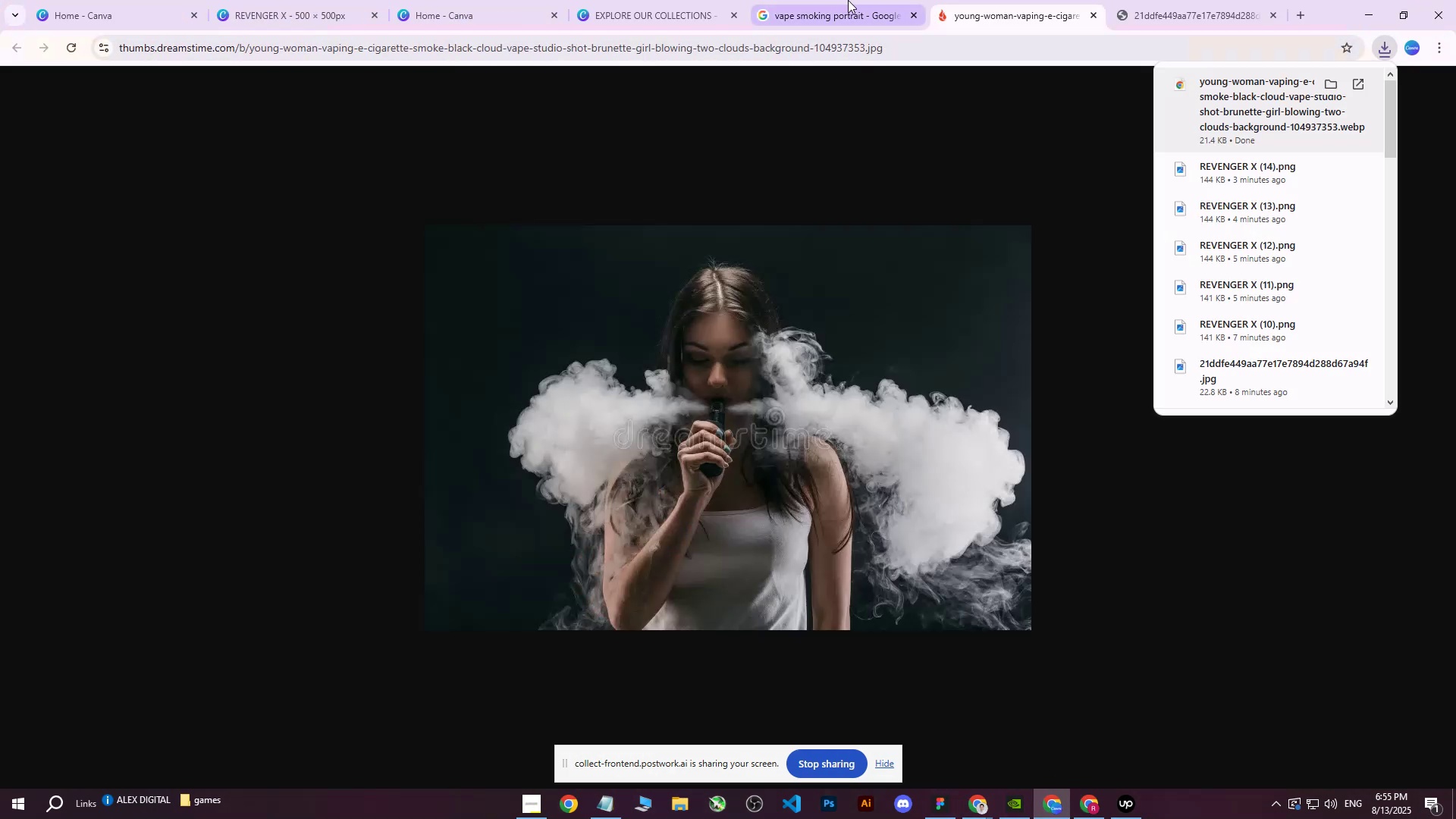 
double_click([1037, 0])
 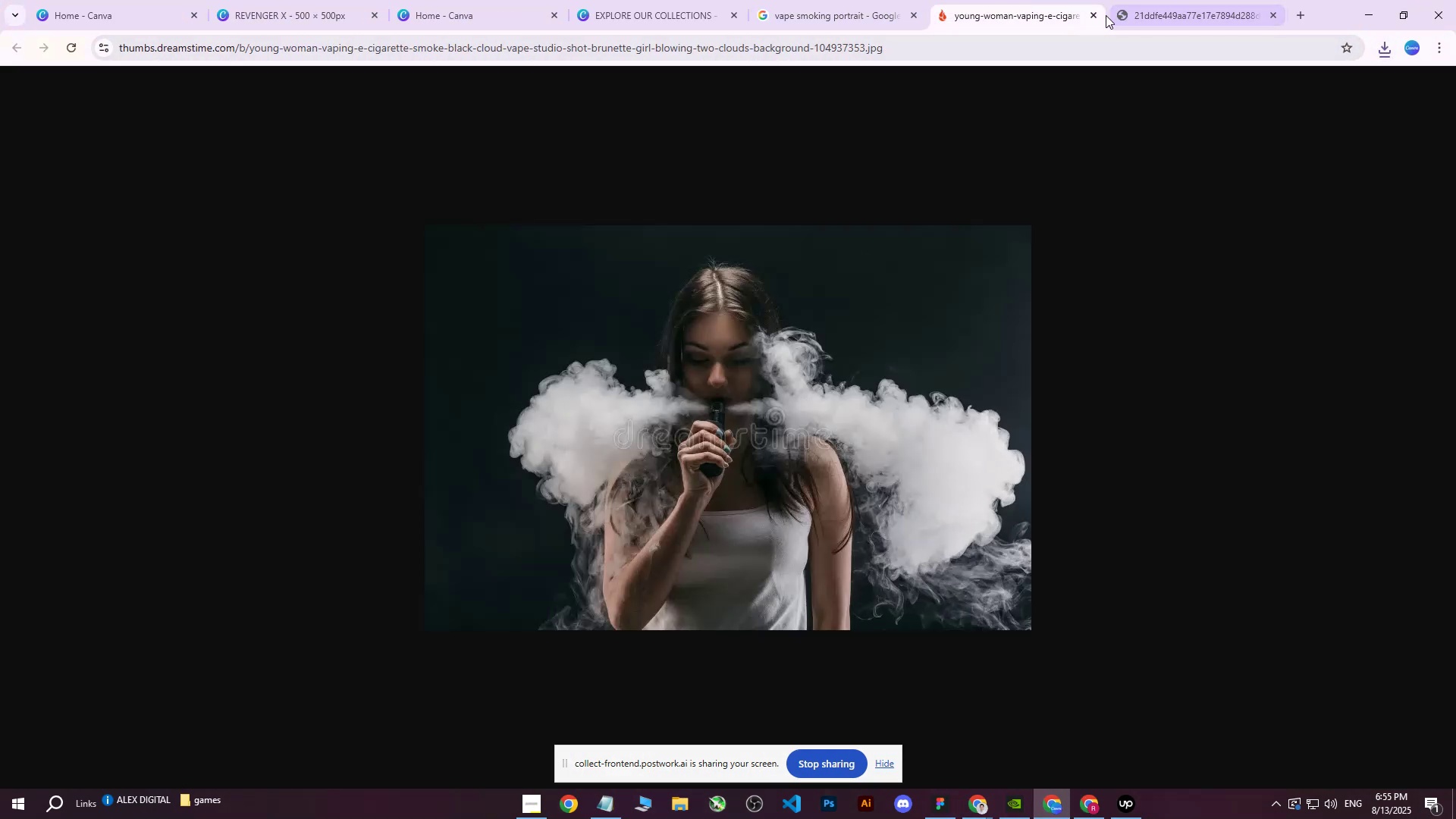 
left_click([1095, 15])
 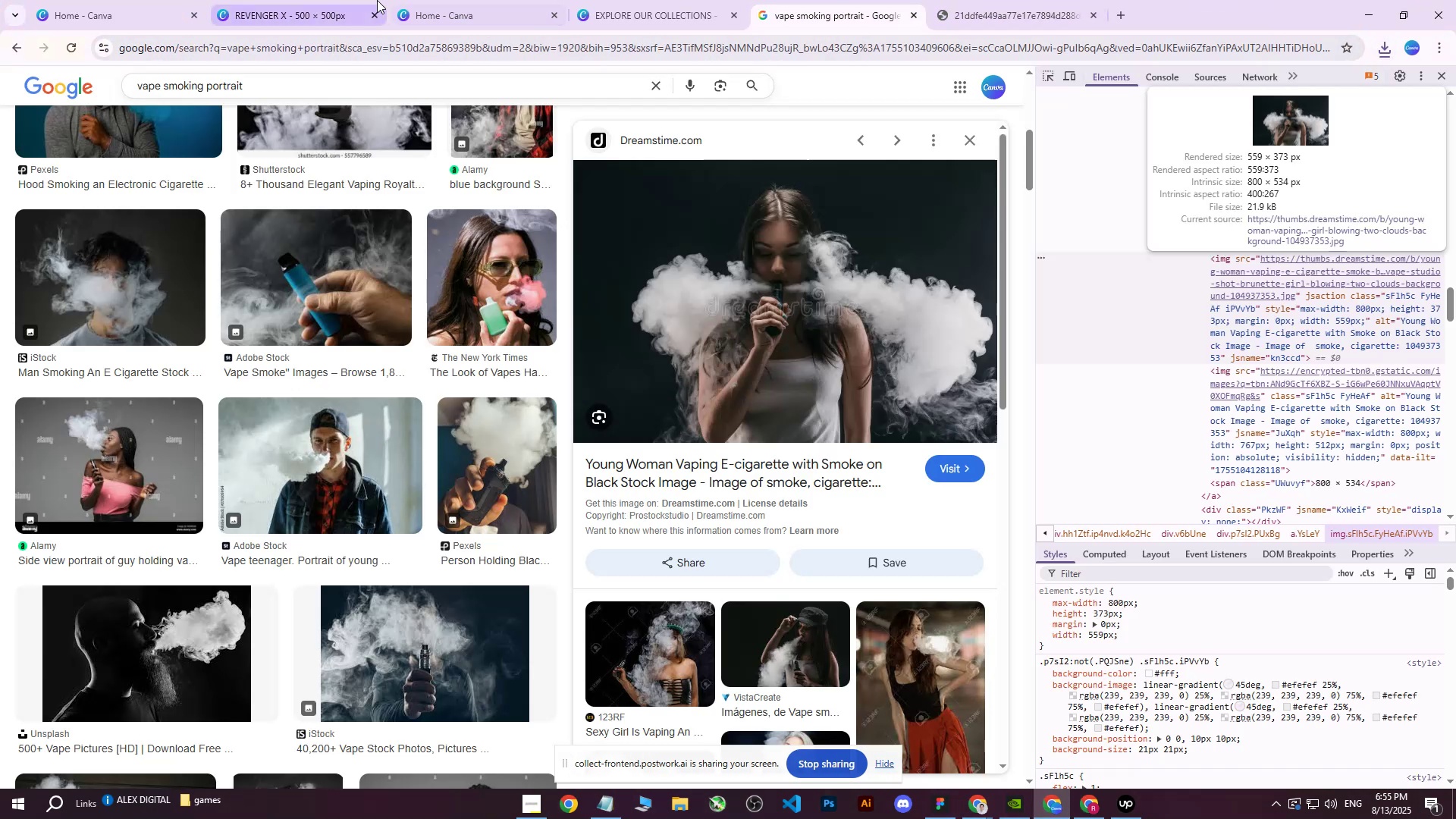 
left_click([334, 0])
 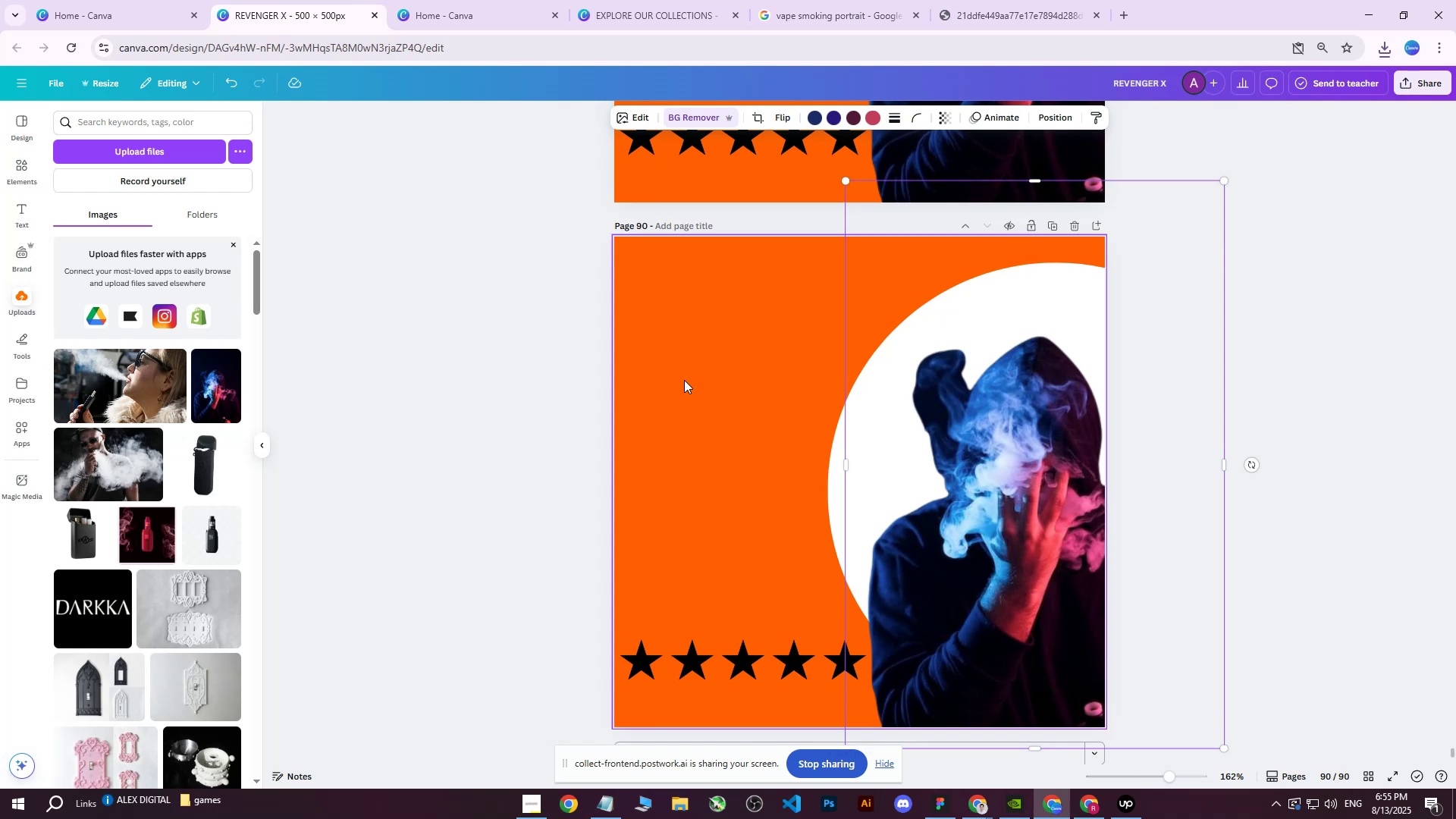 
scroll: coordinate [711, 388], scroll_direction: down, amount: 4.0
 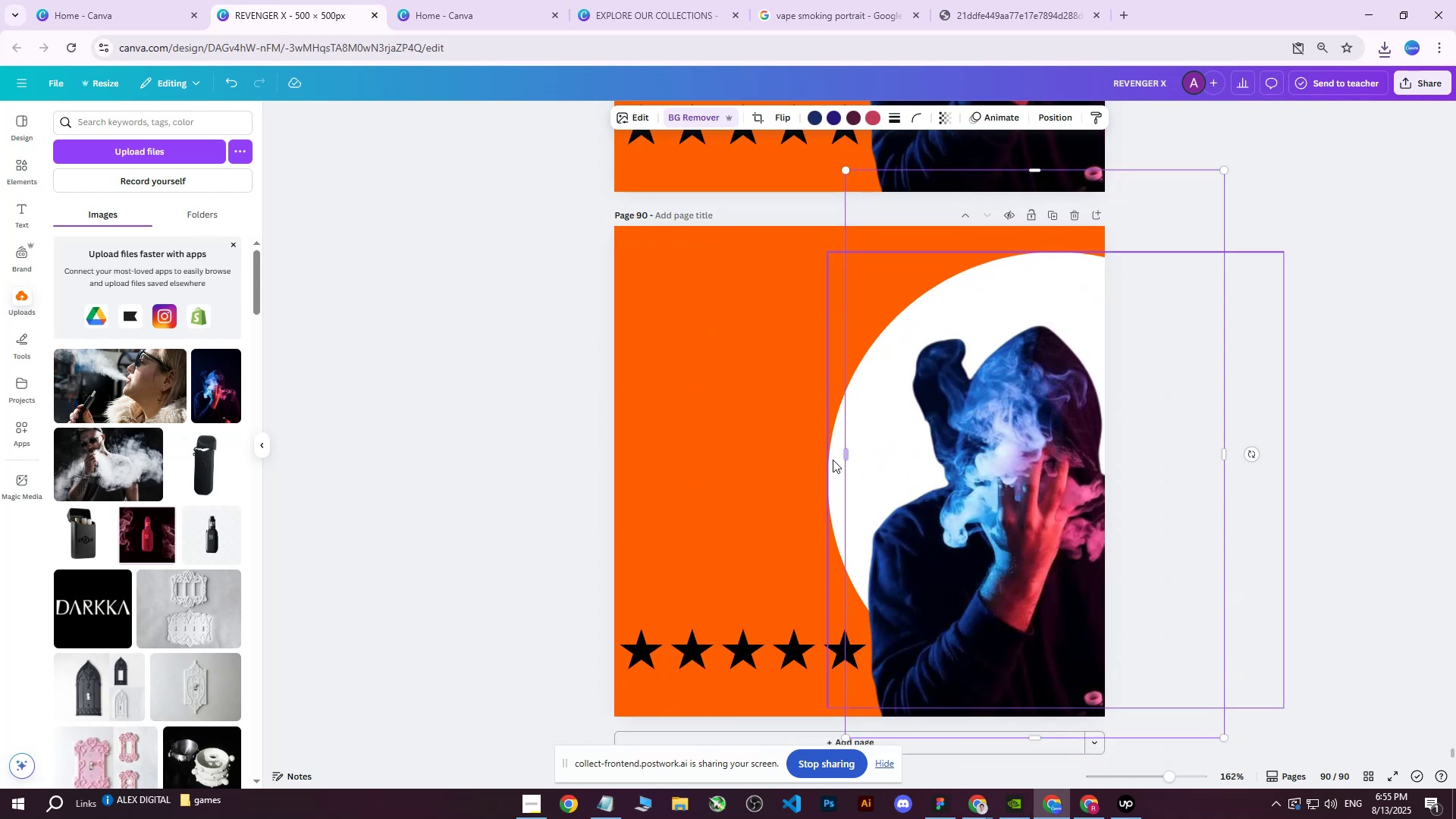 
left_click([833, 460])
 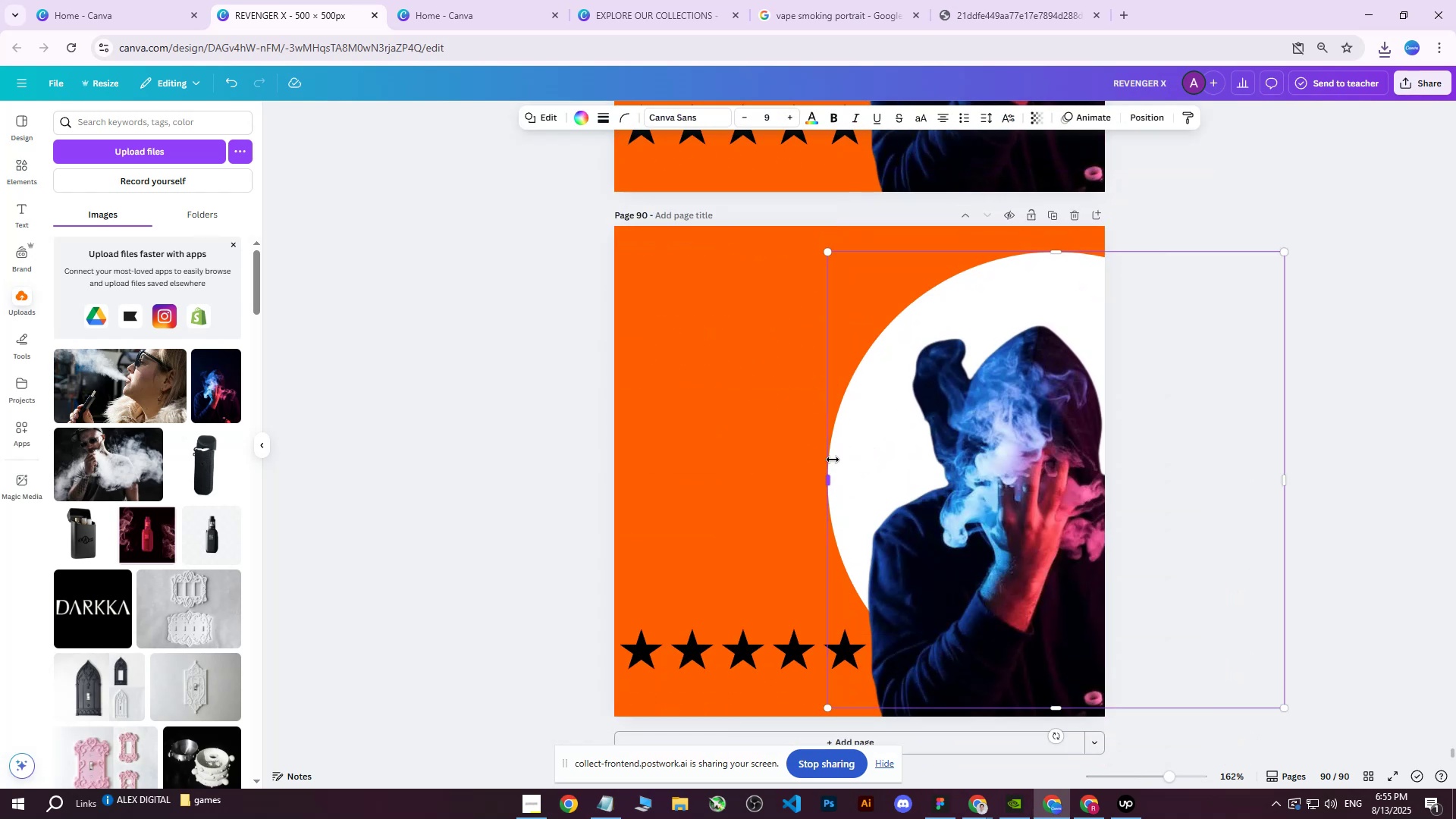 
hold_key(key=ArrowLeft, duration=1.5)
 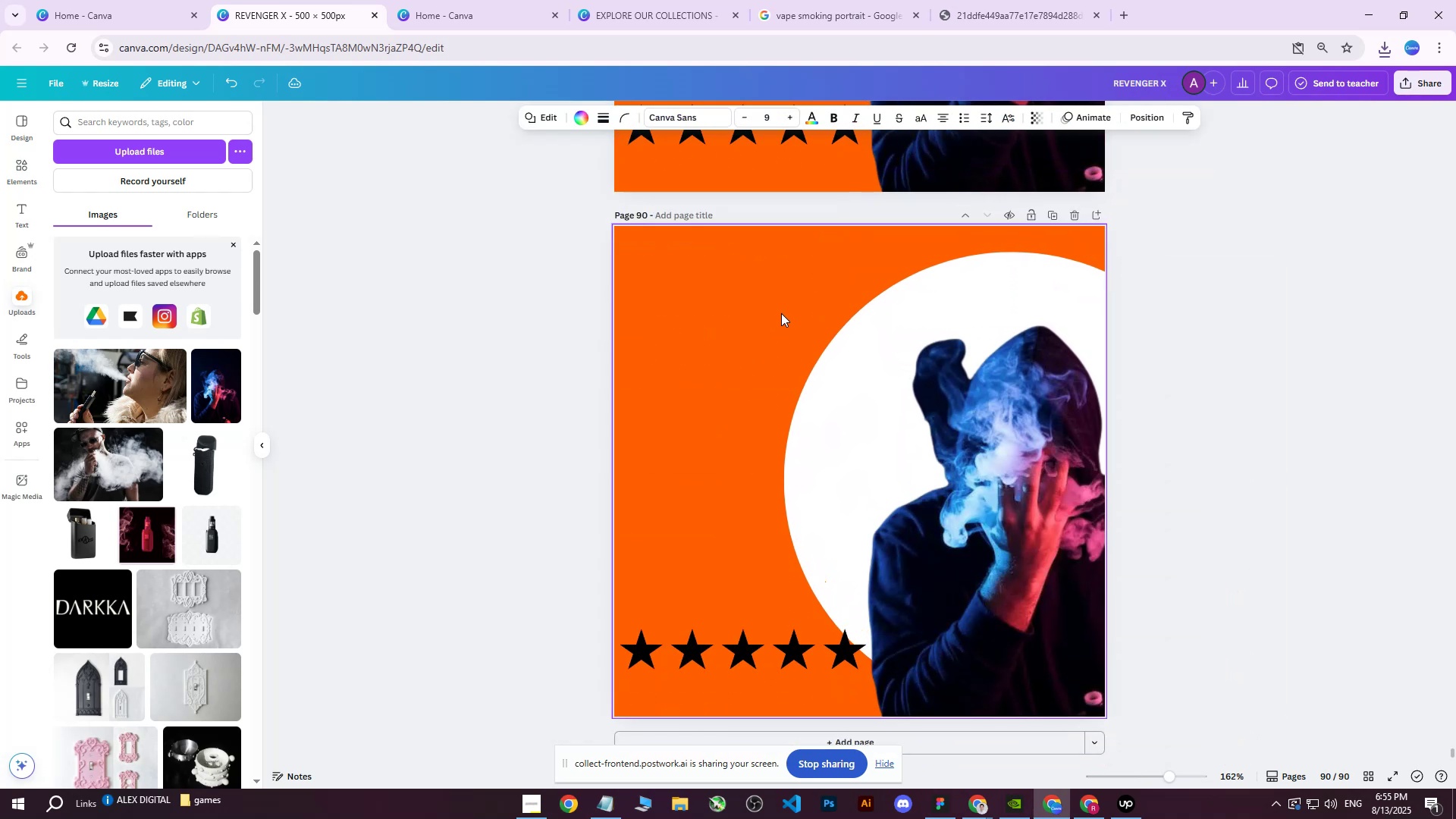 
hold_key(key=ArrowLeft, duration=1.51)
 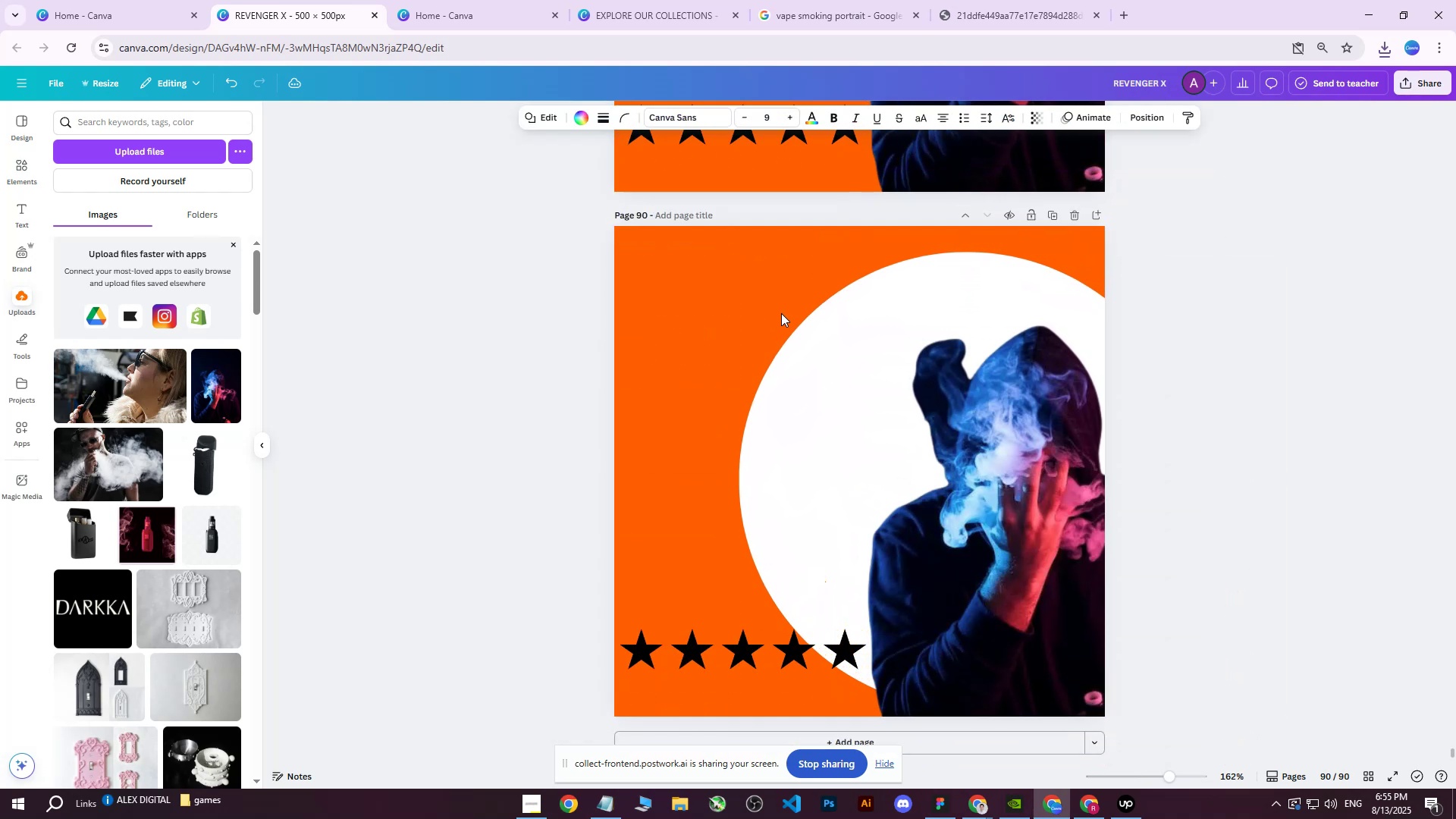 
hold_key(key=ArrowLeft, duration=0.53)
 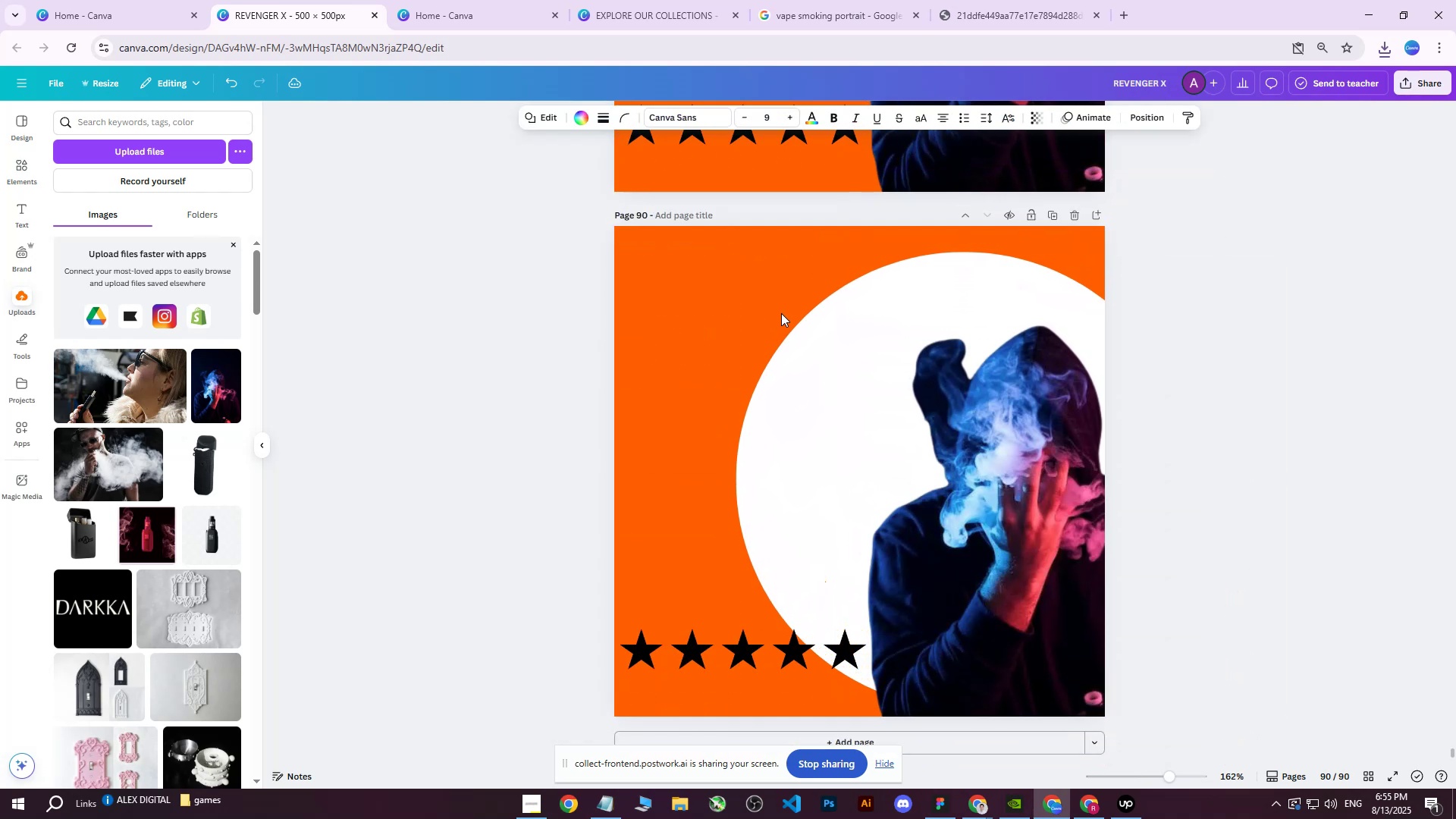 
key(Control+ControlLeft)
 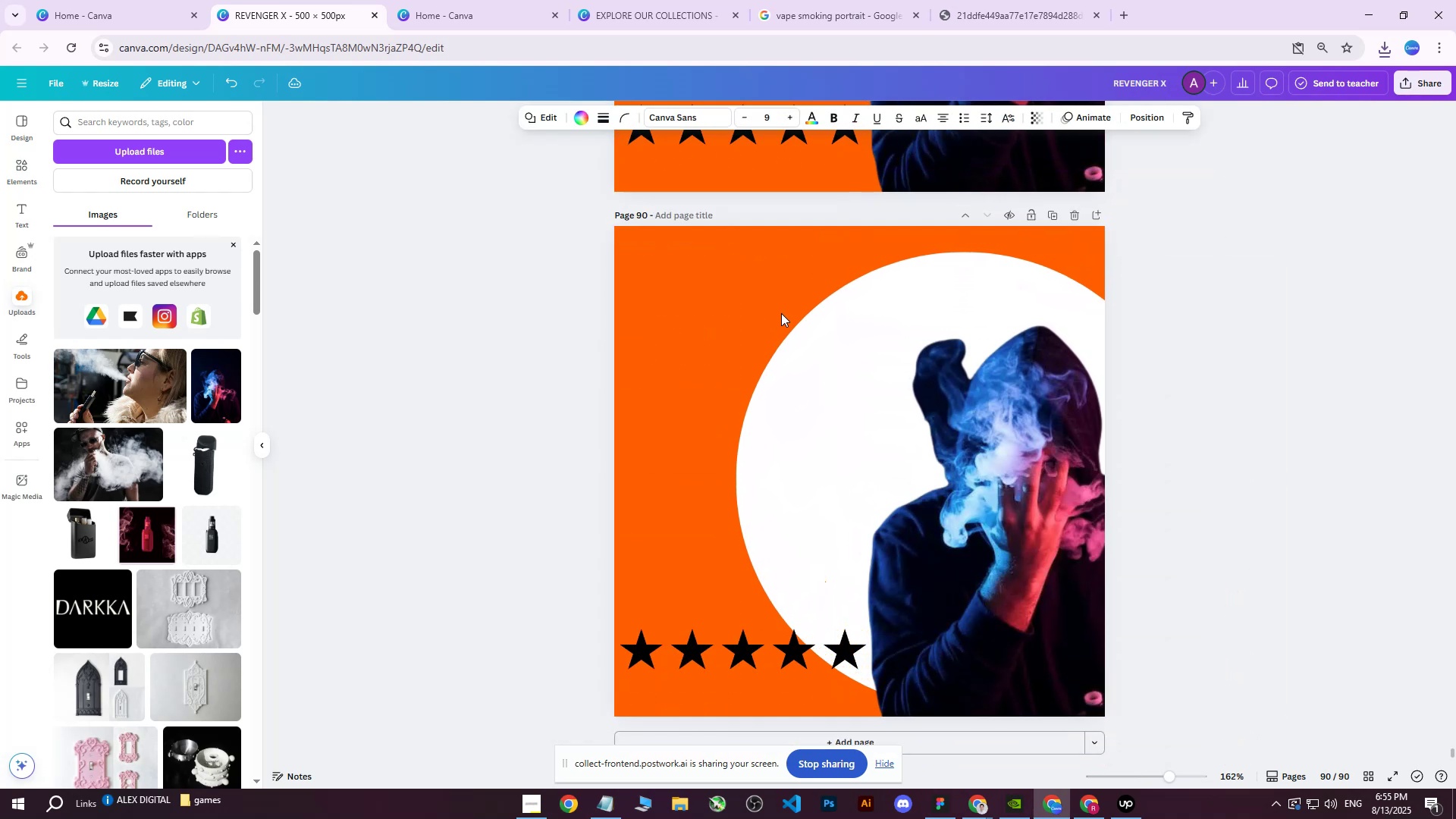 
key(Control+Z)
 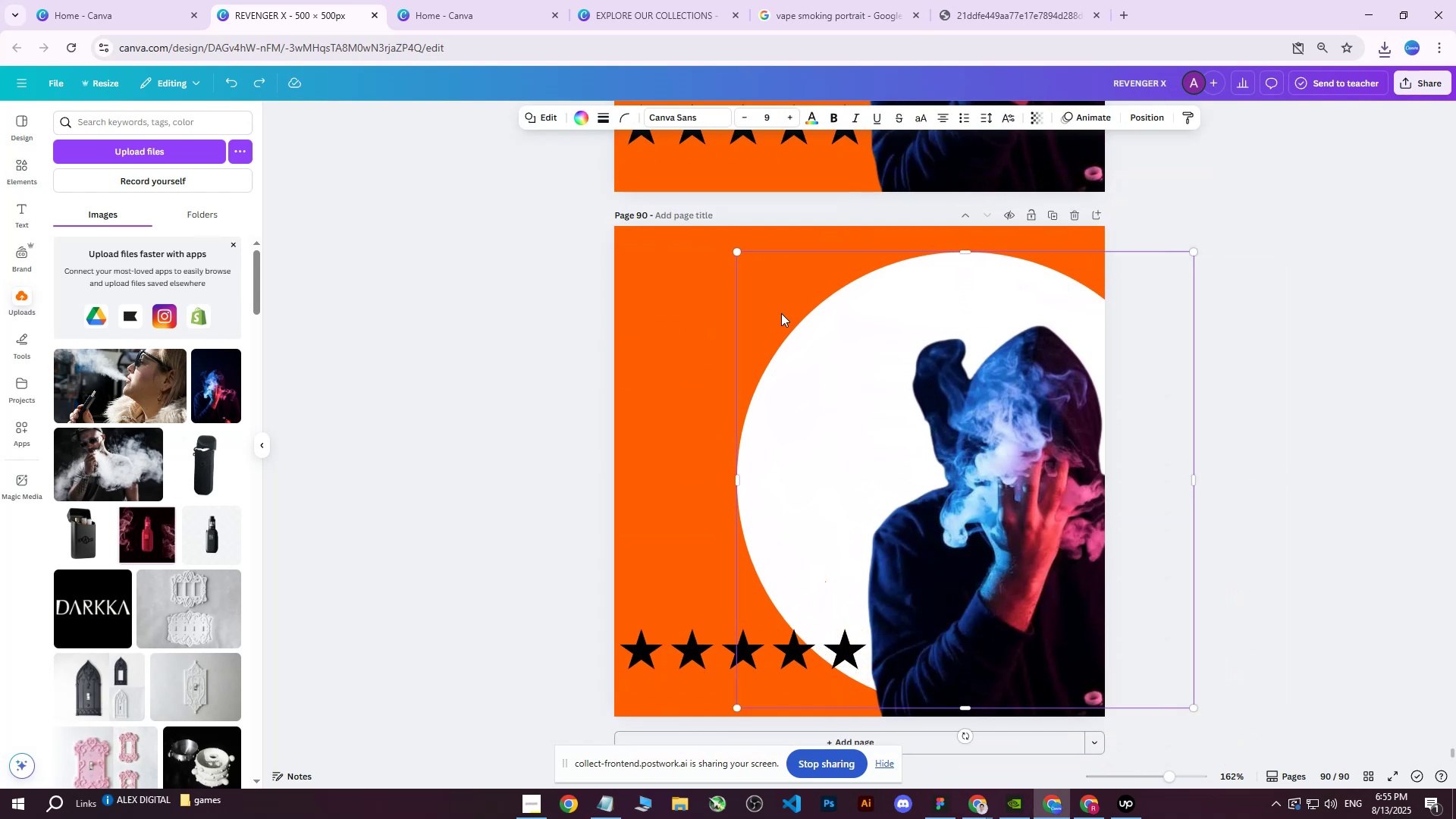 
key(Control+Z)
 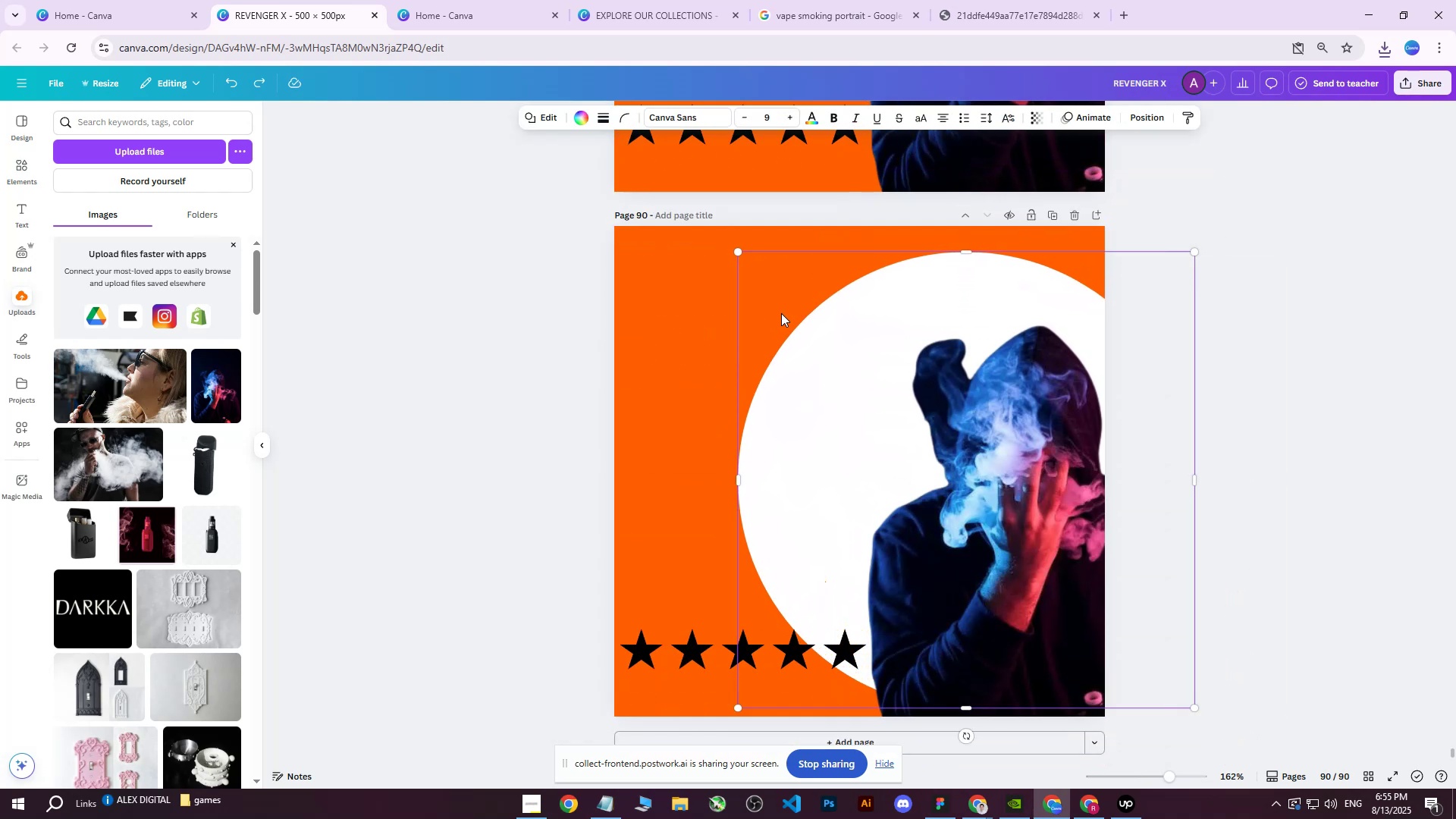 
key(Control+Z)
 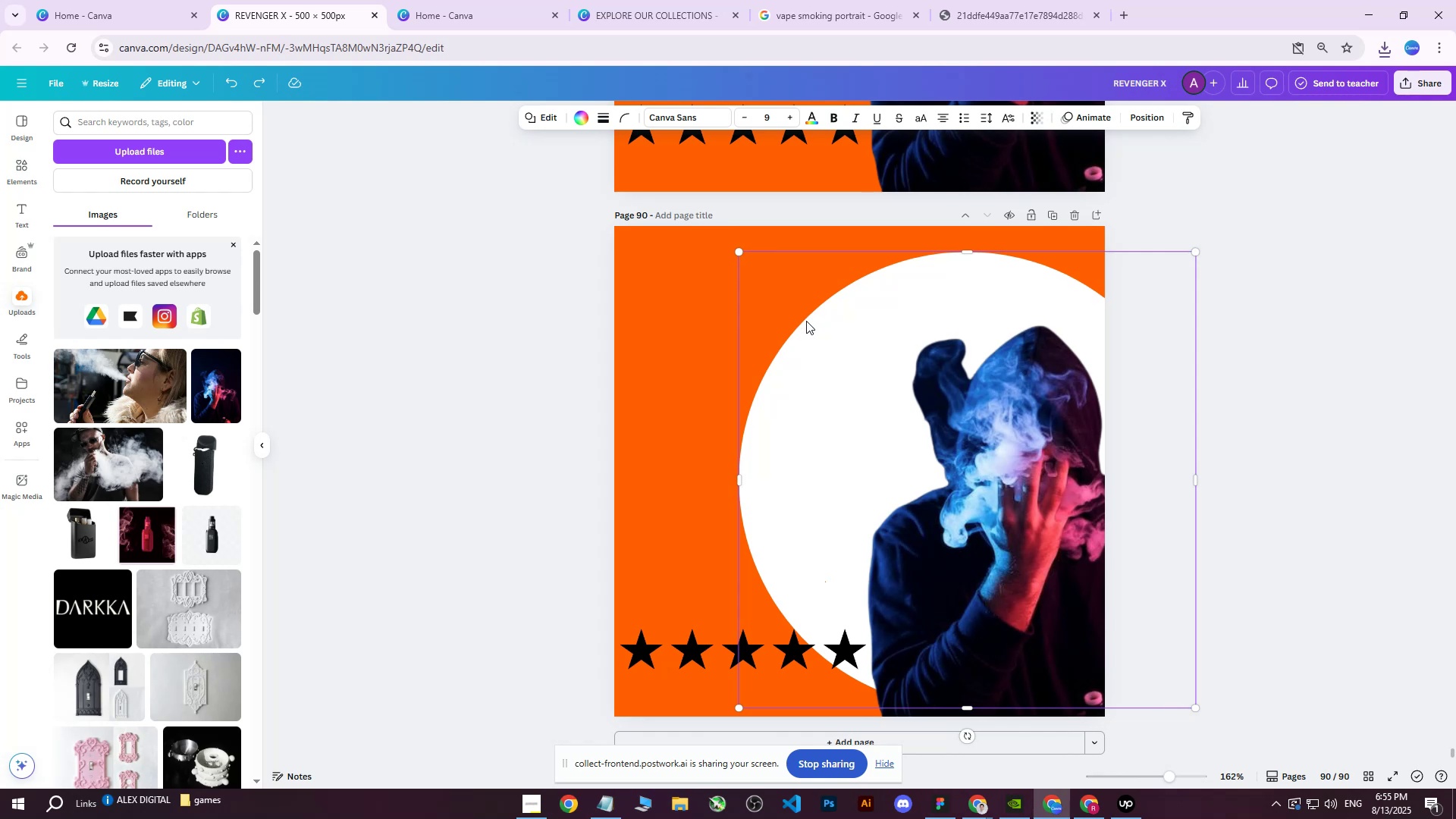 
hold_key(key=ArrowLeft, duration=1.5)
 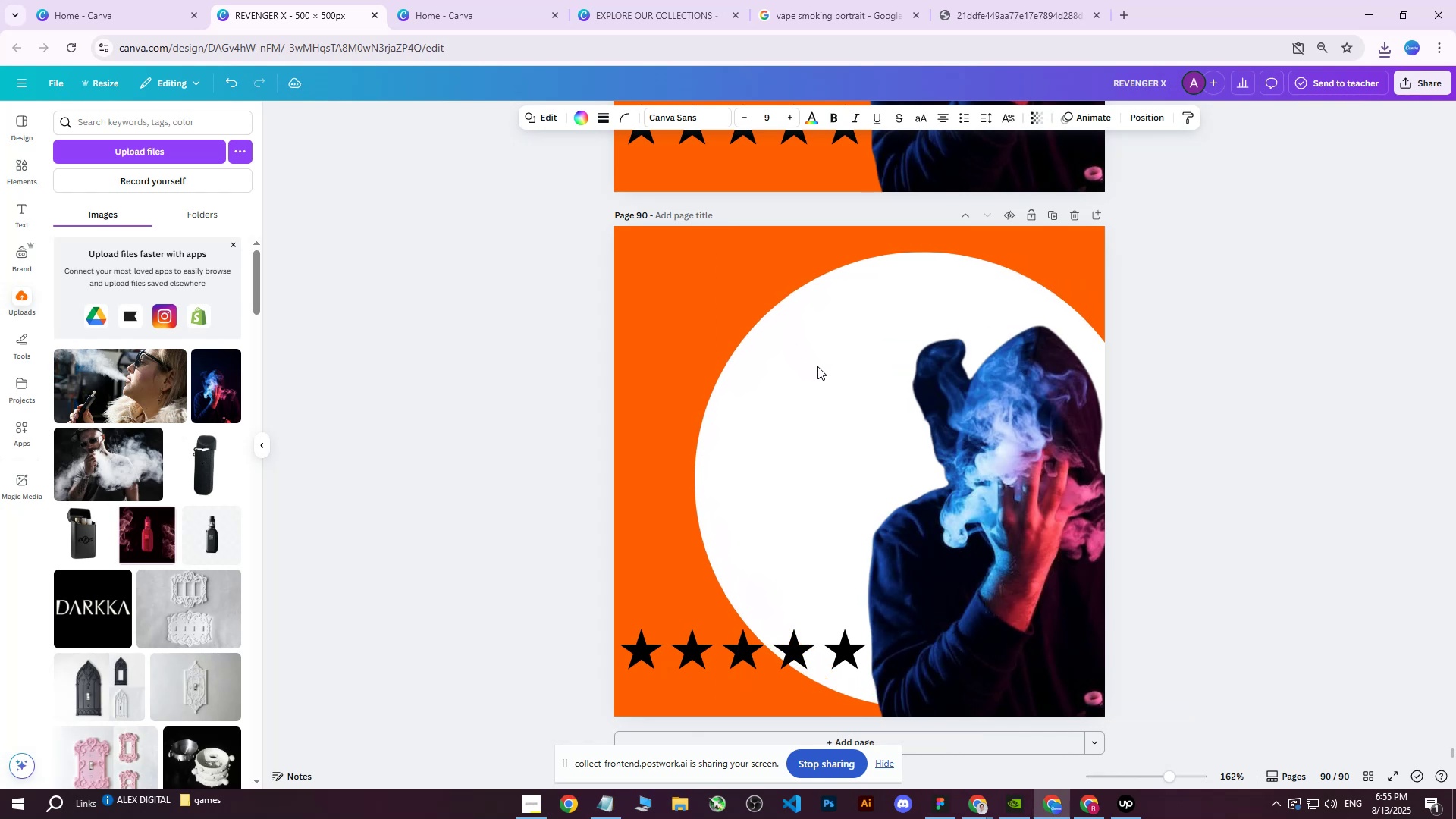 
hold_key(key=ArrowLeft, duration=1.52)
 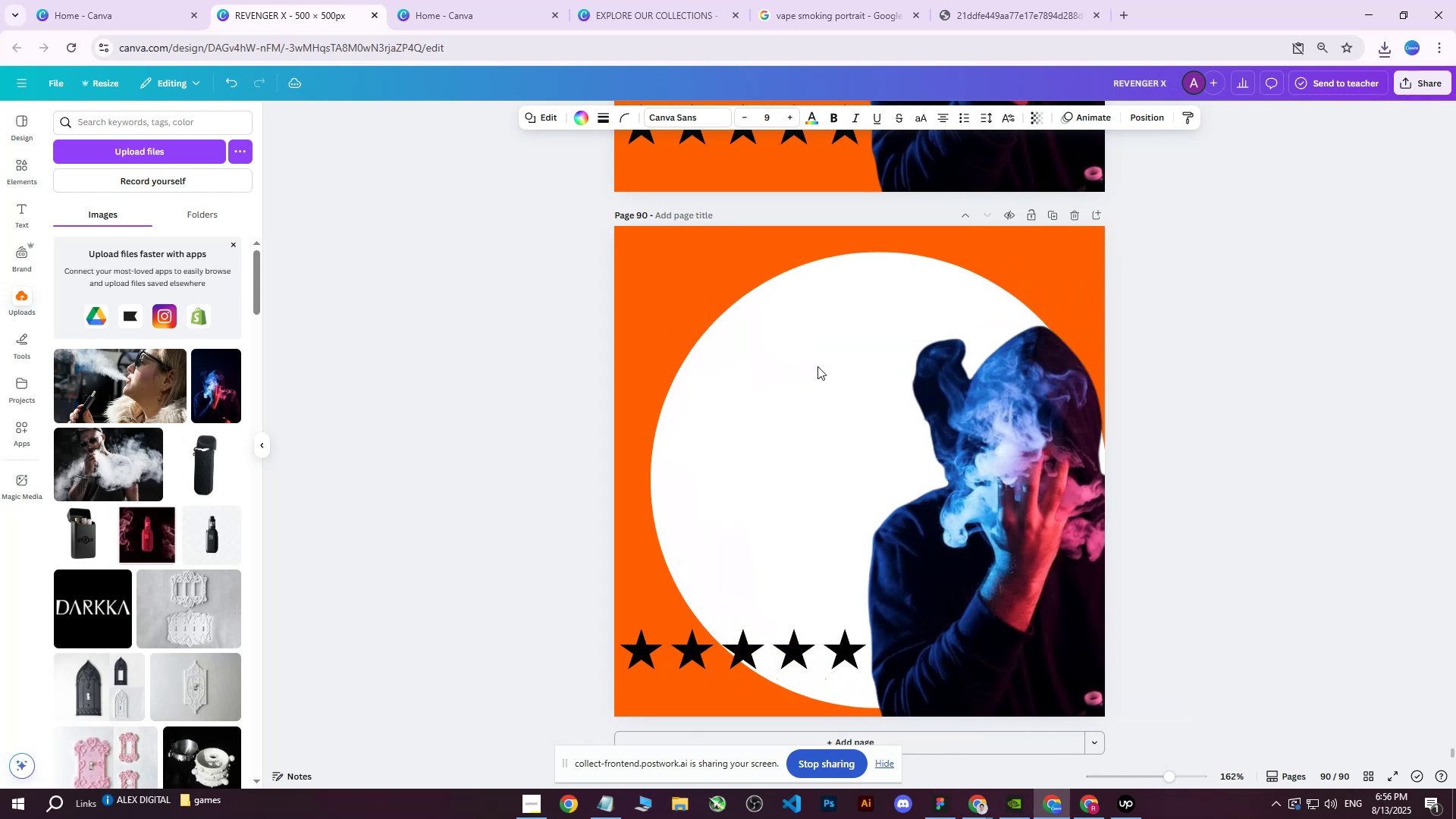 
hold_key(key=ArrowLeft, duration=1.52)
 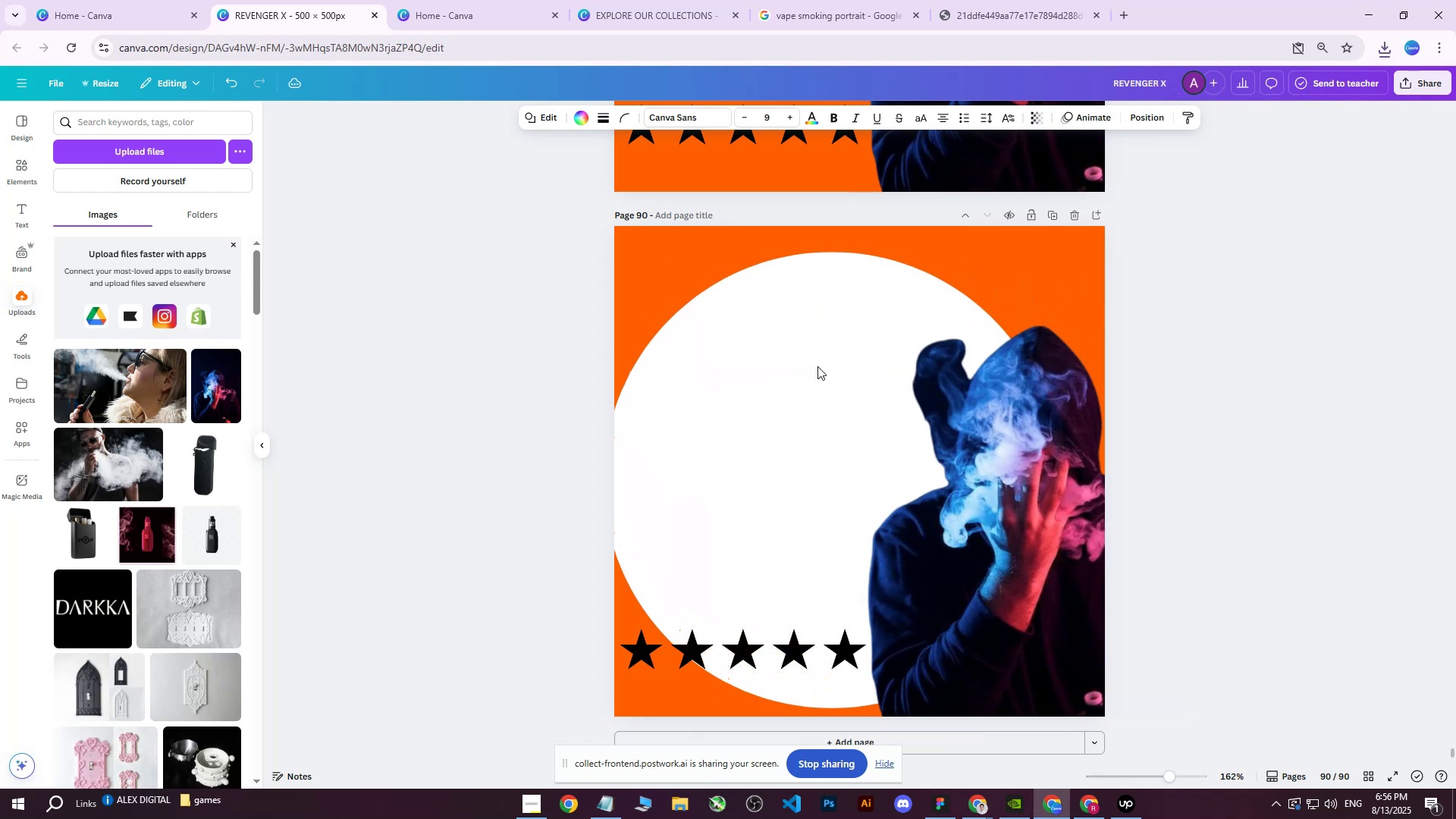 
hold_key(key=ArrowLeft, duration=1.52)
 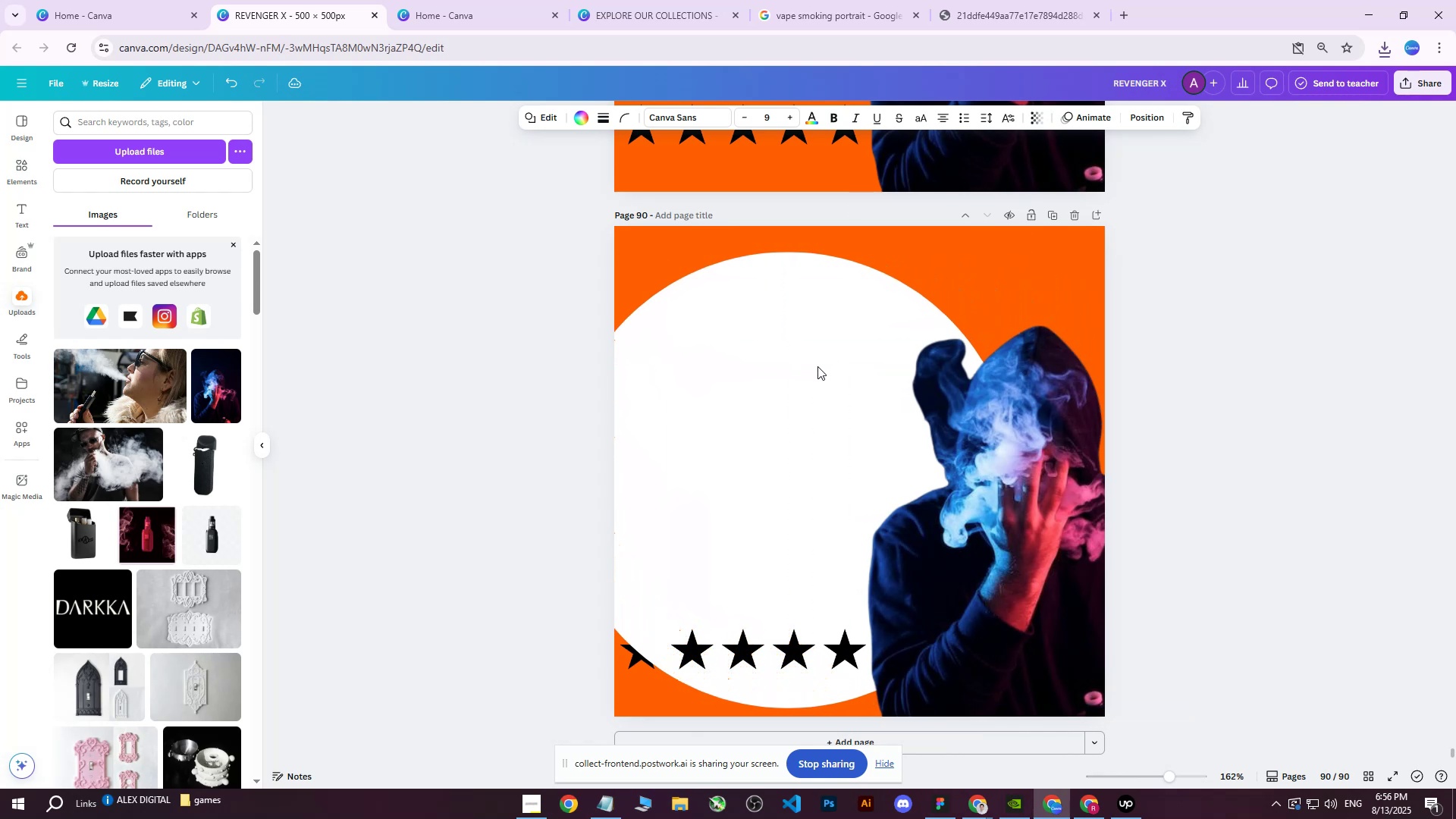 
hold_key(key=ArrowLeft, duration=1.52)
 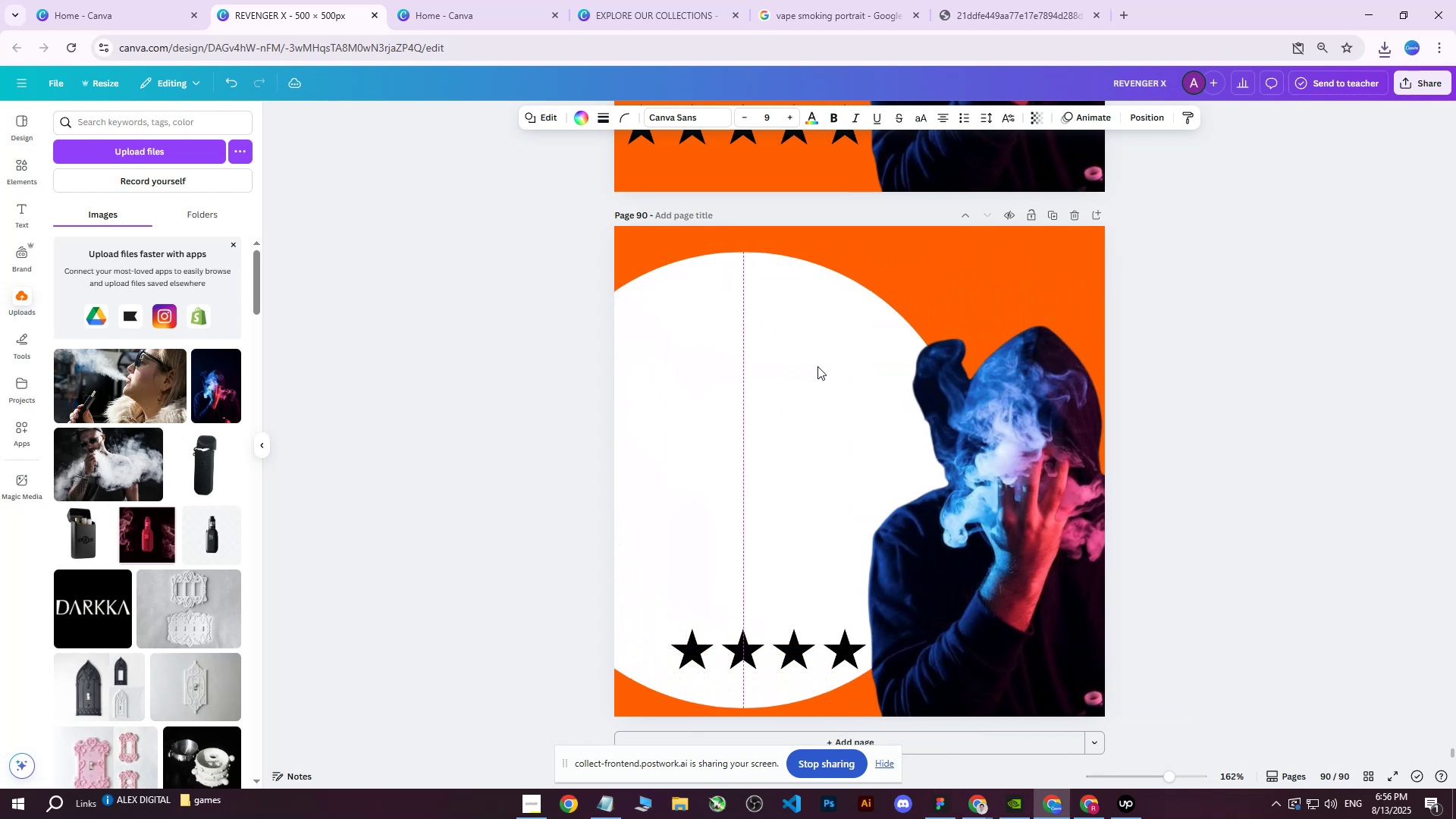 
hold_key(key=ArrowLeft, duration=1.51)
 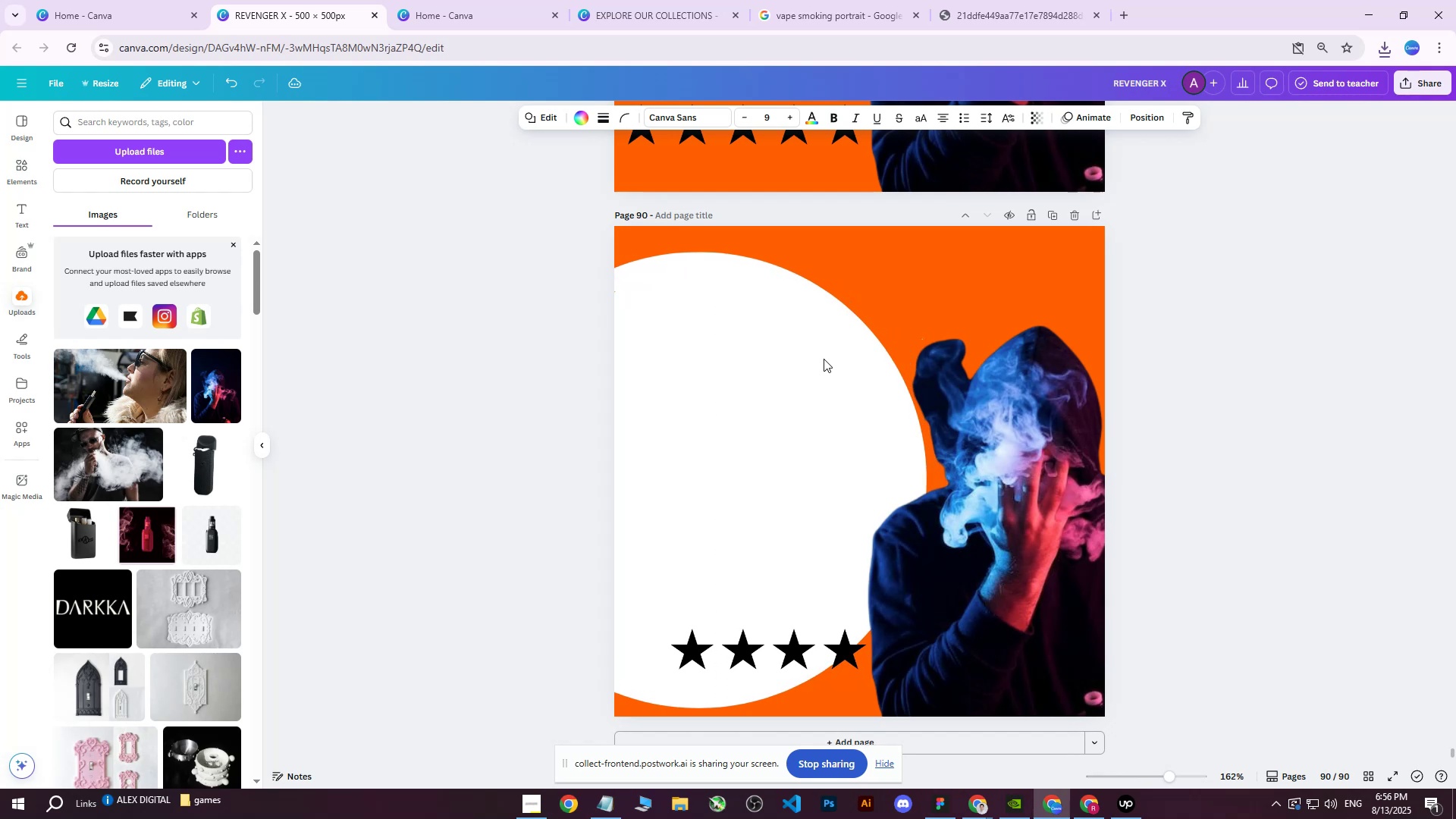 
hold_key(key=ArrowLeft, duration=1.51)
 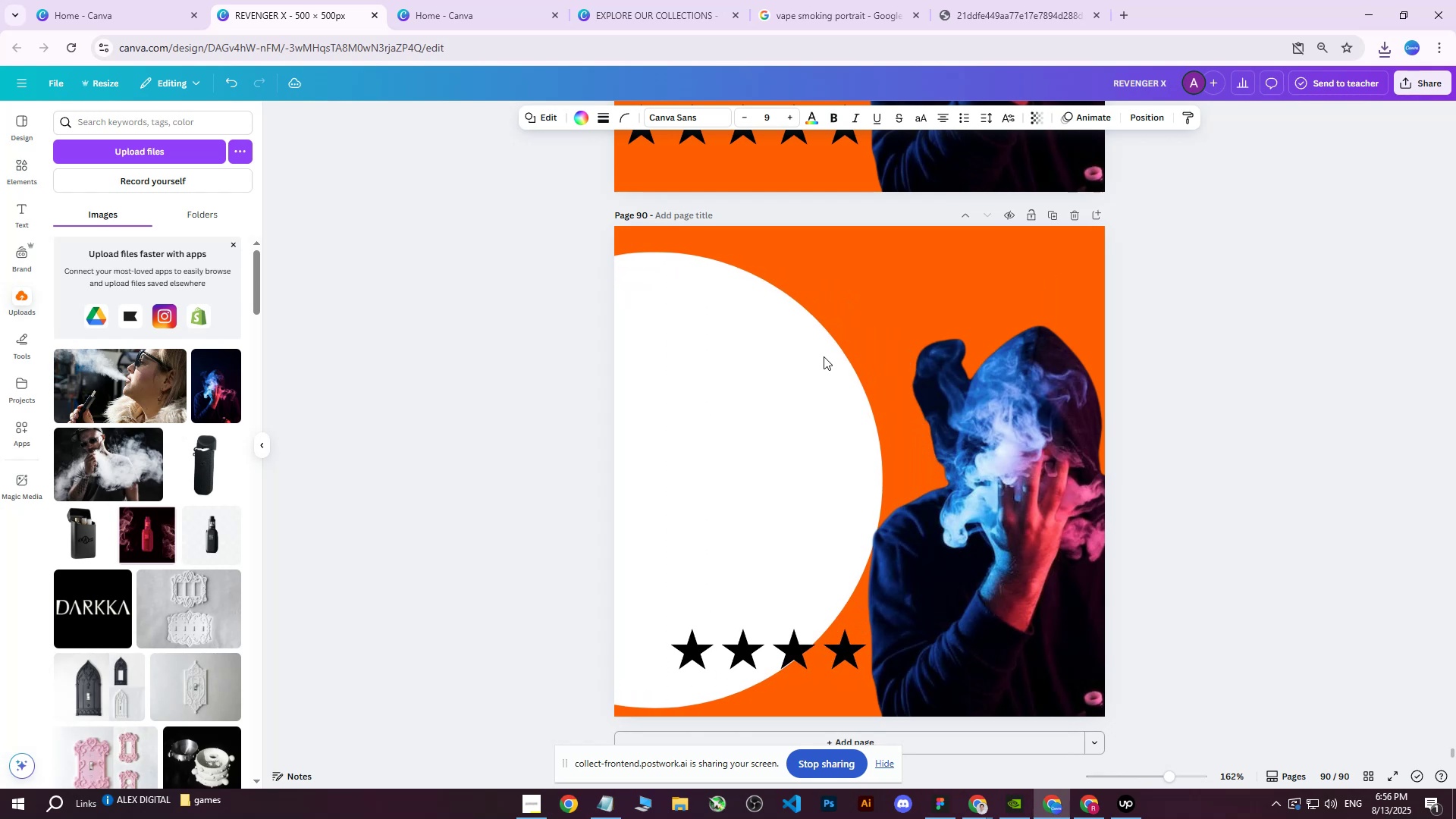 
hold_key(key=ArrowLeft, duration=0.84)
 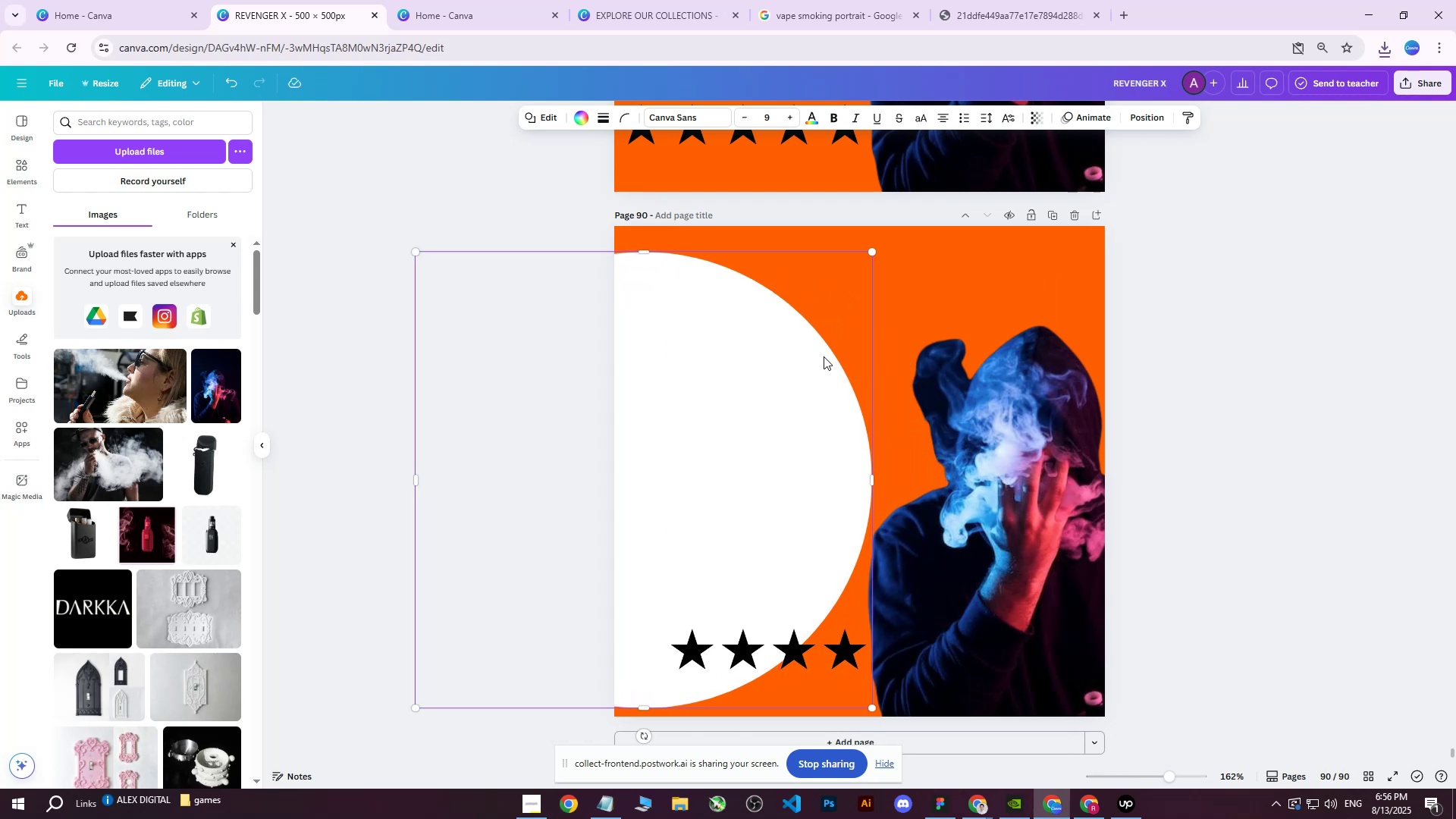 
hold_key(key=ArrowLeft, duration=0.35)
 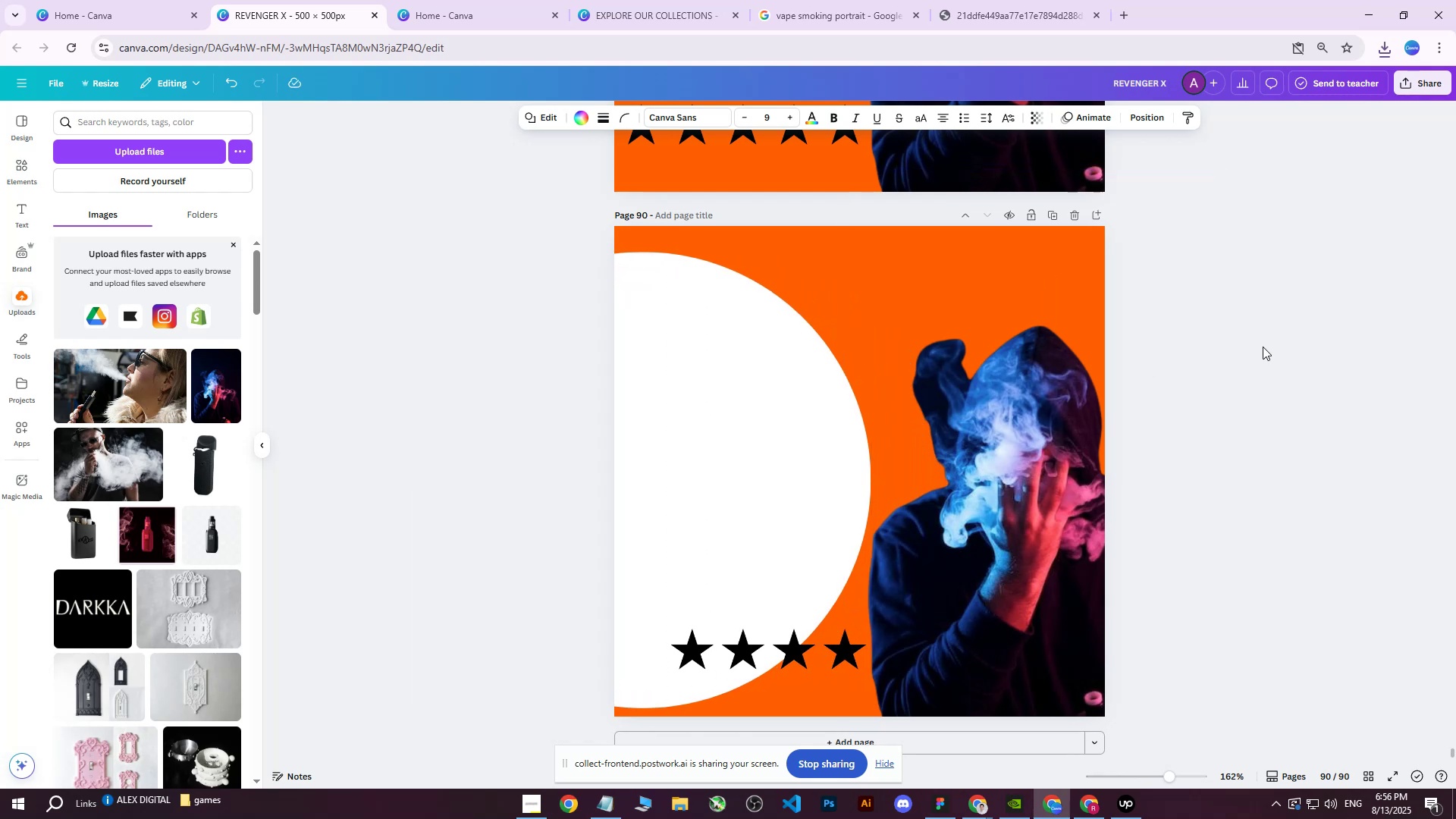 
scroll: coordinate [1254, 347], scroll_direction: up, amount: 7.0
 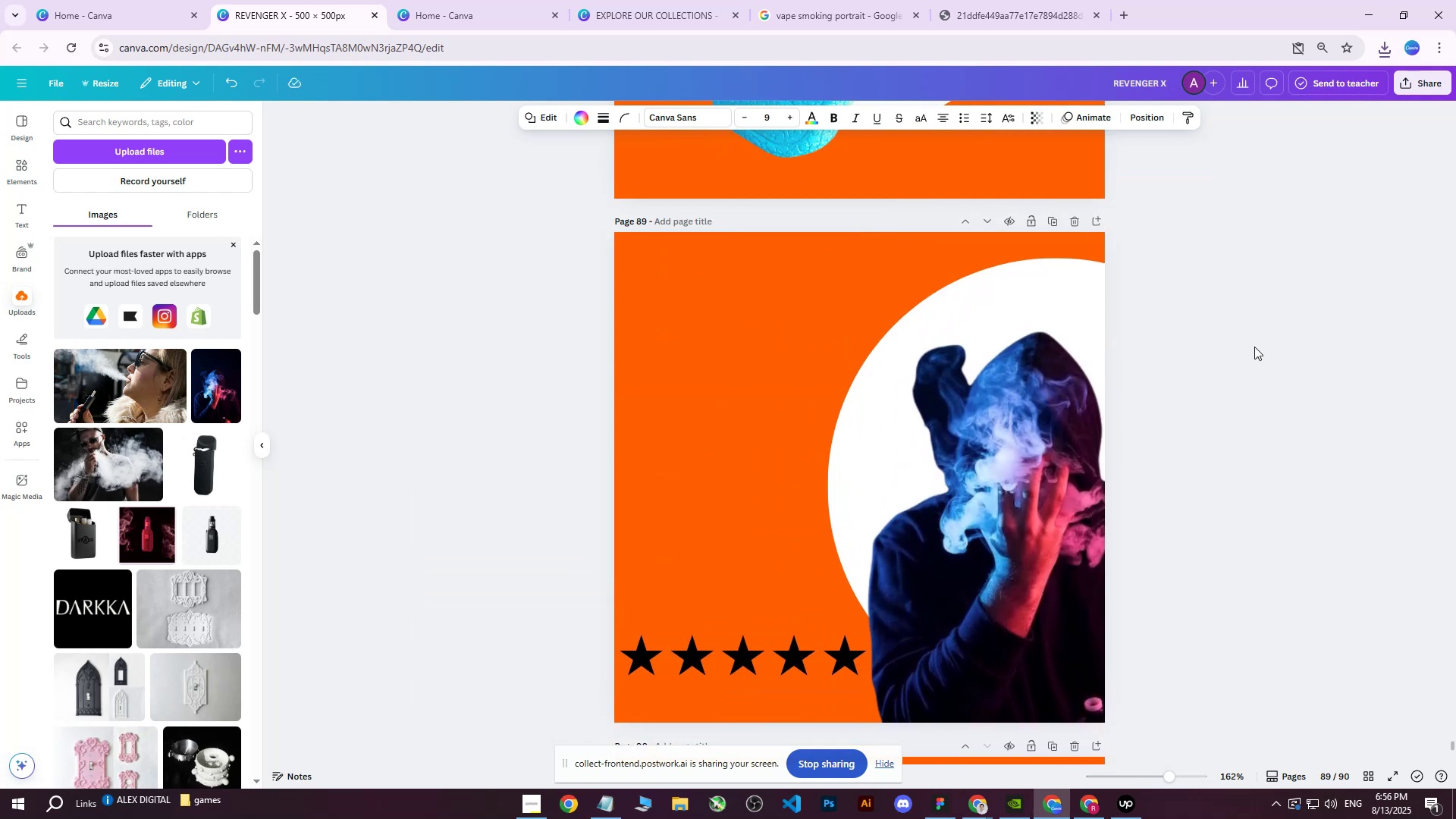 
scroll: coordinate [1254, 347], scroll_direction: down, amount: 4.0
 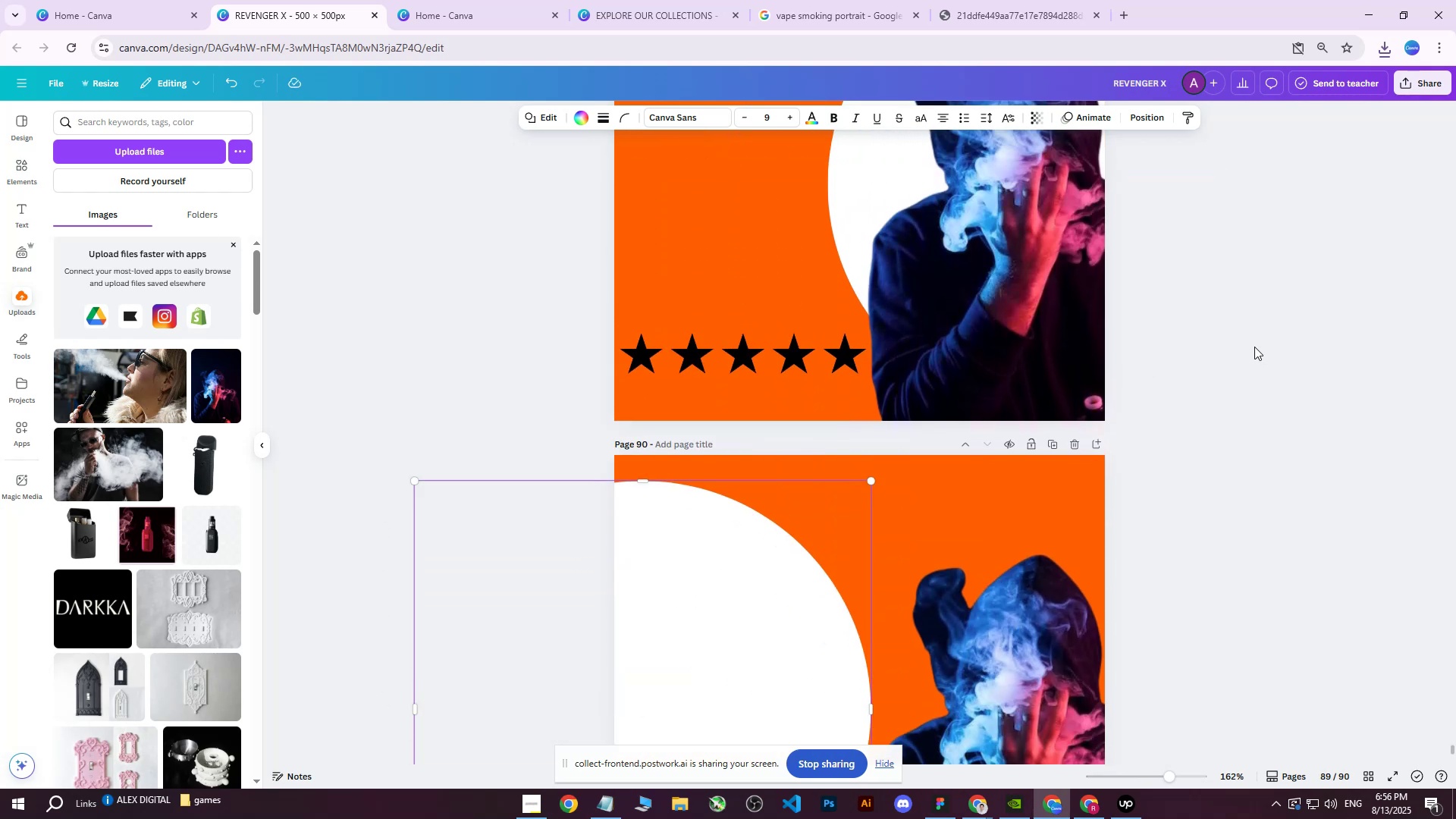 
hold_key(key=ArrowLeft, duration=0.78)
 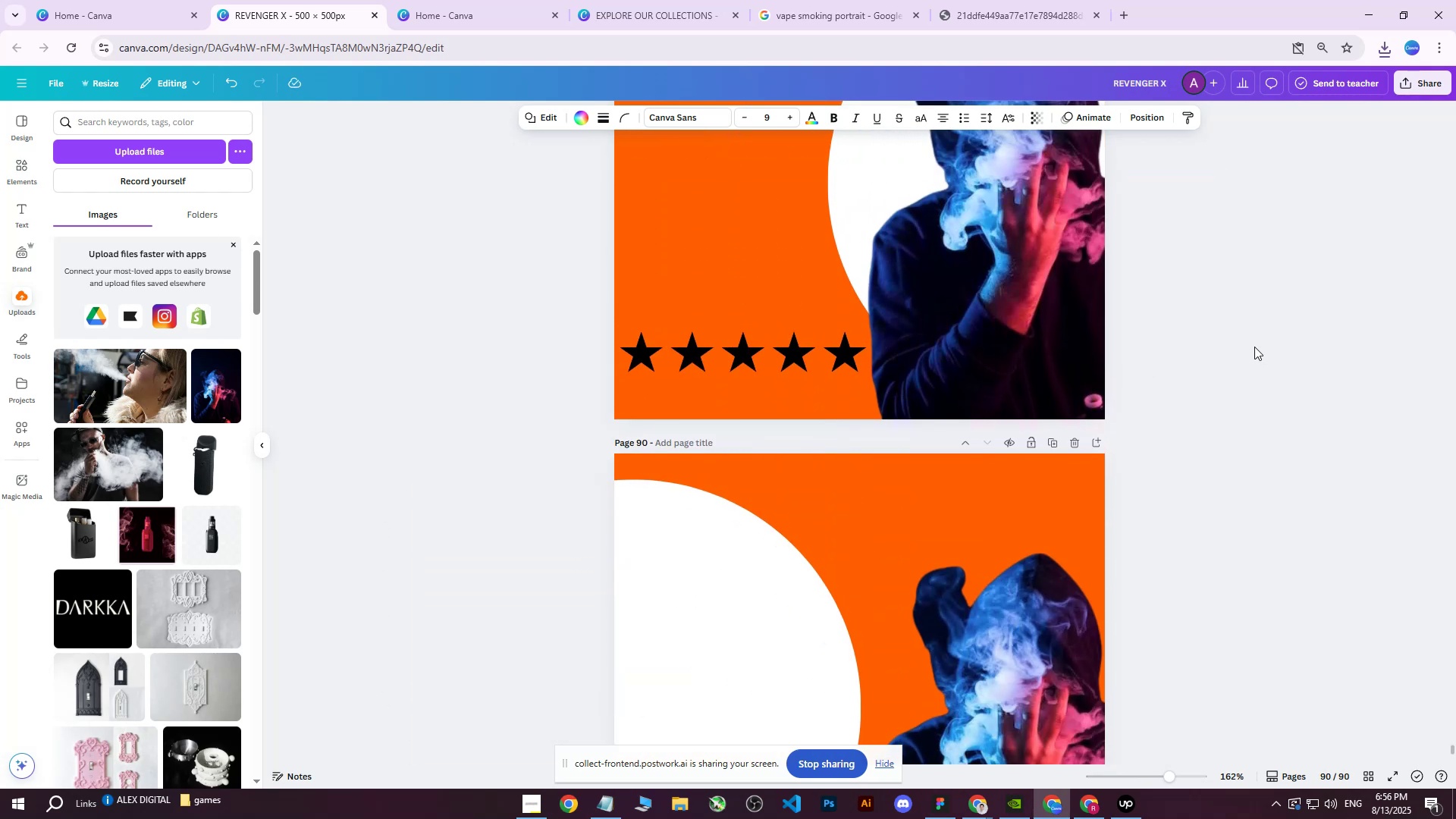 
scroll: coordinate [1254, 347], scroll_direction: down, amount: 4.0
 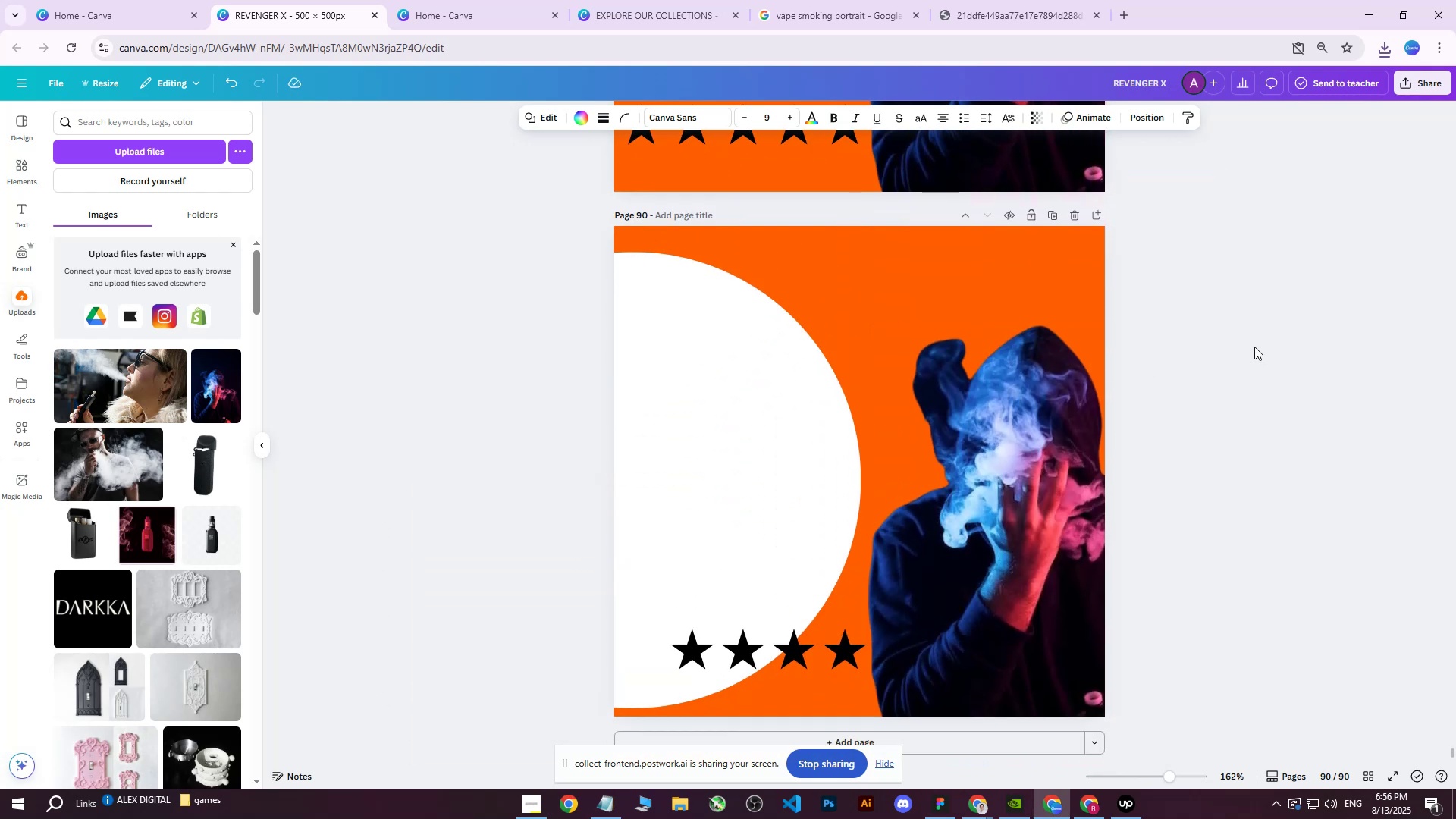 
hold_key(key=ArrowRight, duration=0.74)
 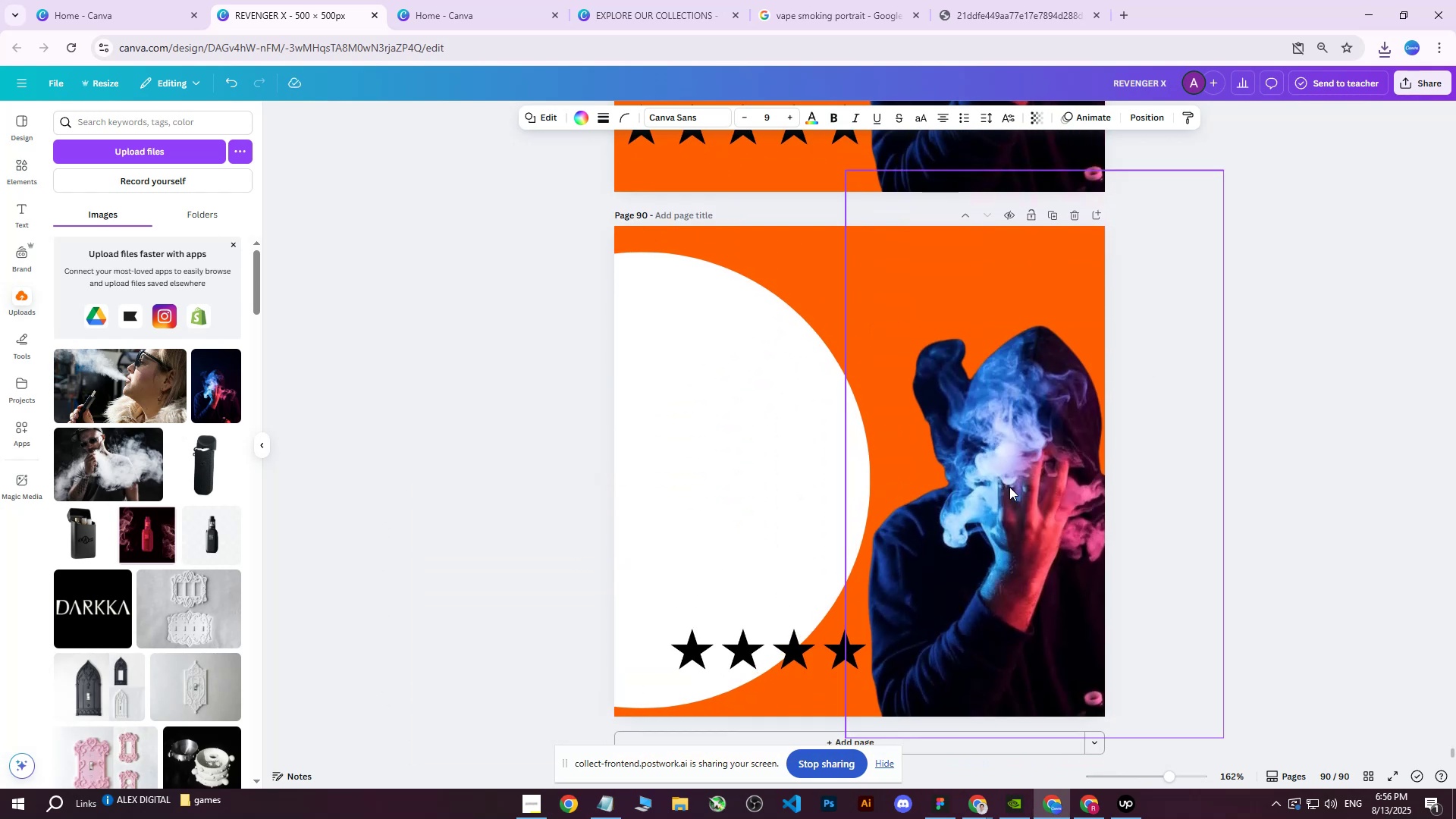 
left_click([1009, 487])
 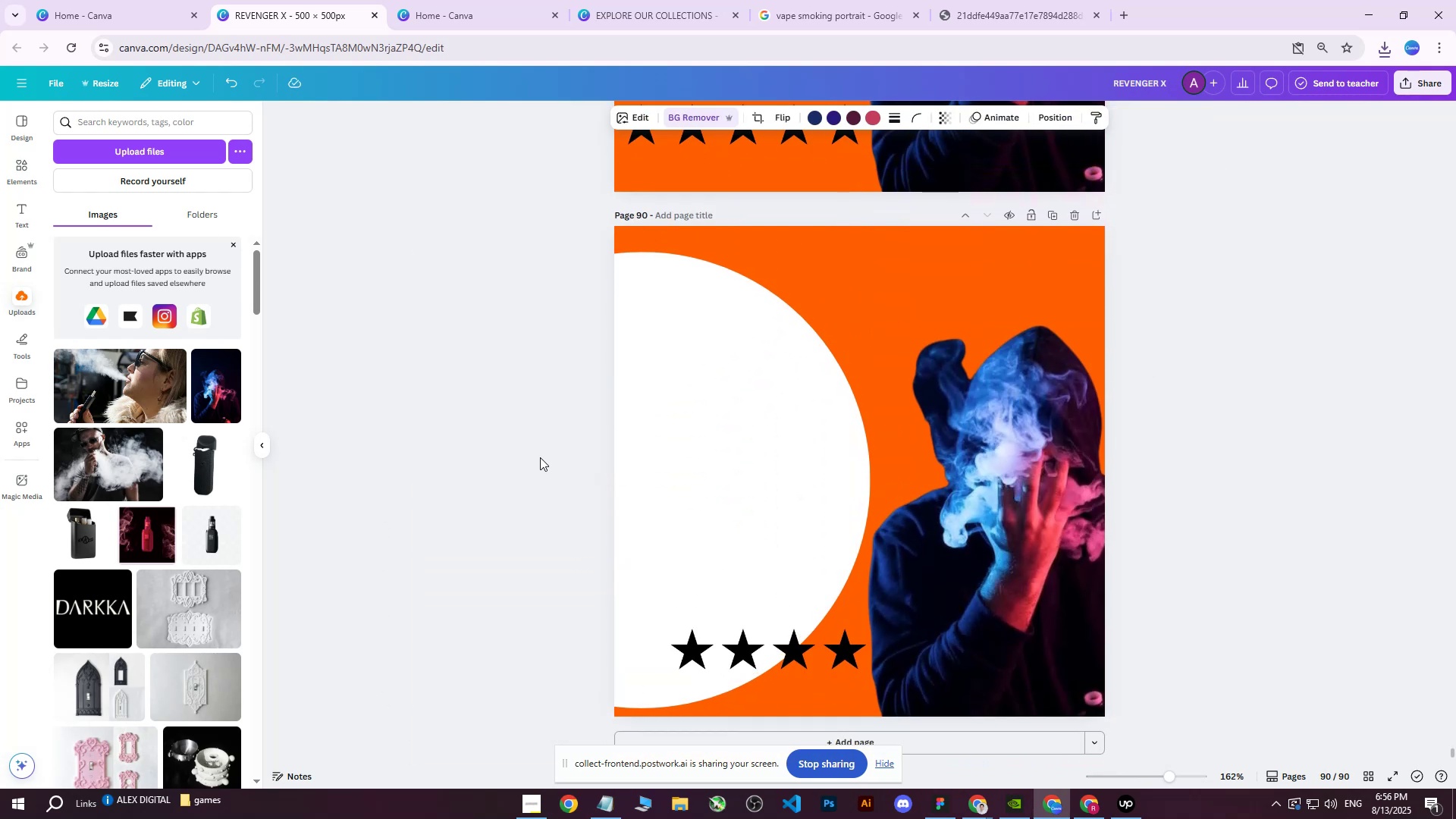 
key(Delete)
 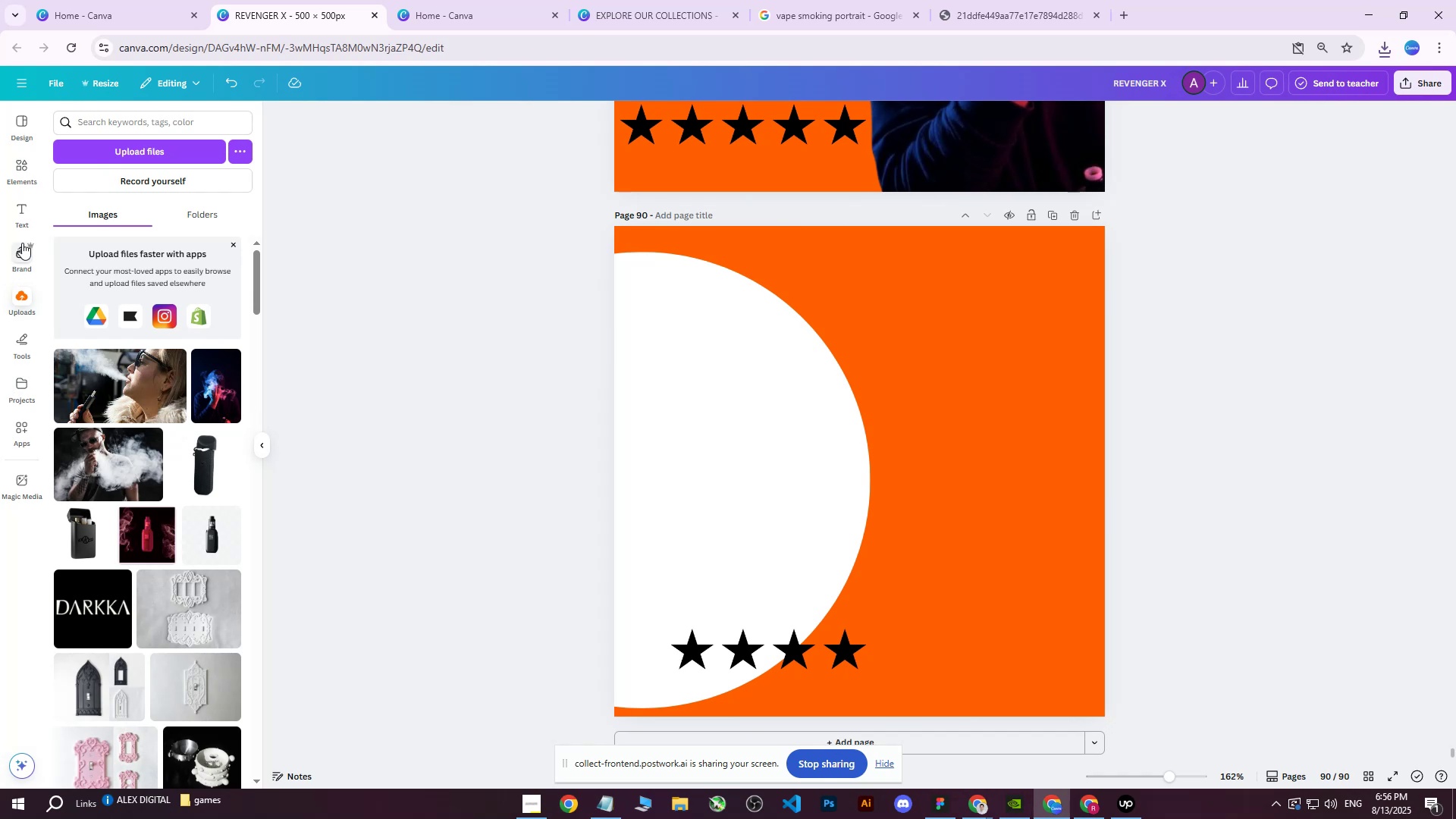 
left_click([117, 157])
 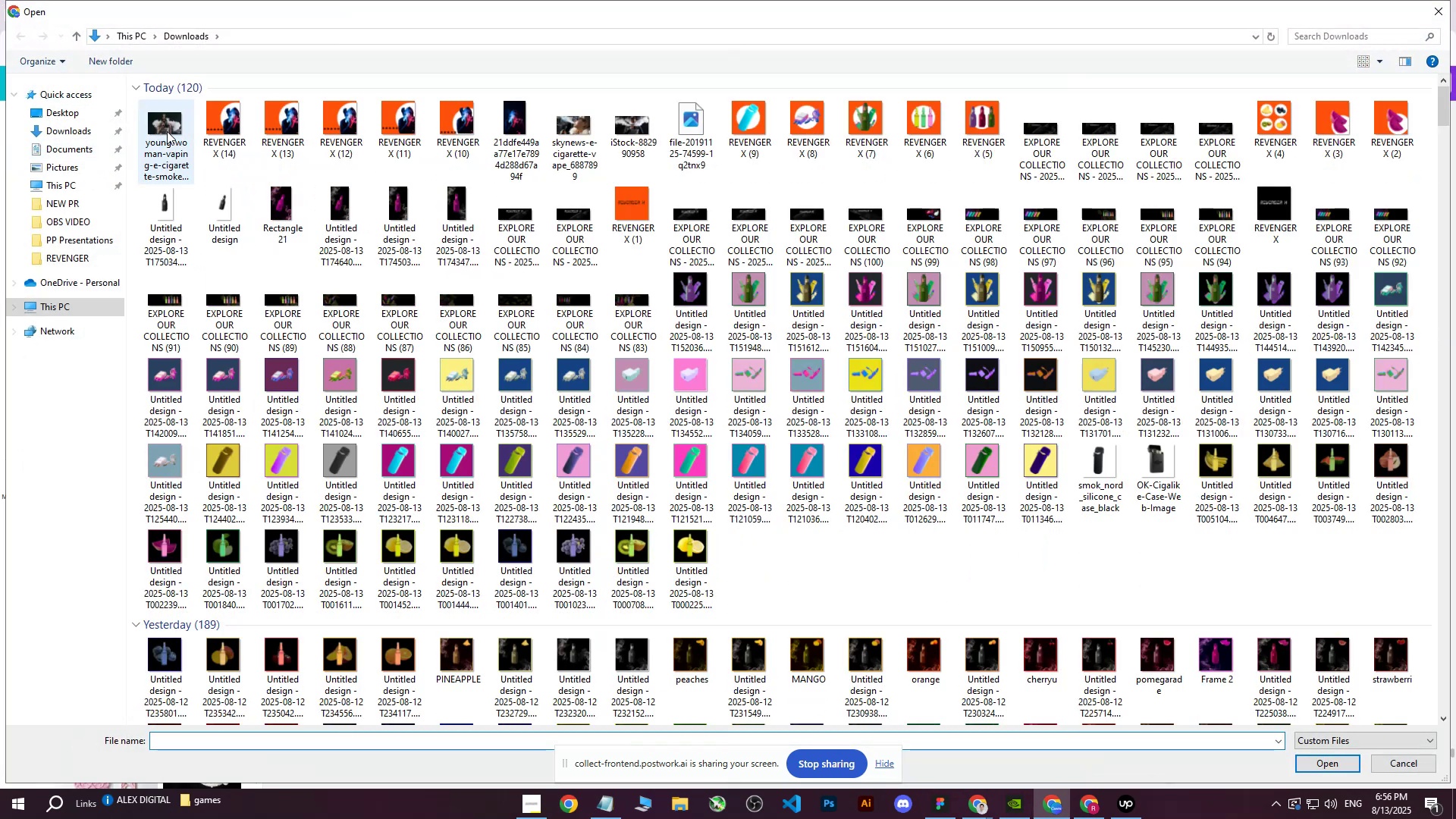 
left_click([167, 131])
 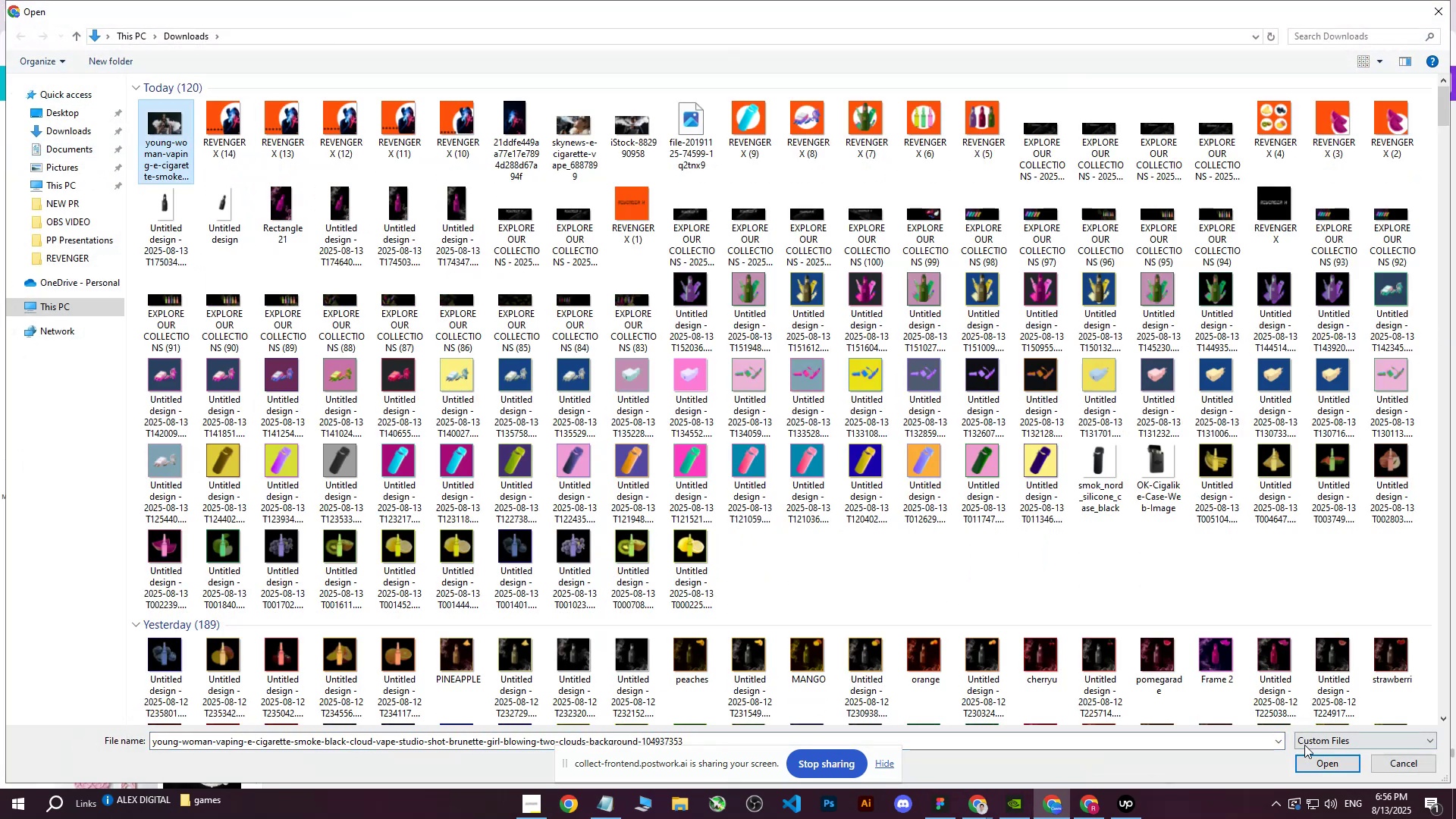 
left_click([1301, 760])
 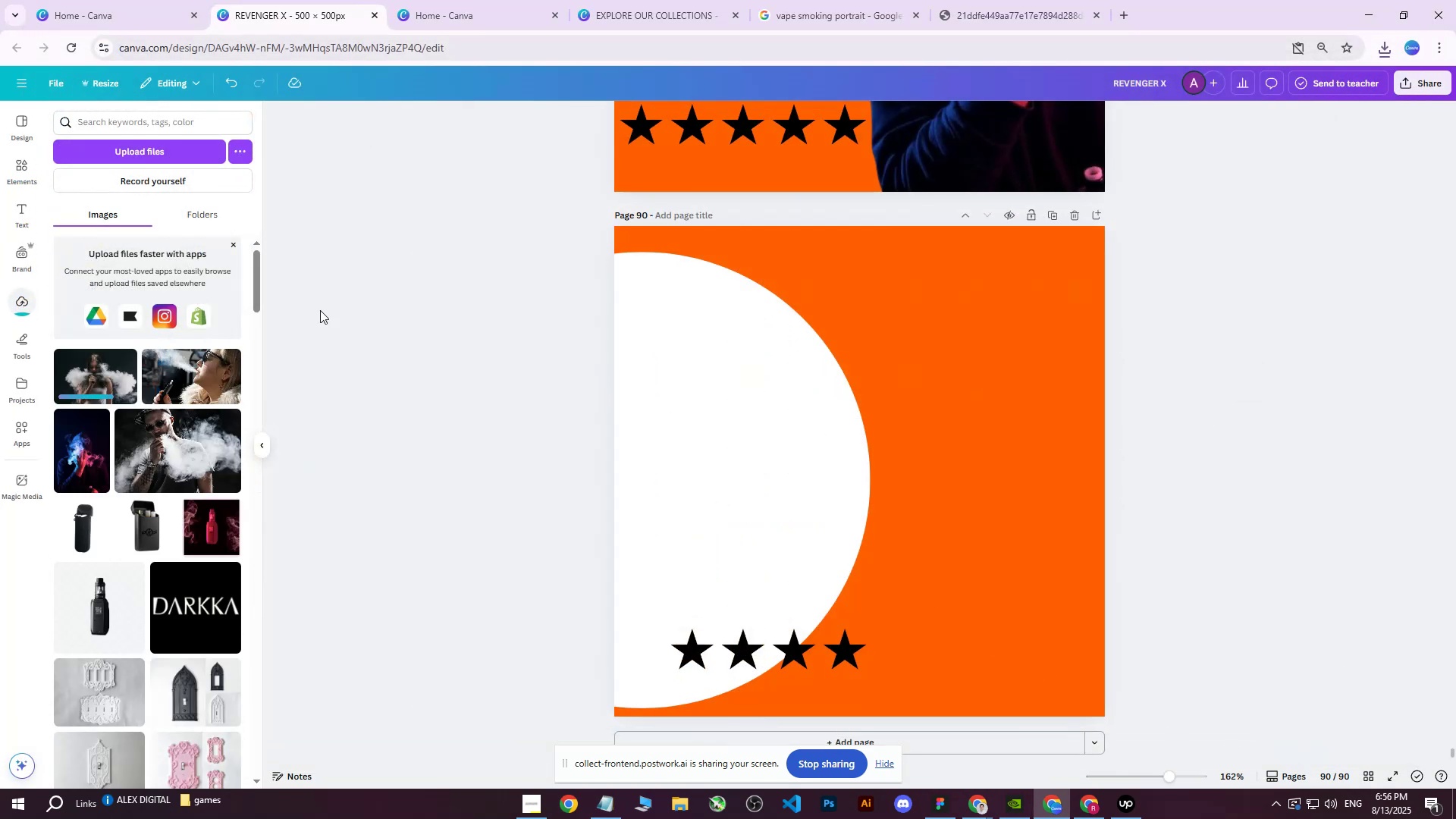 
left_click([112, 378])
 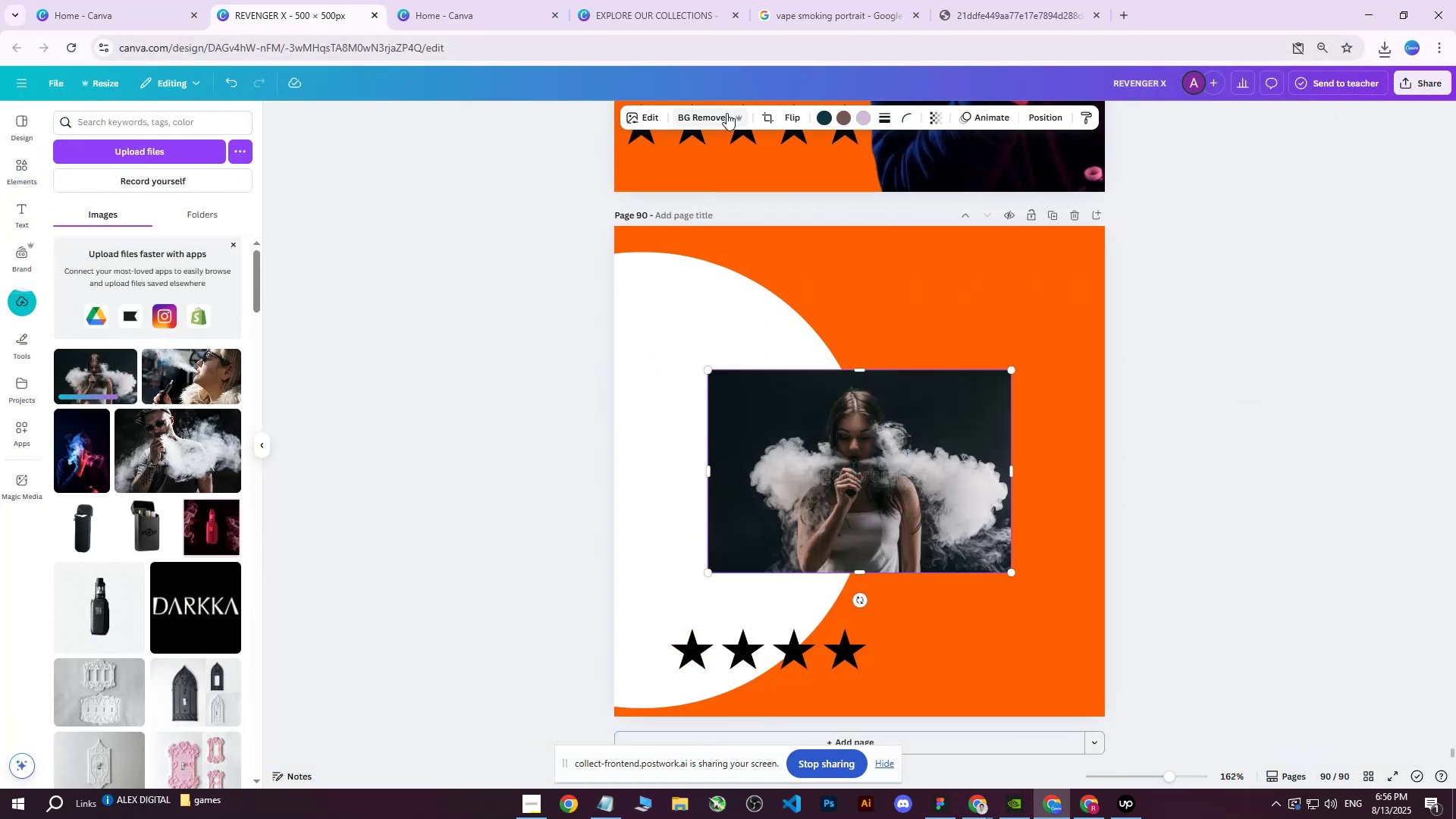 
left_click([699, 120])
 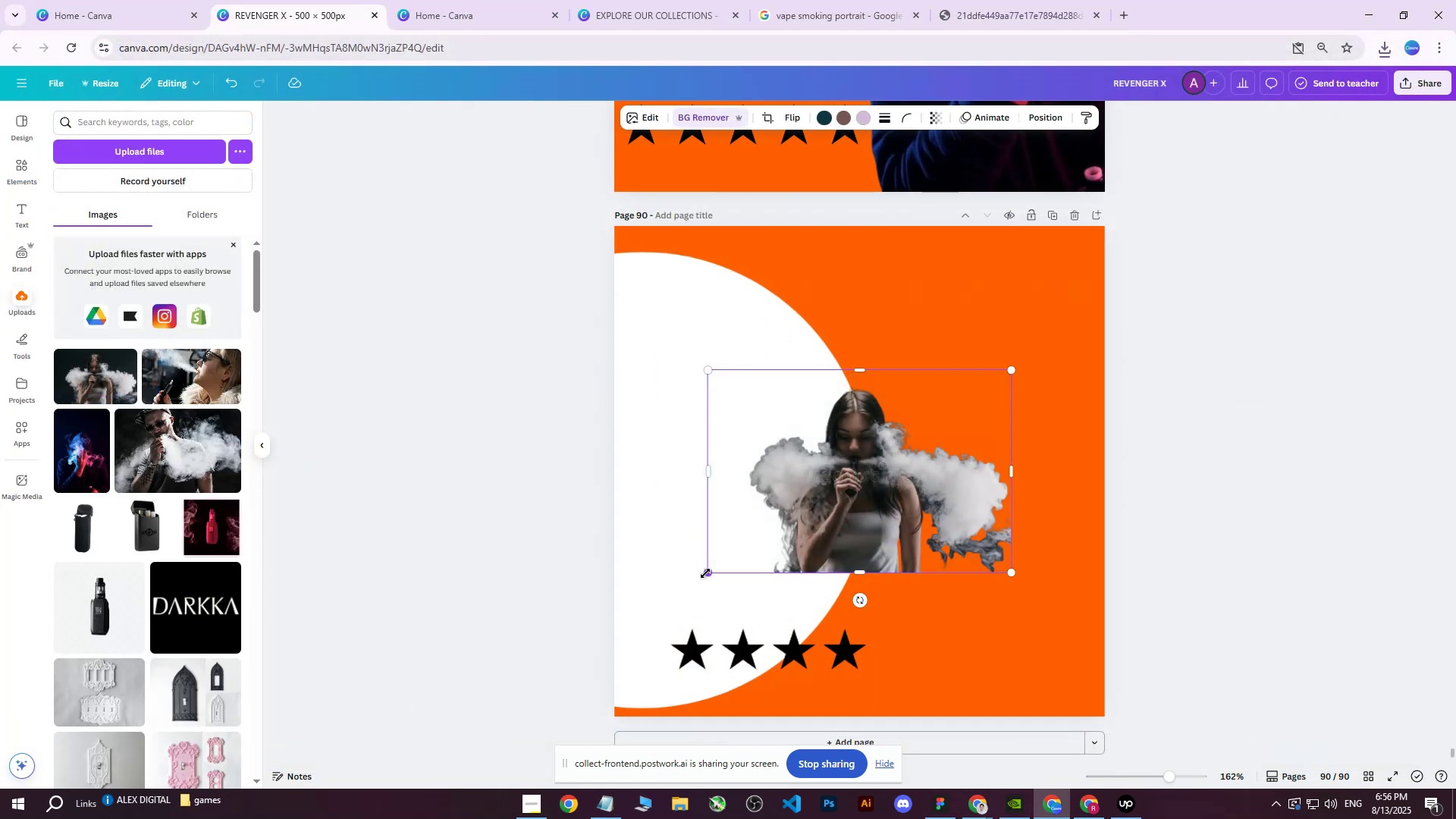 
left_click_drag(start_coordinate=[705, 573], to_coordinate=[444, 776])
 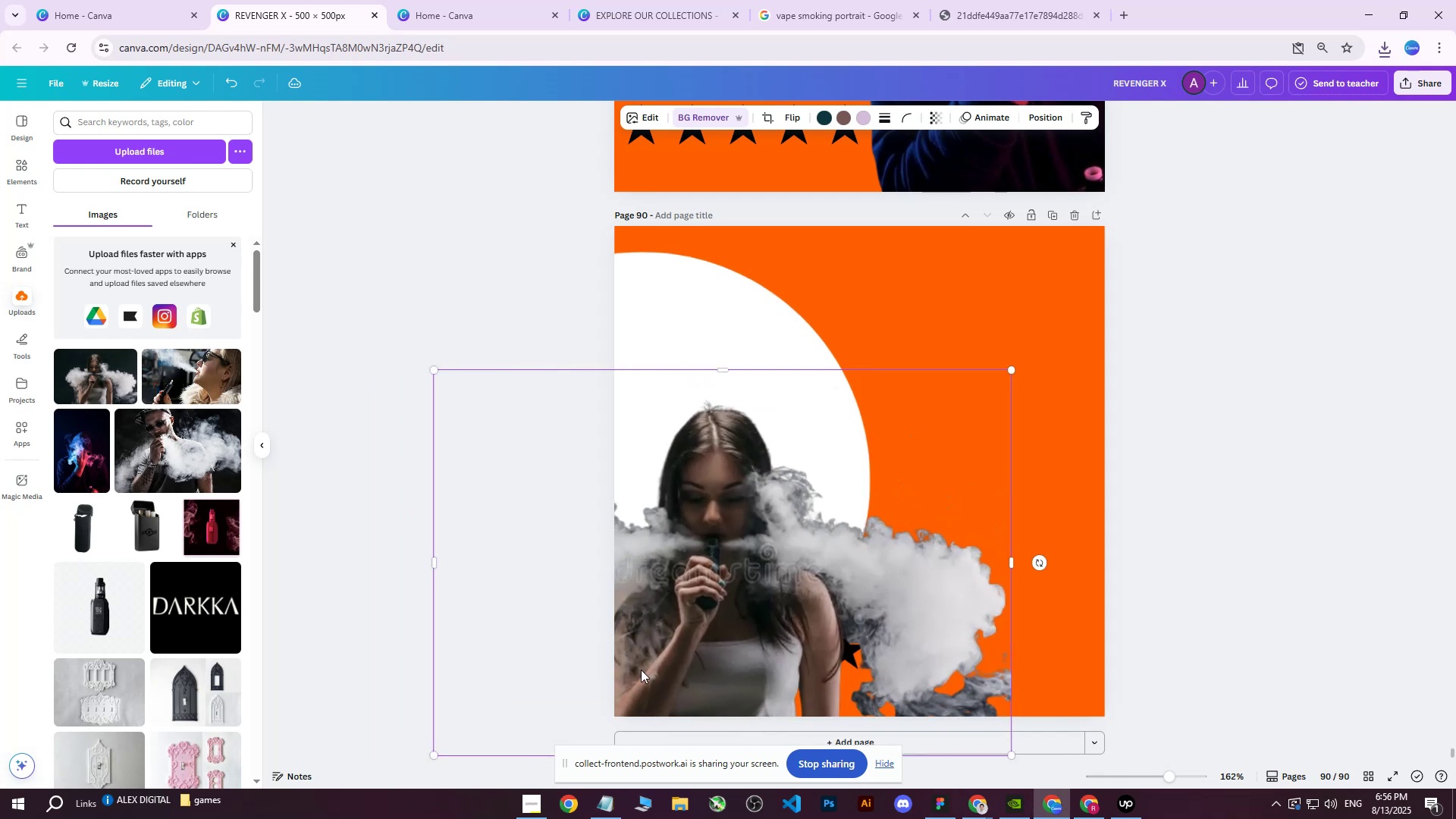 
left_click_drag(start_coordinate=[777, 570], to_coordinate=[698, 444])
 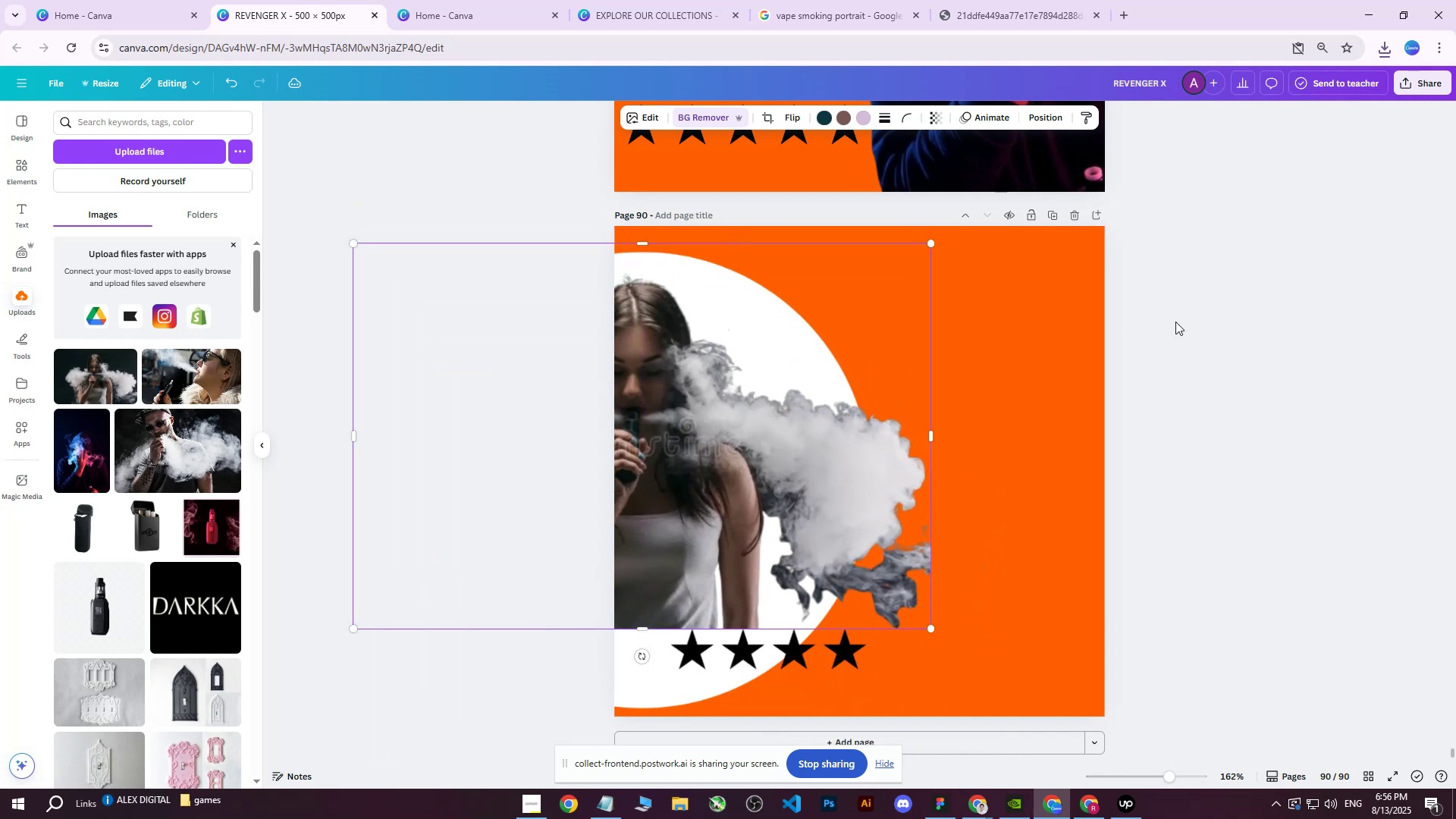 
scroll: coordinate [1224, 331], scroll_direction: down, amount: 1.0
 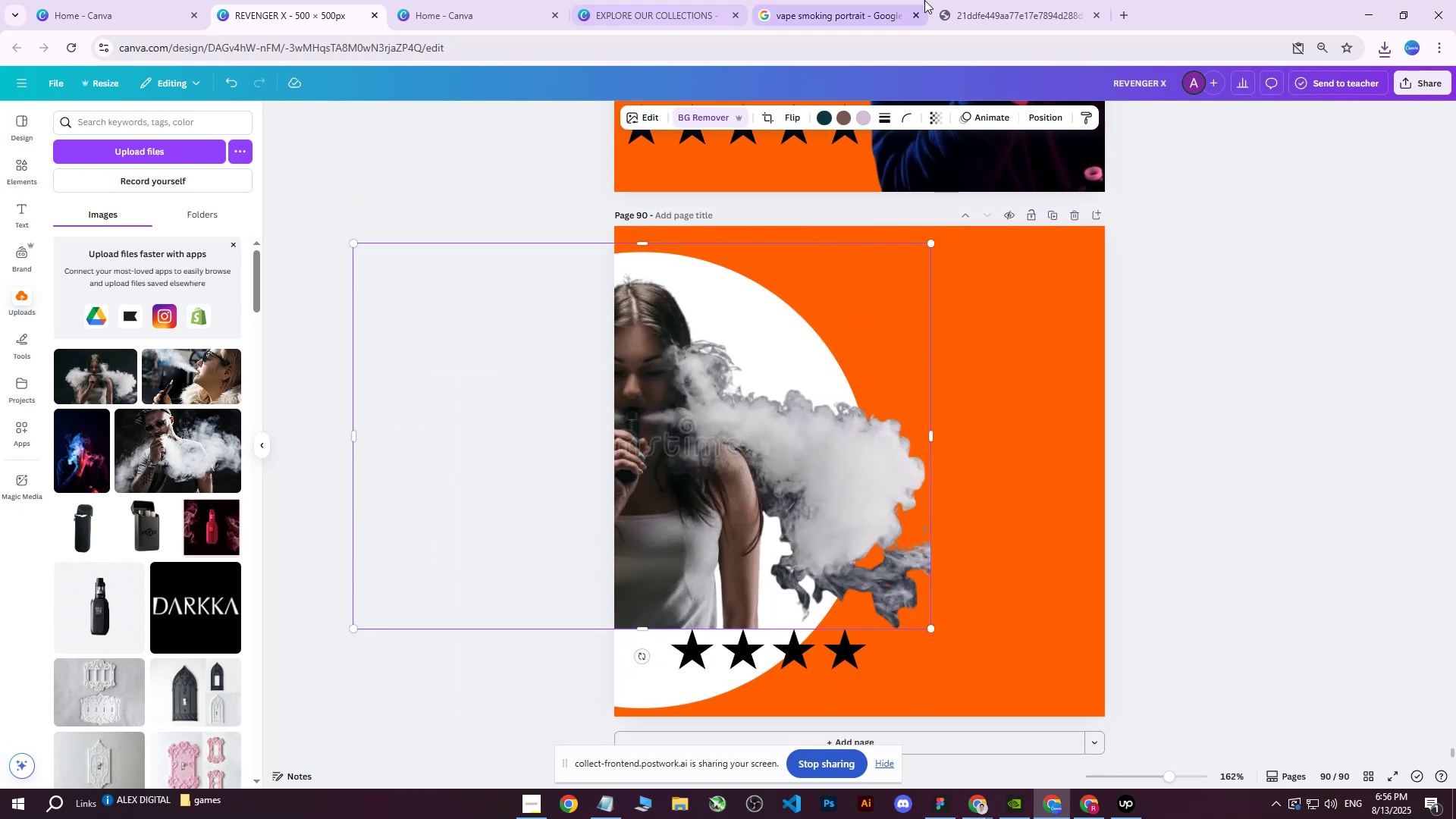 
double_click([971, 0])
 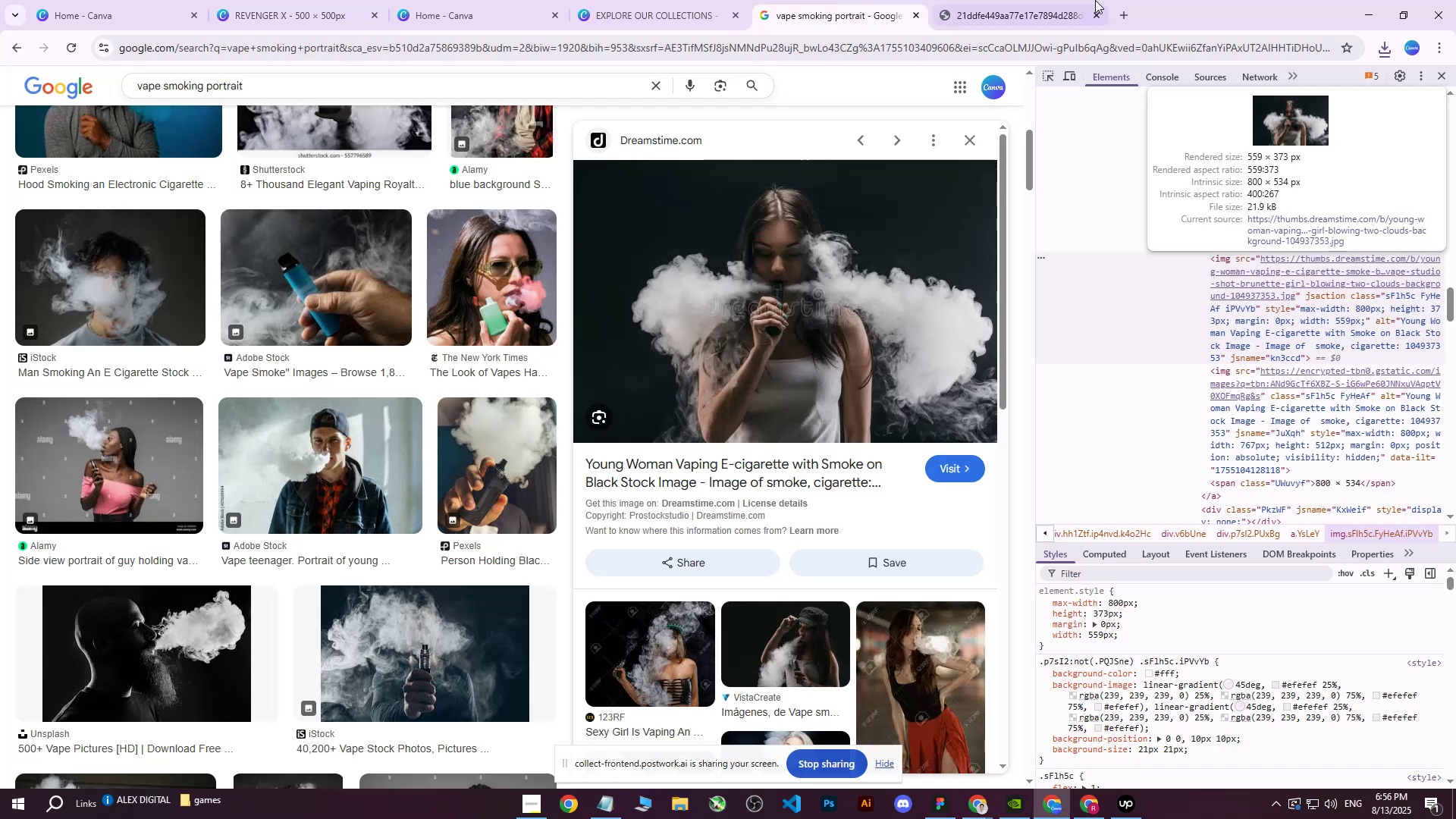 
left_click([1097, 13])
 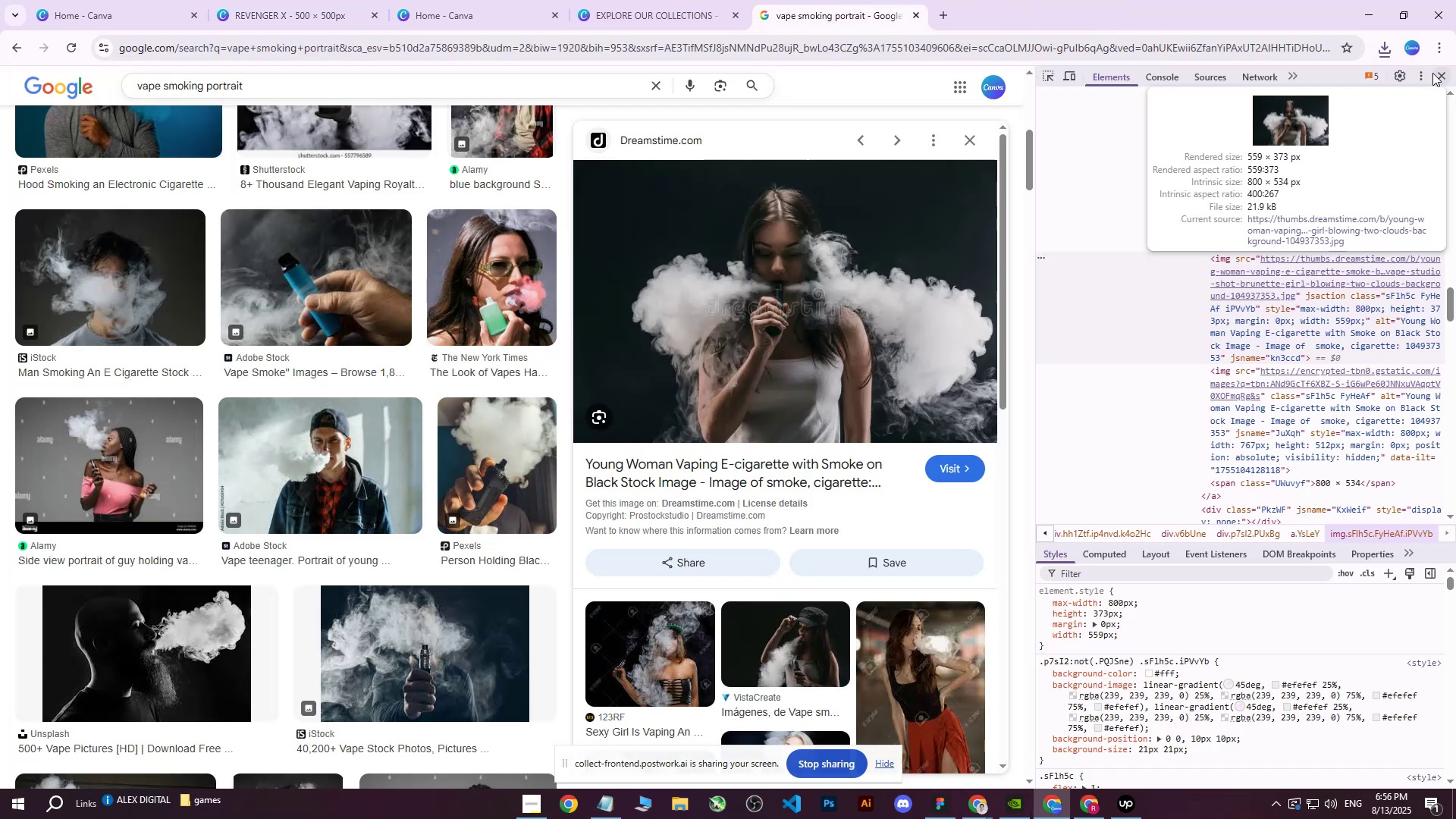 
left_click([1436, 74])
 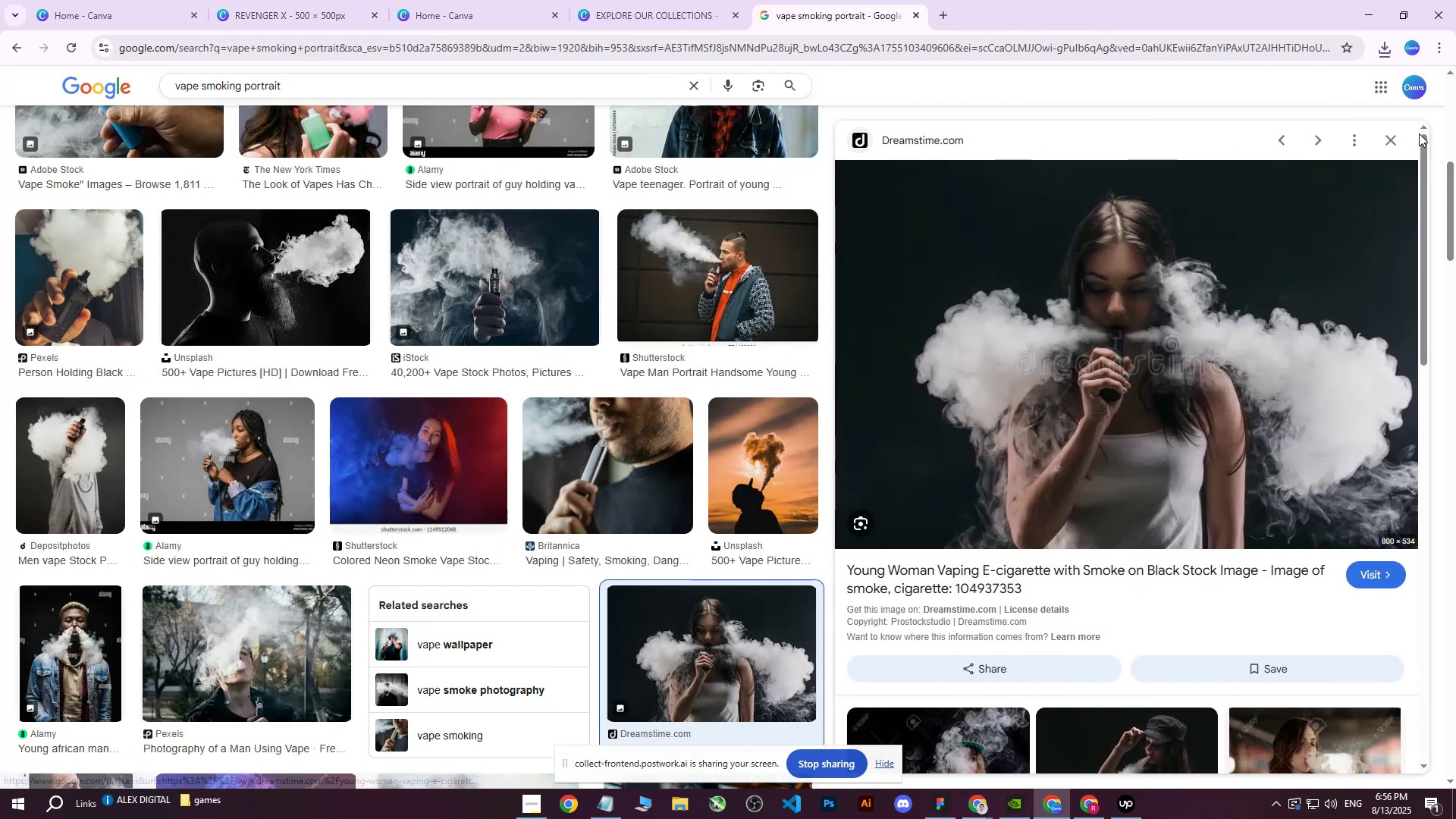 
left_click([1398, 141])
 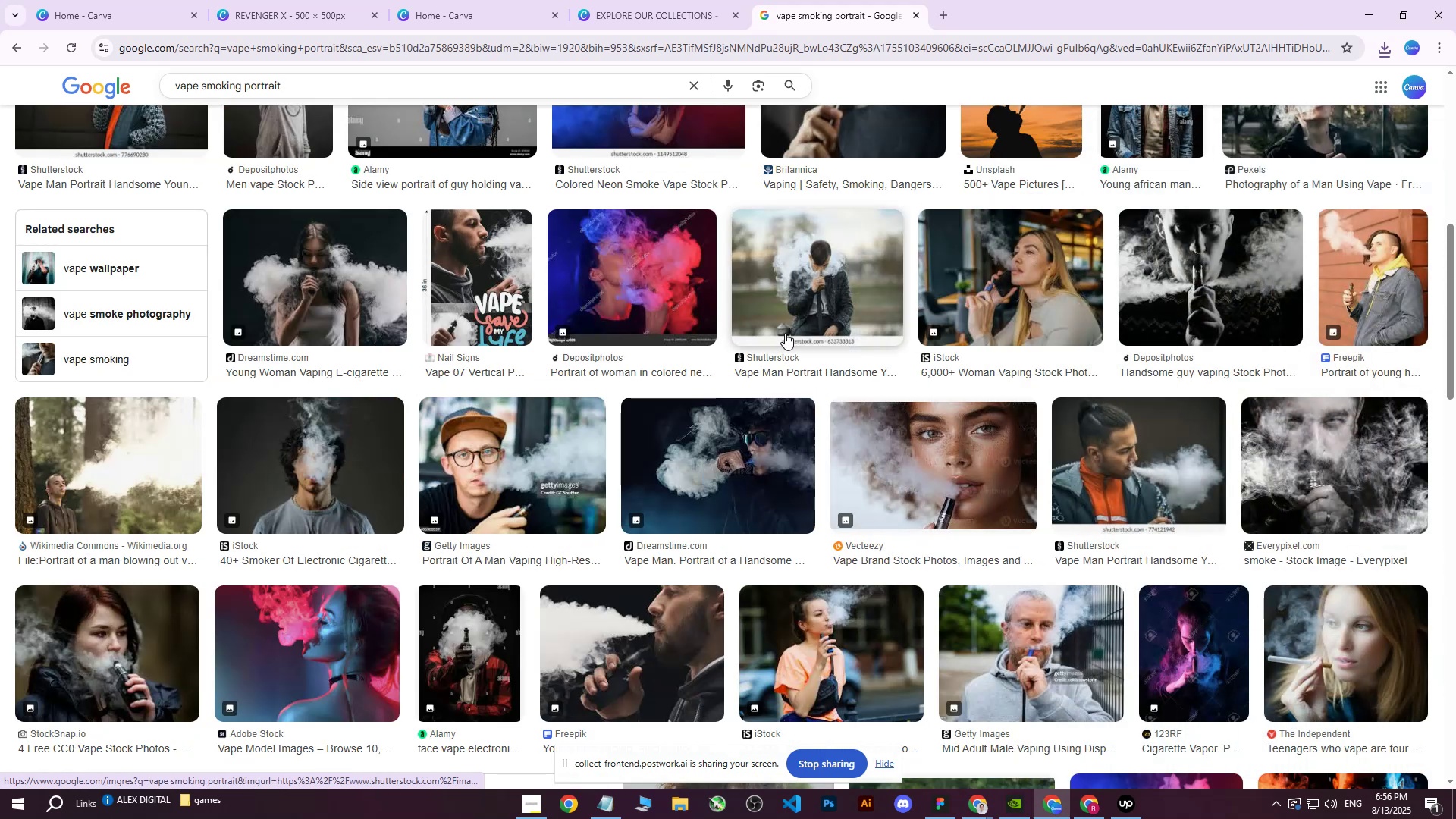 
scroll: coordinate [532, 385], scroll_direction: down, amount: 7.0
 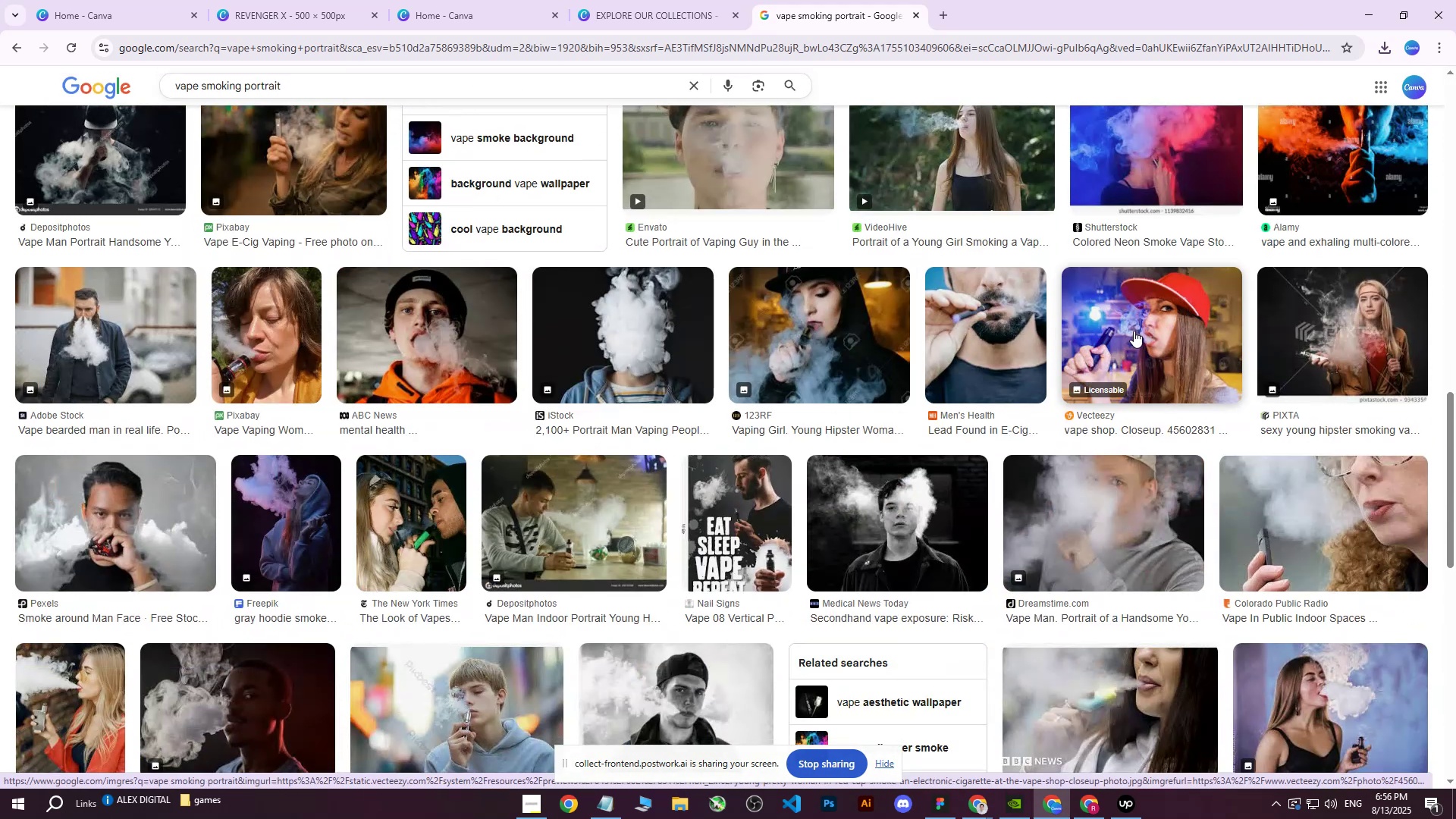 
wait(6.21)
 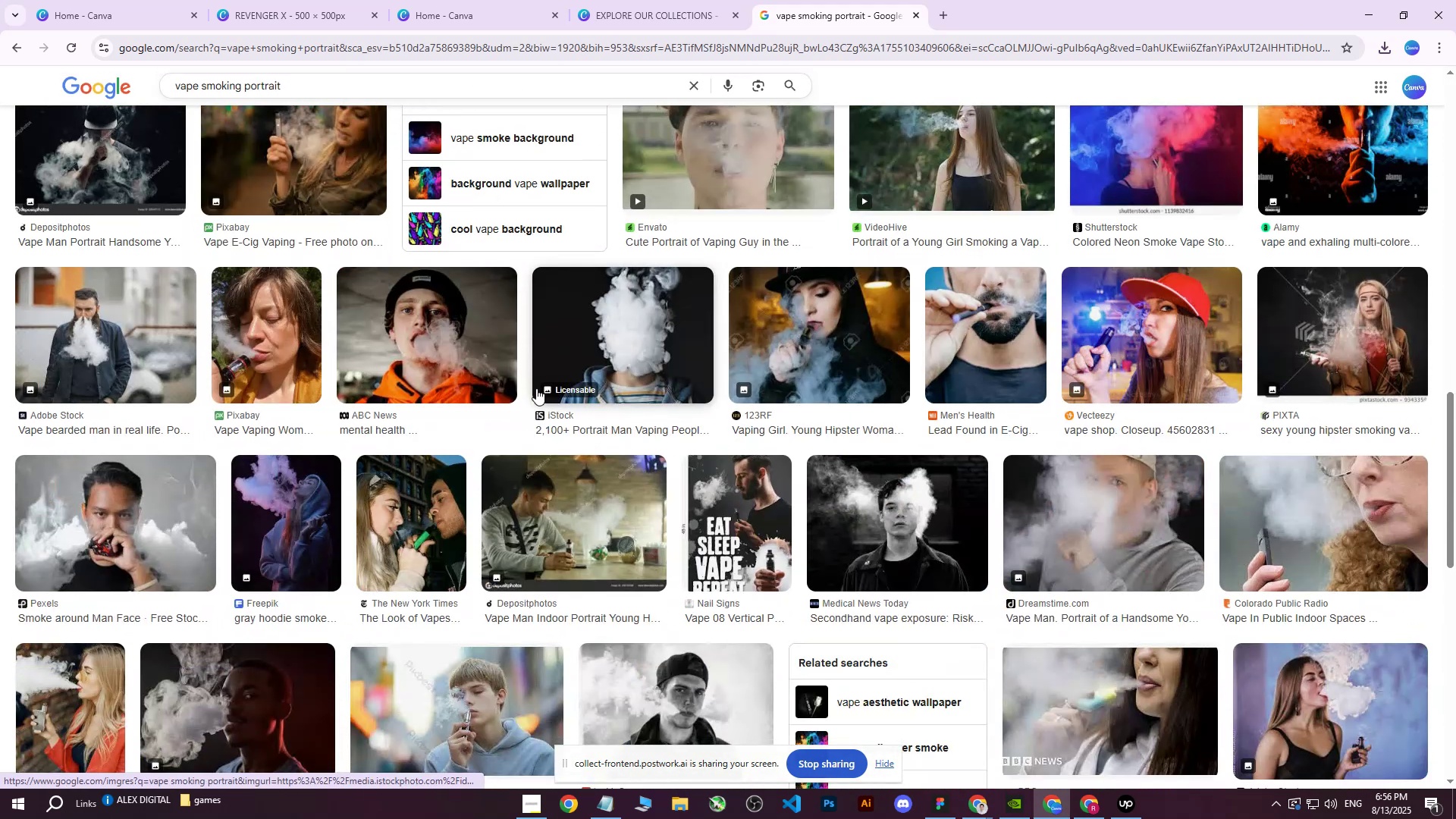 
left_click([1134, 331])
 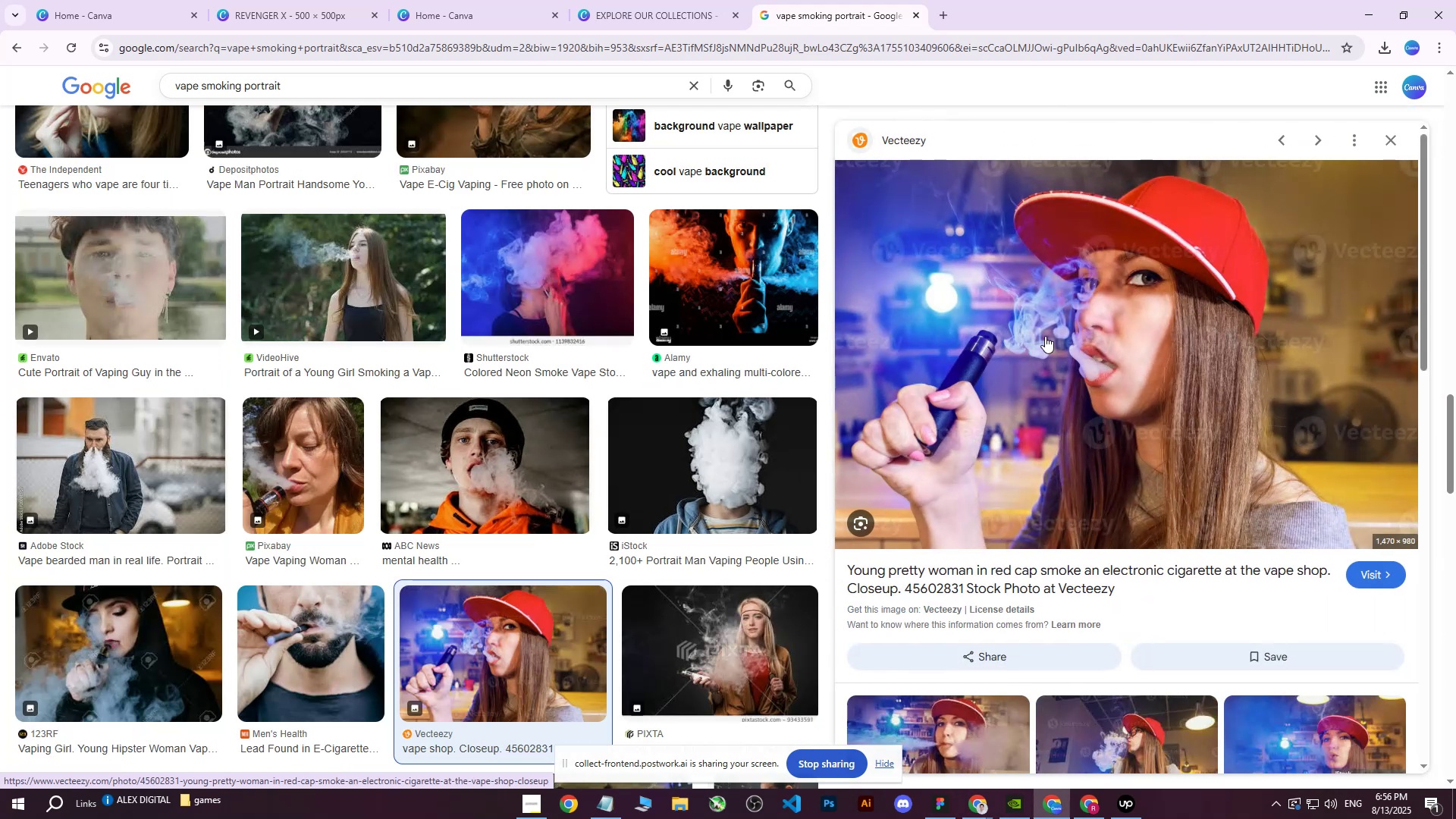 
right_click([1045, 335])
 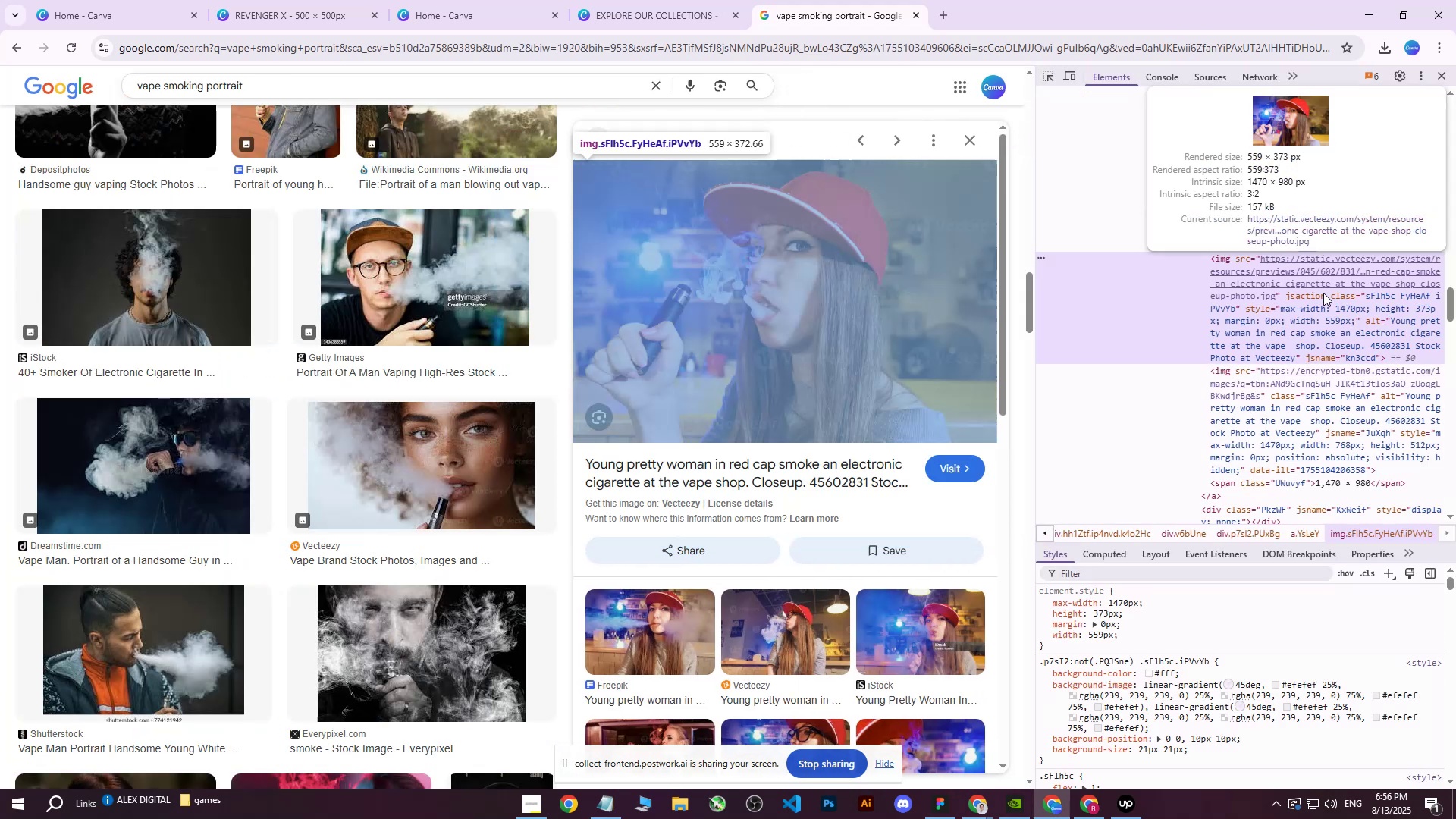 
left_click([1324, 273])
 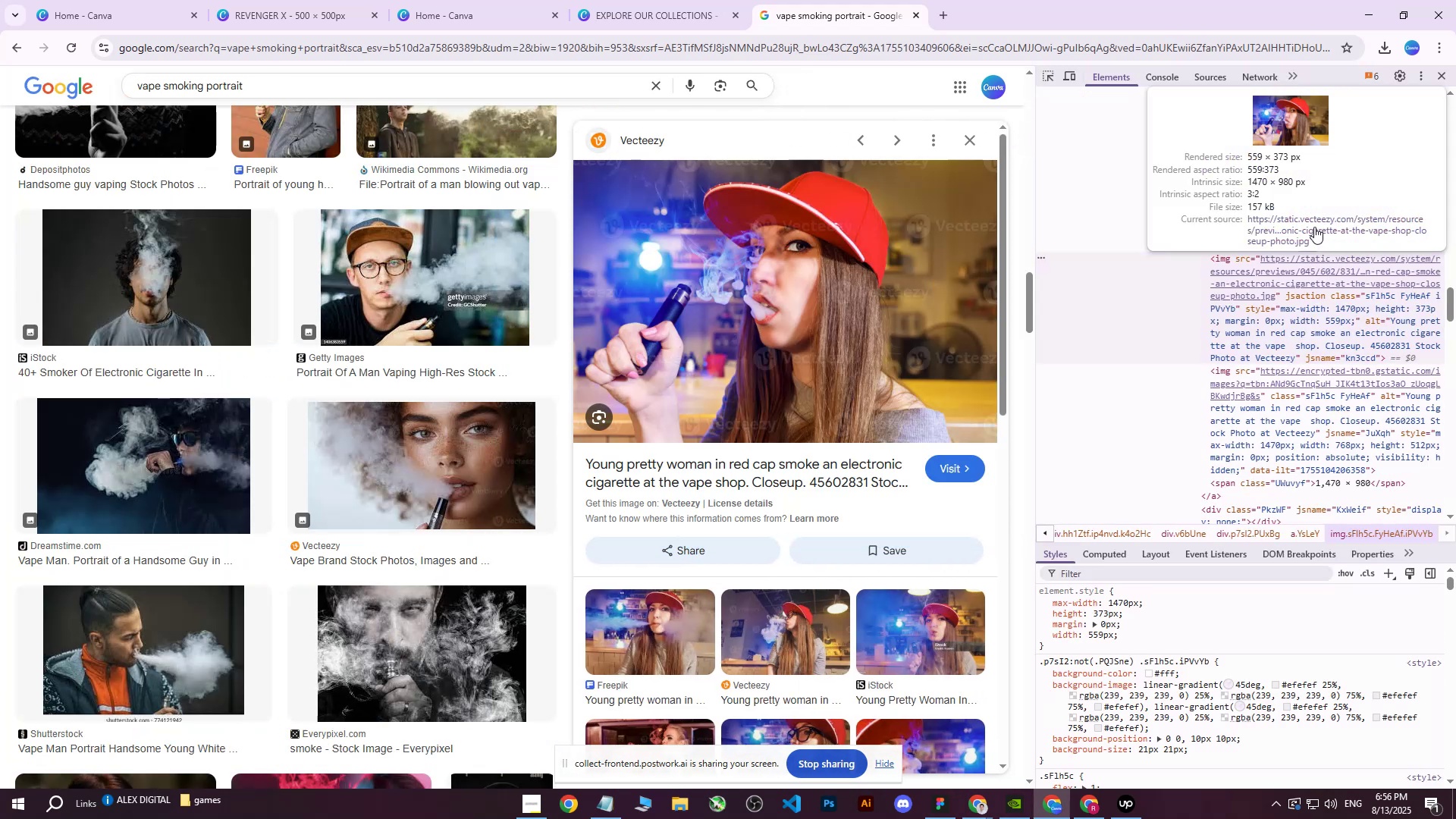 
left_click([1314, 226])
 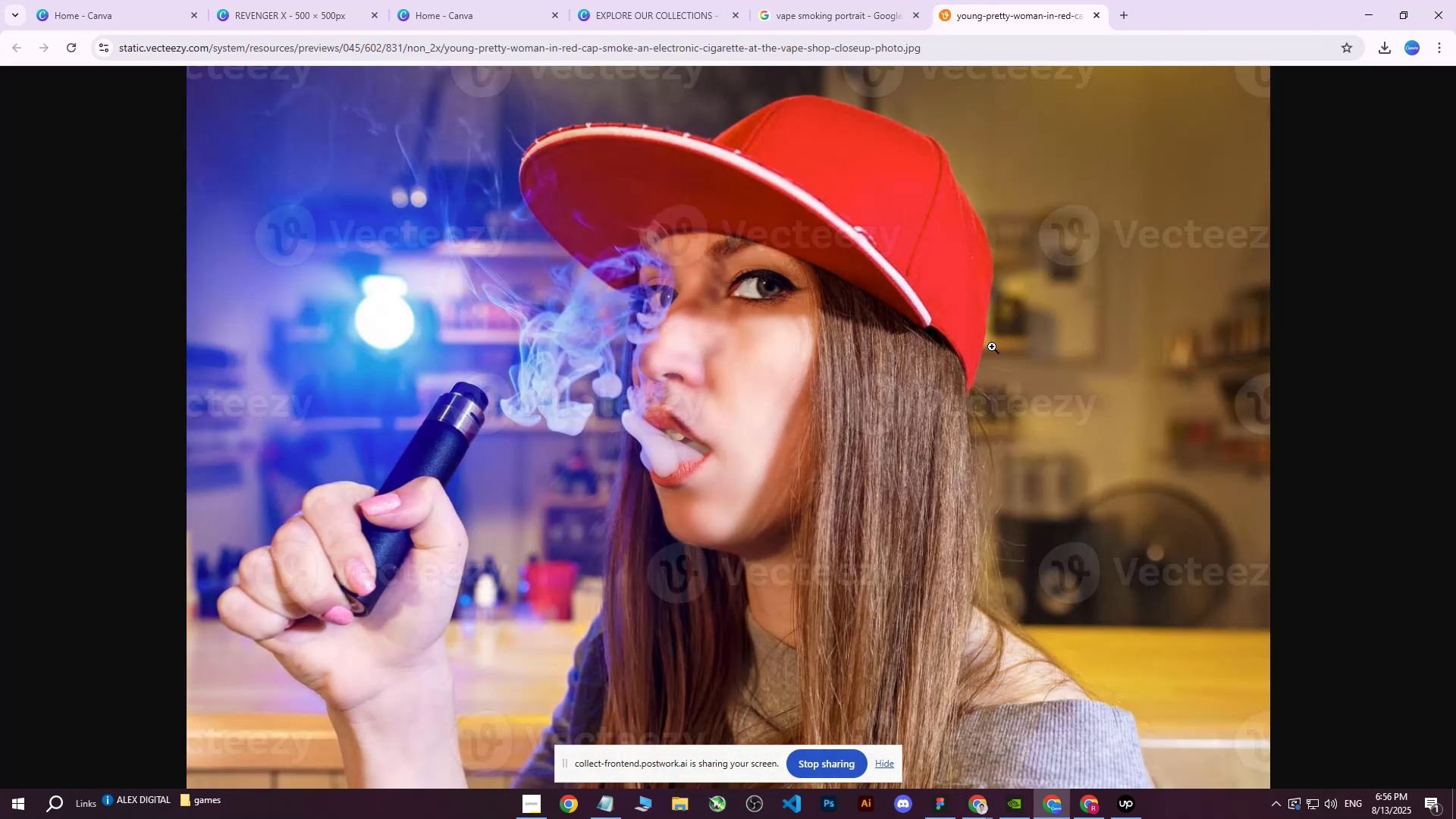 
right_click([896, 349])
 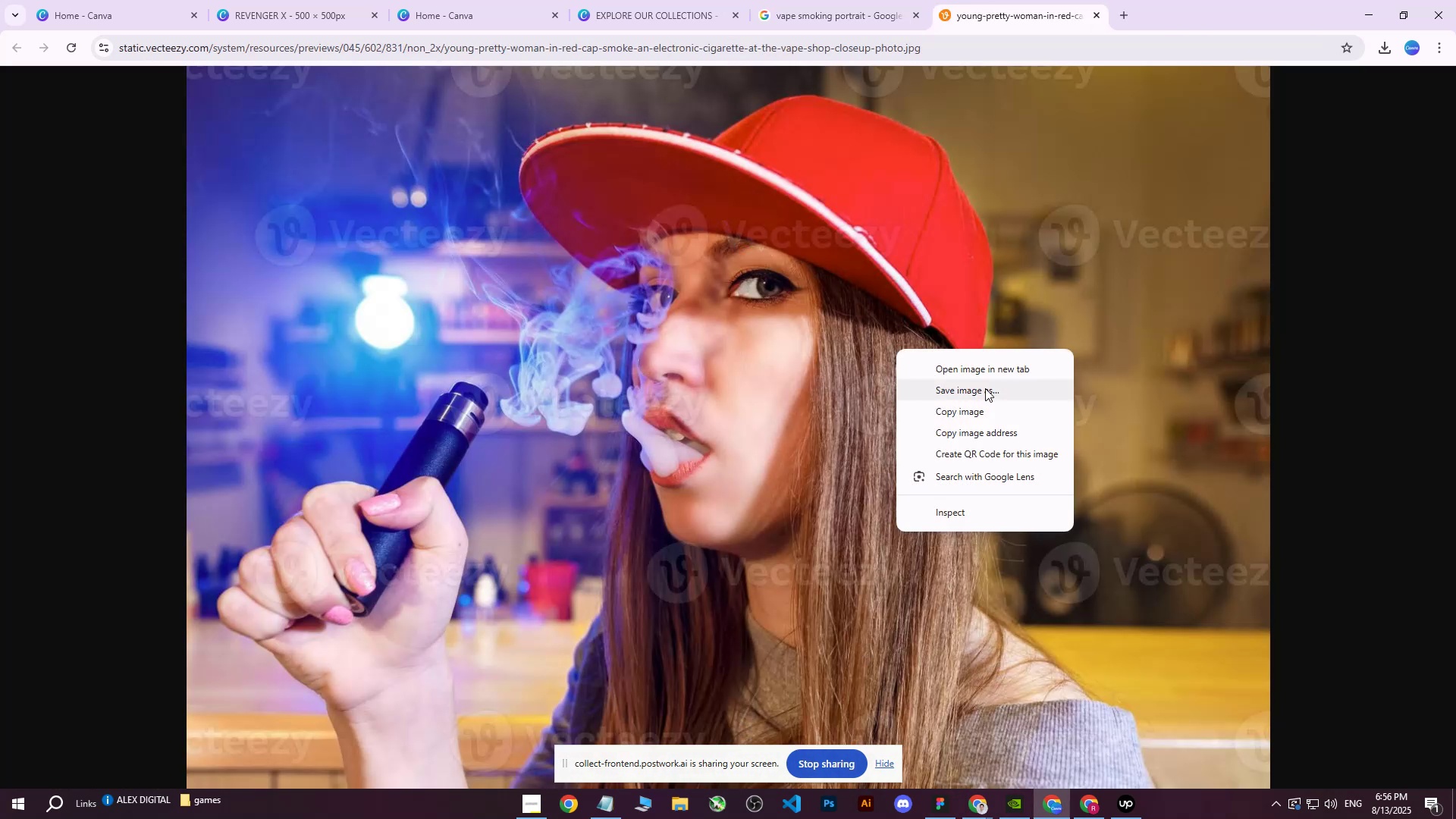 
left_click([985, 388])
 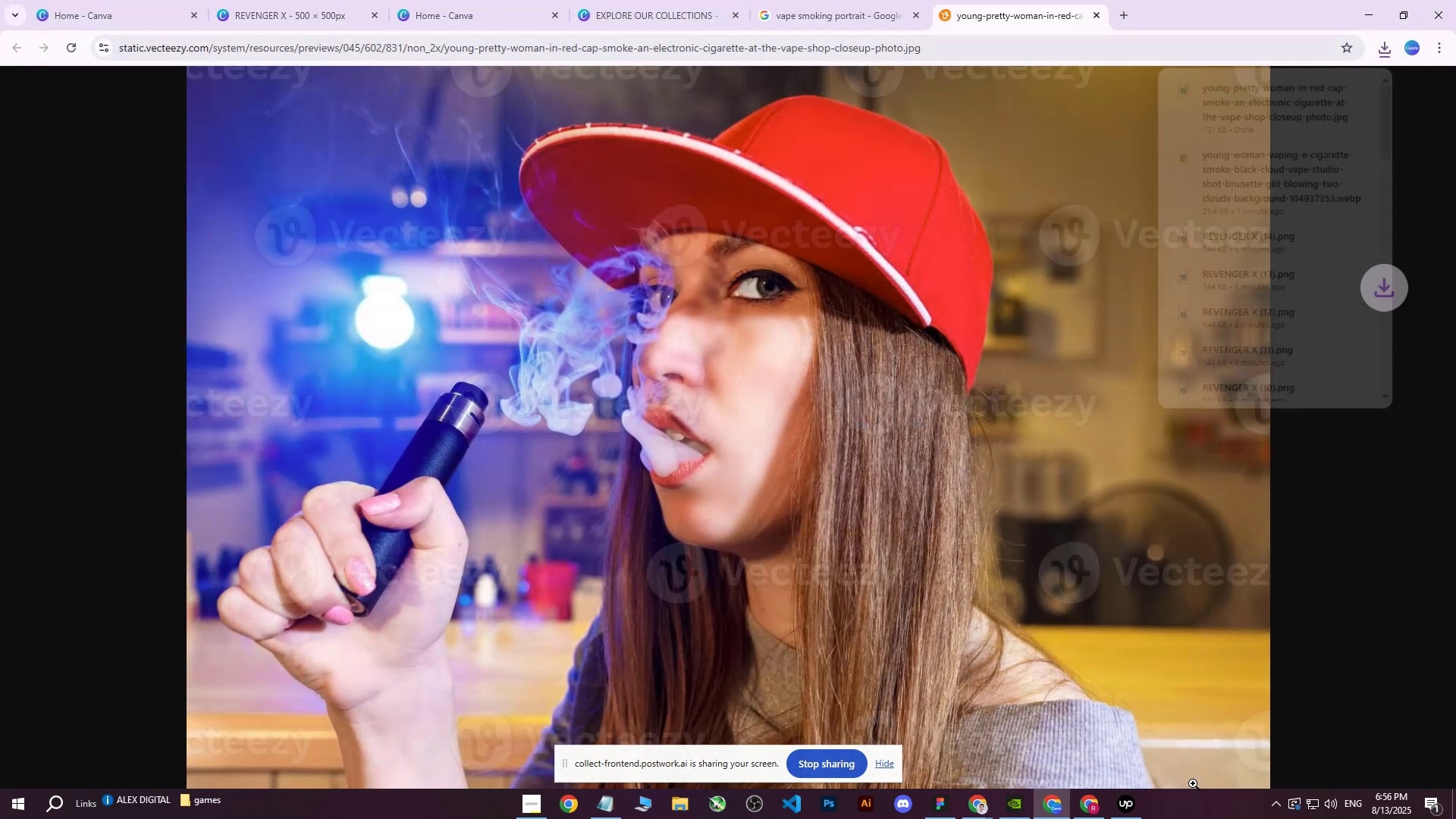 
left_click([1085, 808])
 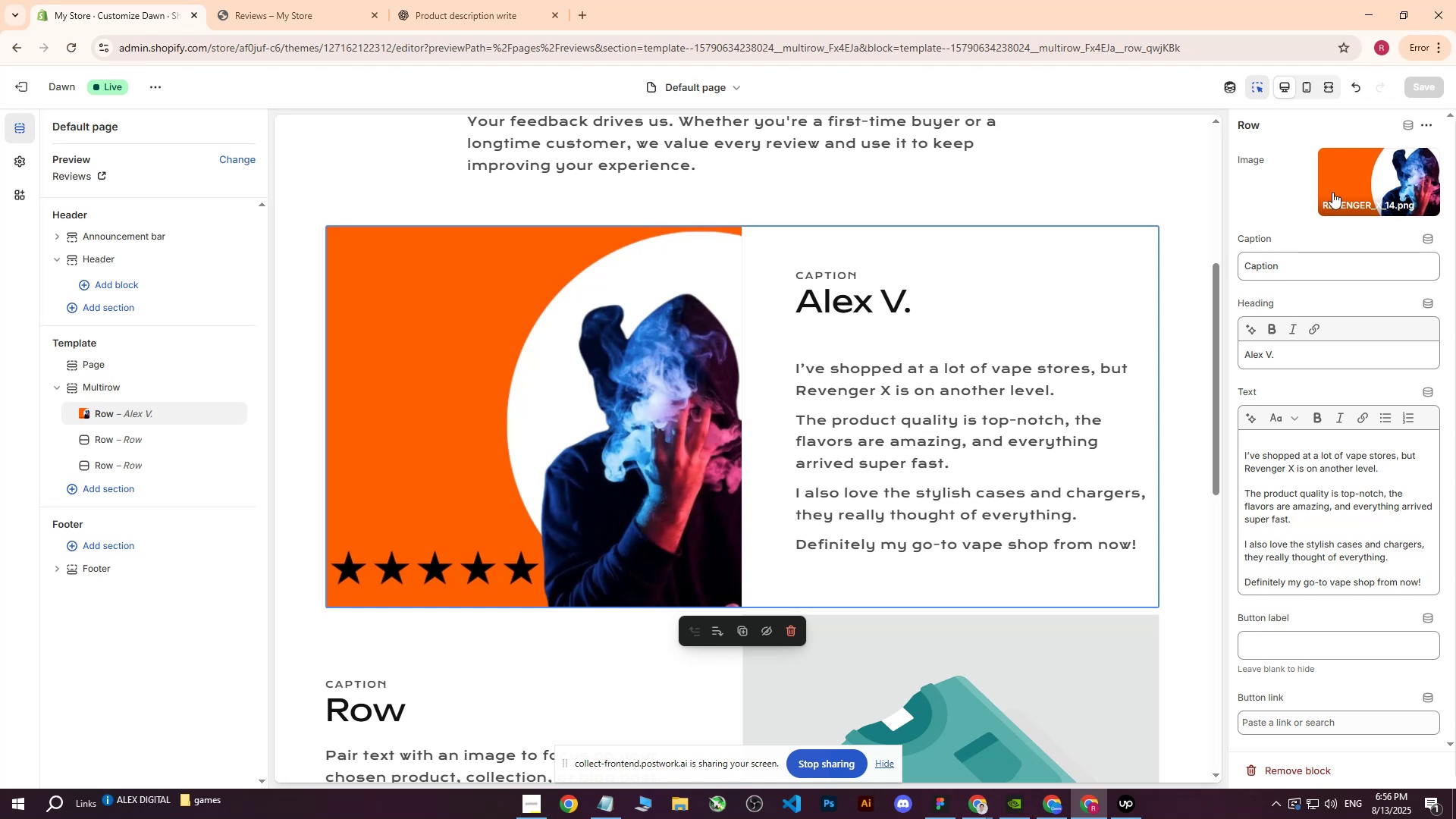 
scroll: coordinate [836, 484], scroll_direction: down, amount: 5.0
 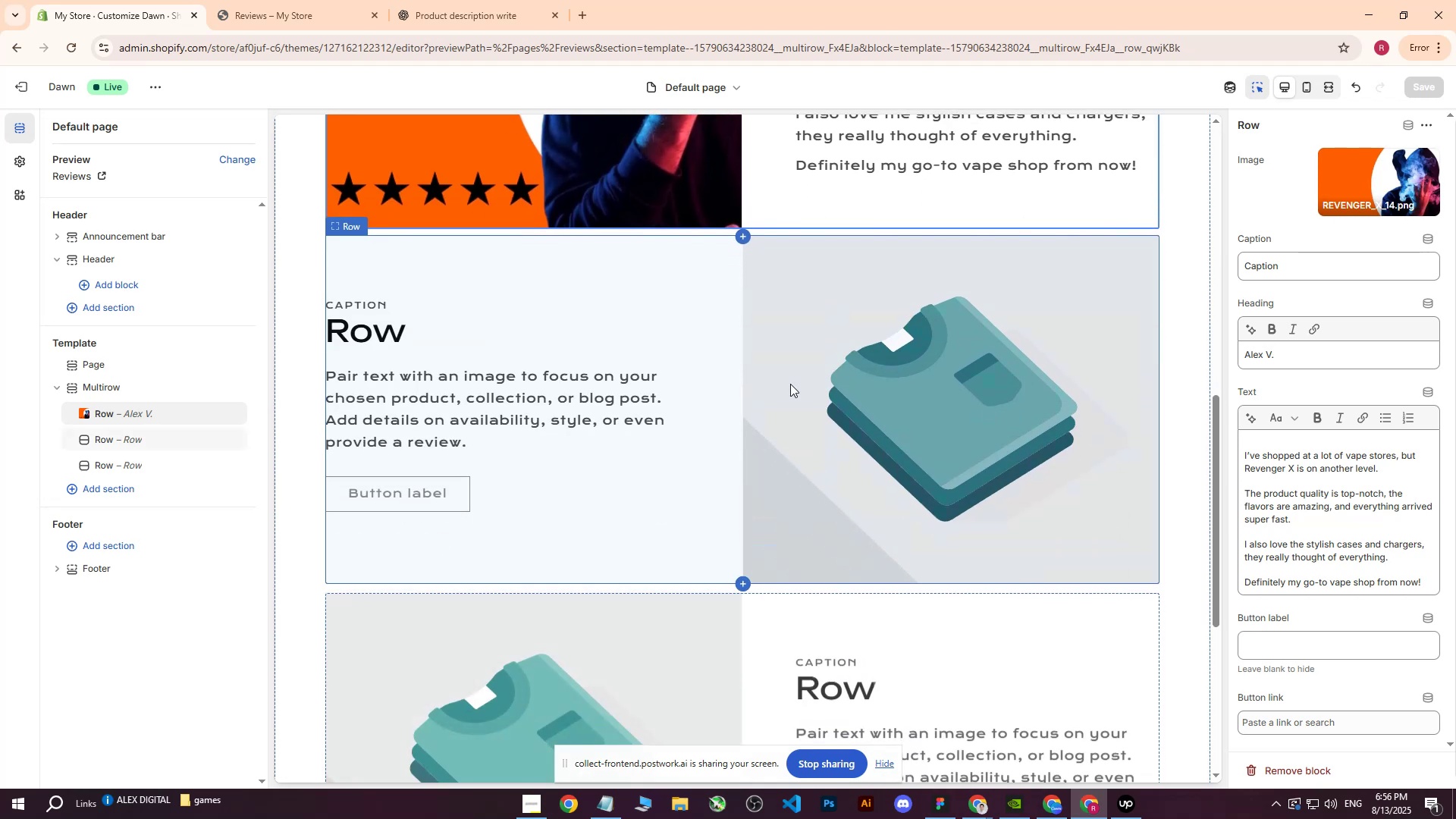 
left_click([883, 362])
 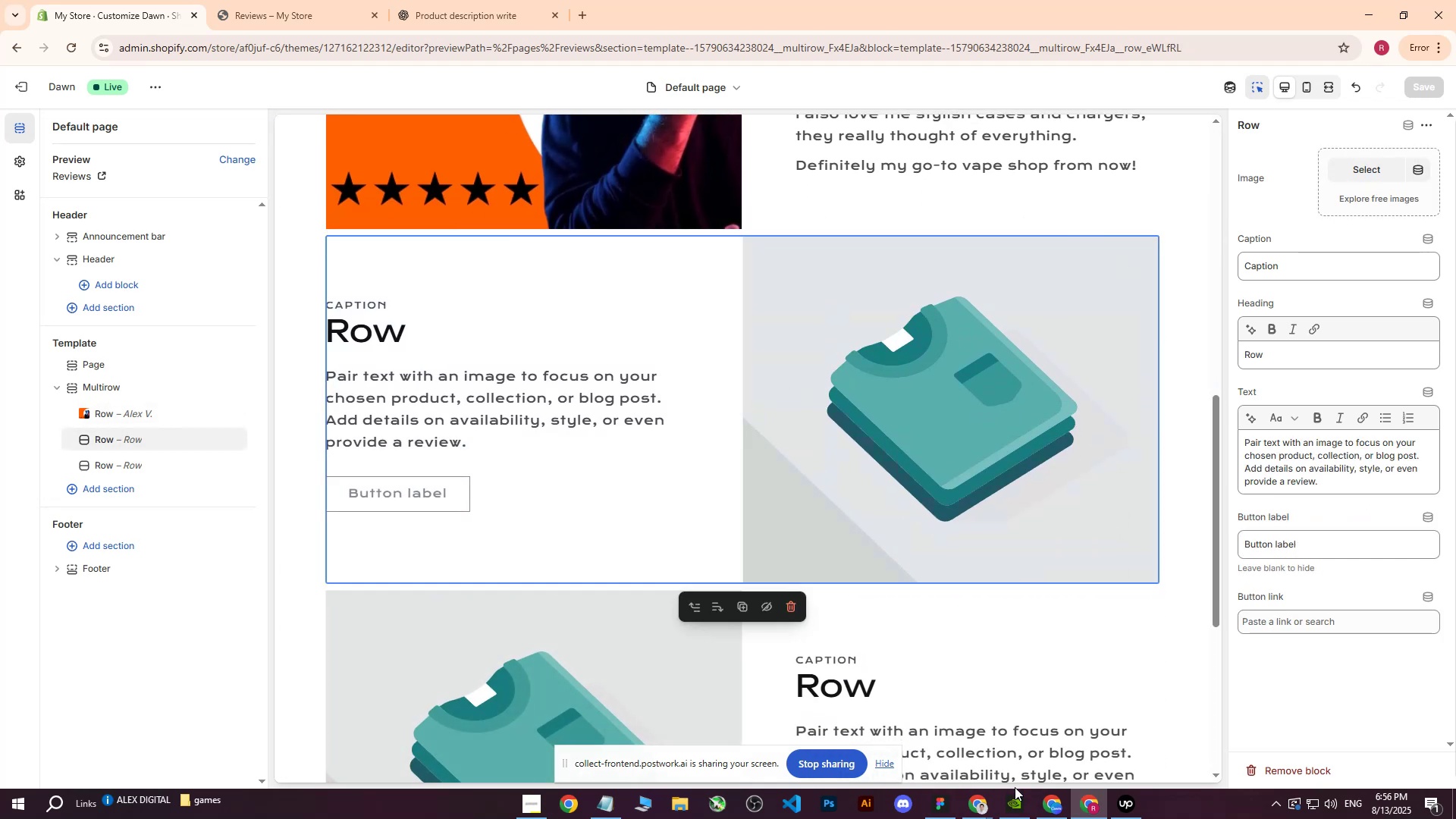 
left_click([1040, 804])
 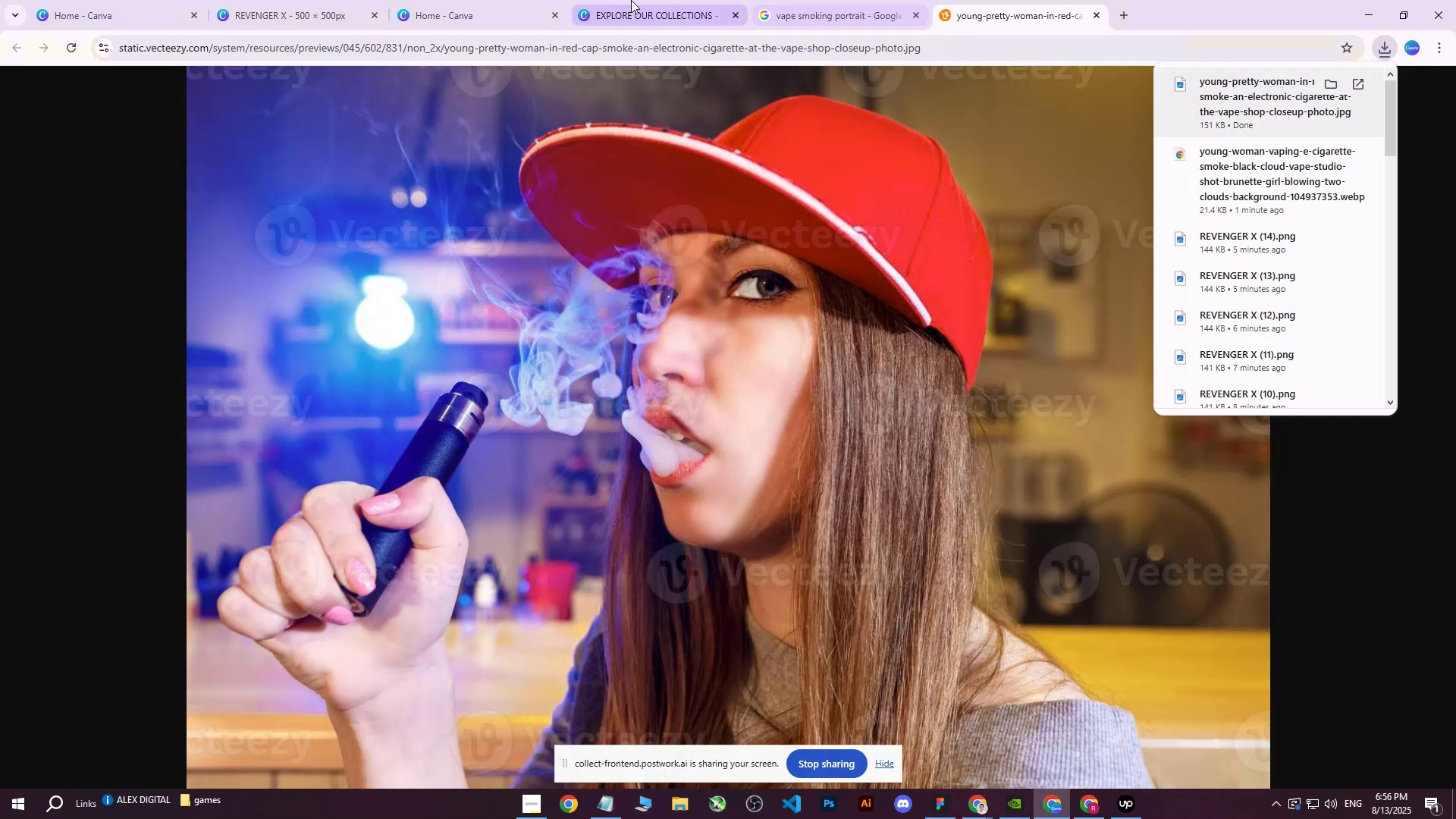 
double_click([473, 0])
 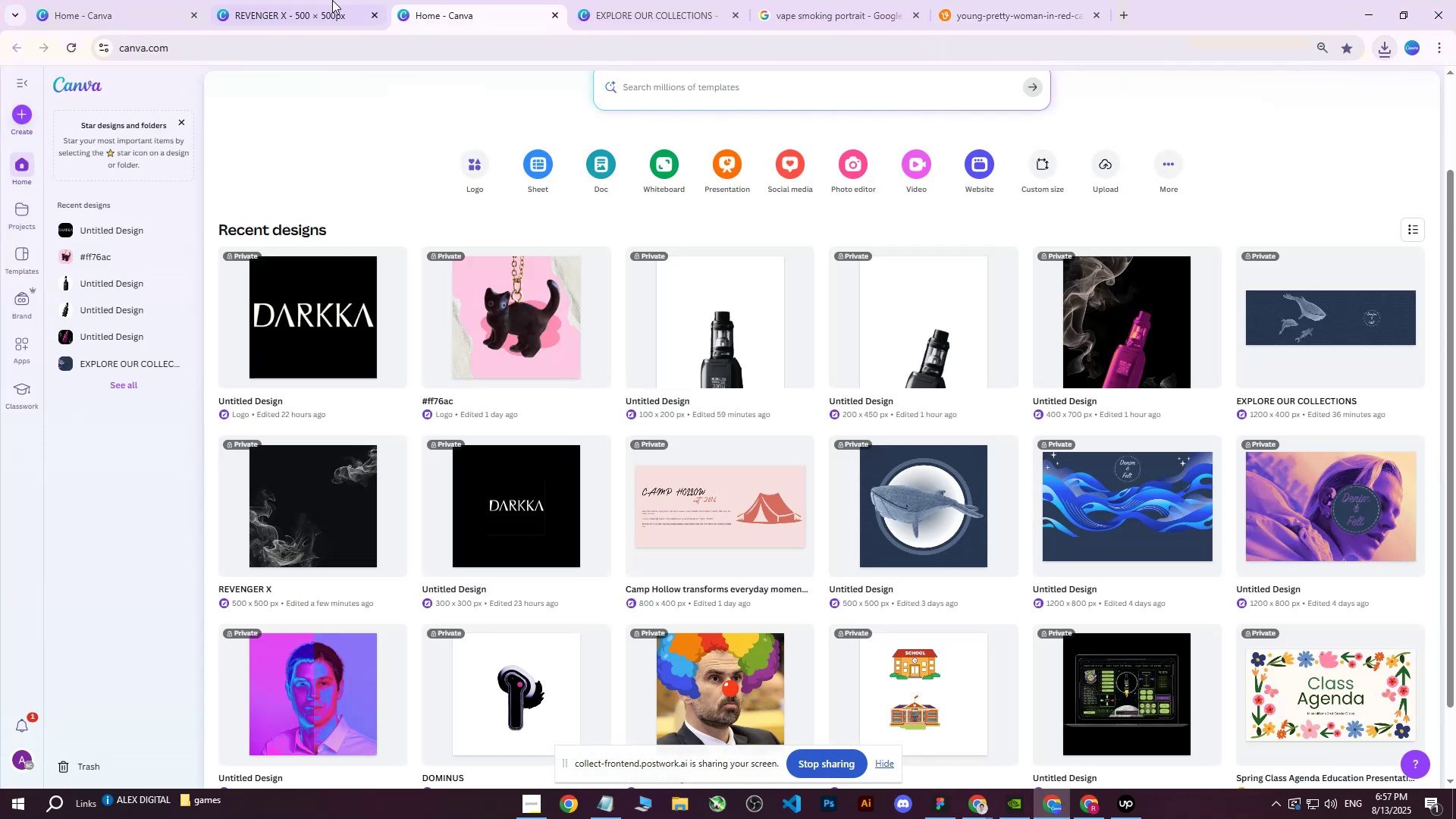 
triple_click([332, 0])
 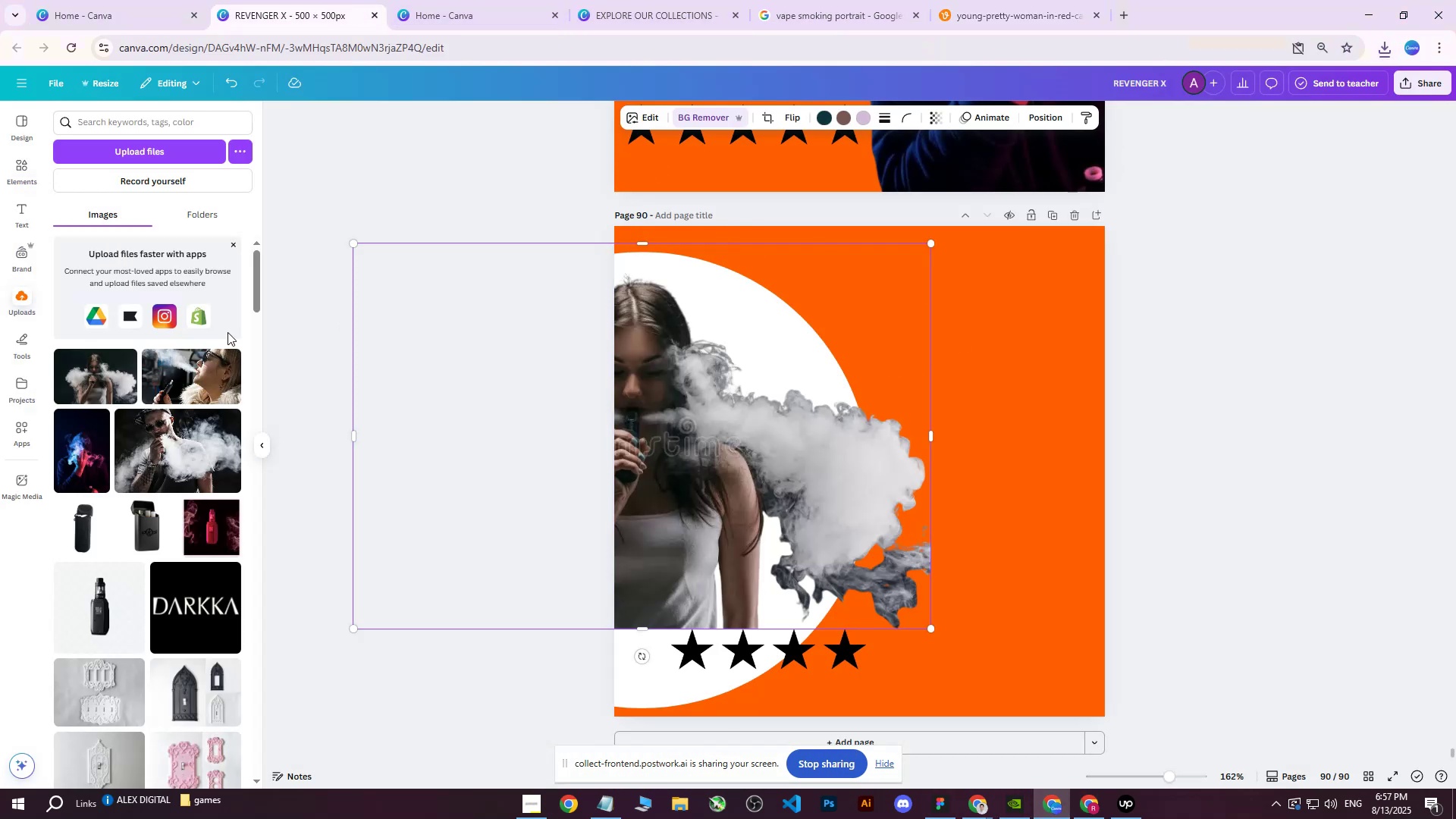 
left_click([117, 145])
 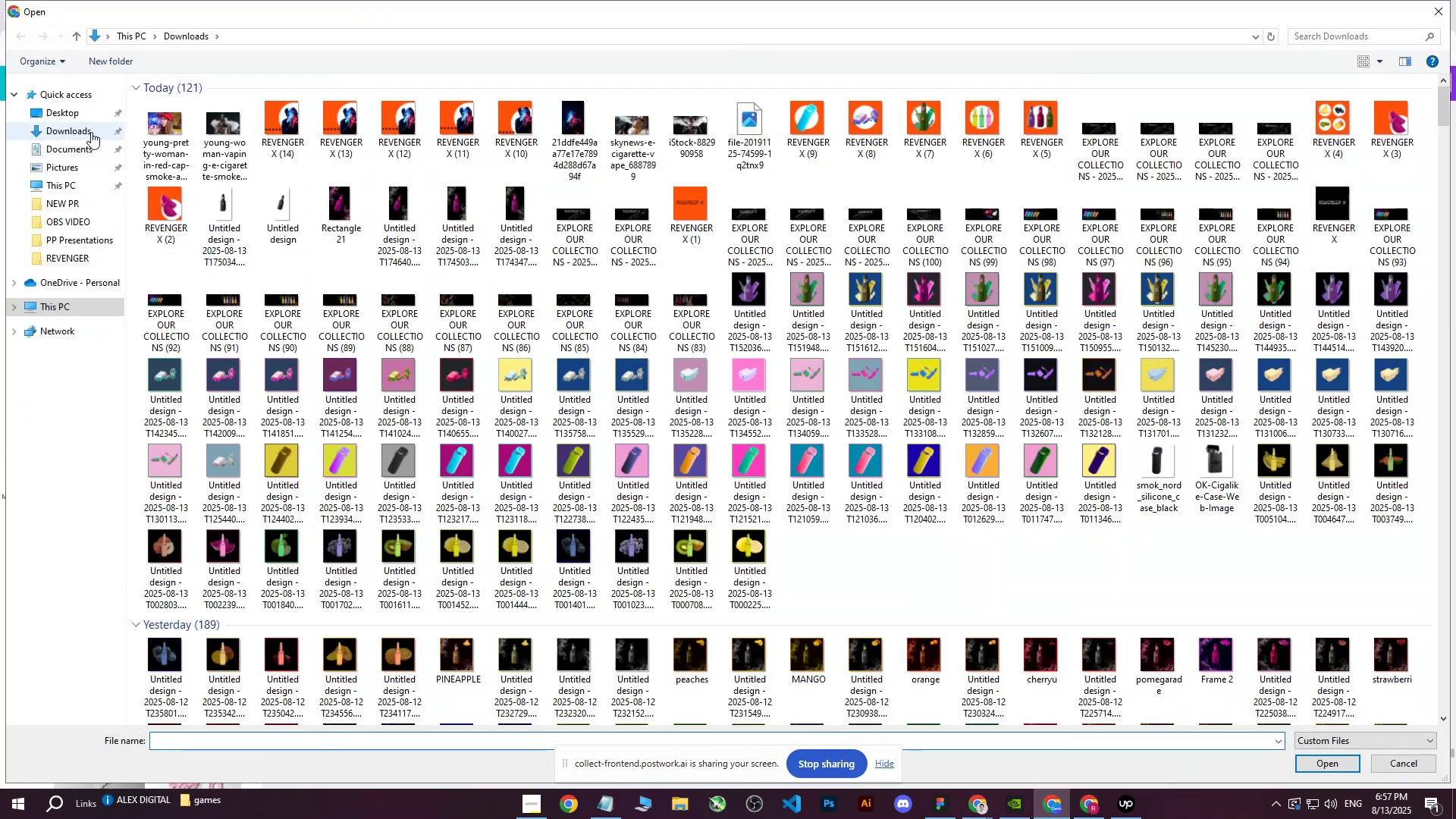 
left_click([139, 122])
 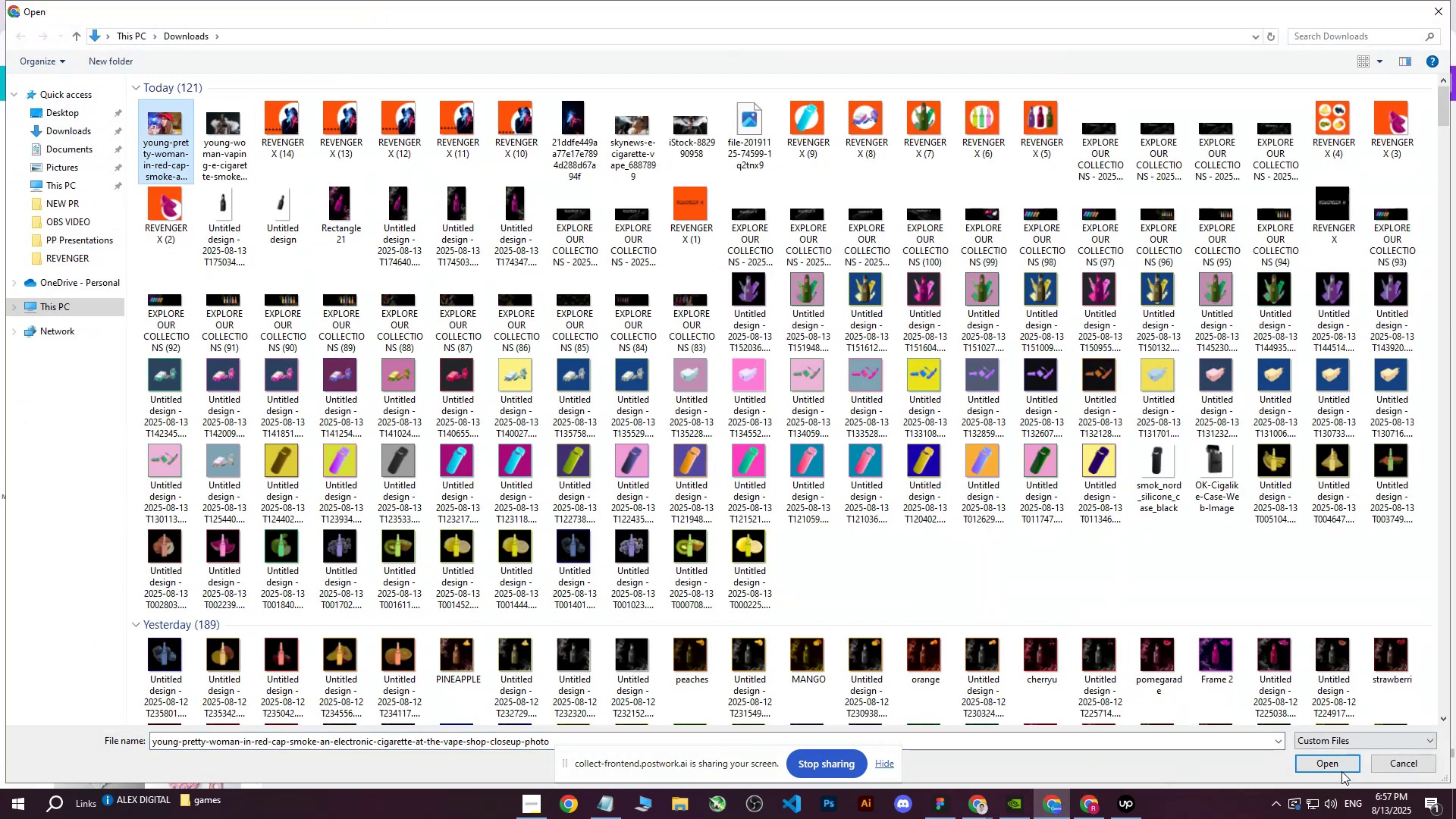 
left_click([1338, 771])
 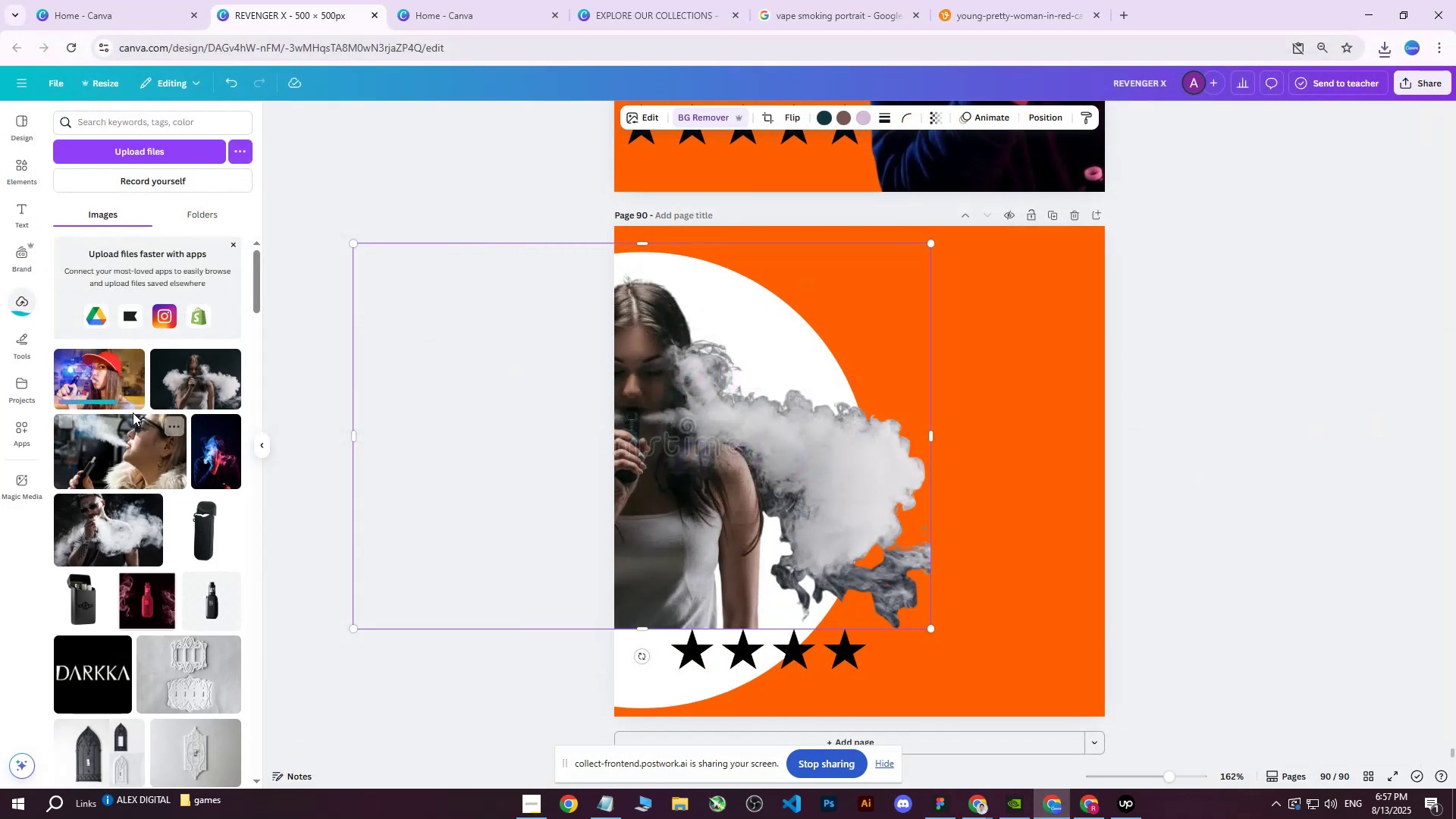 
left_click([100, 382])
 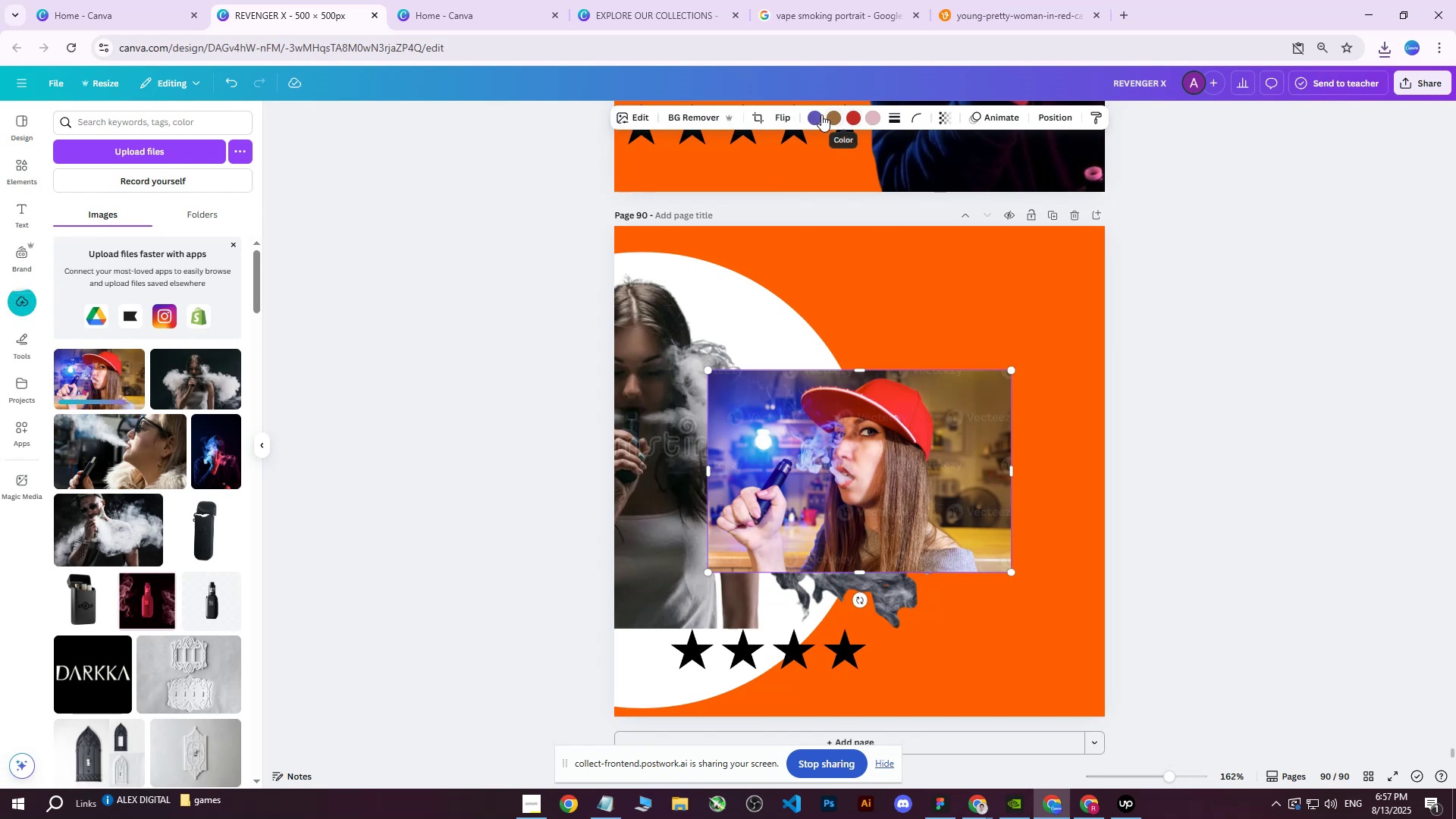 
left_click([785, 117])
 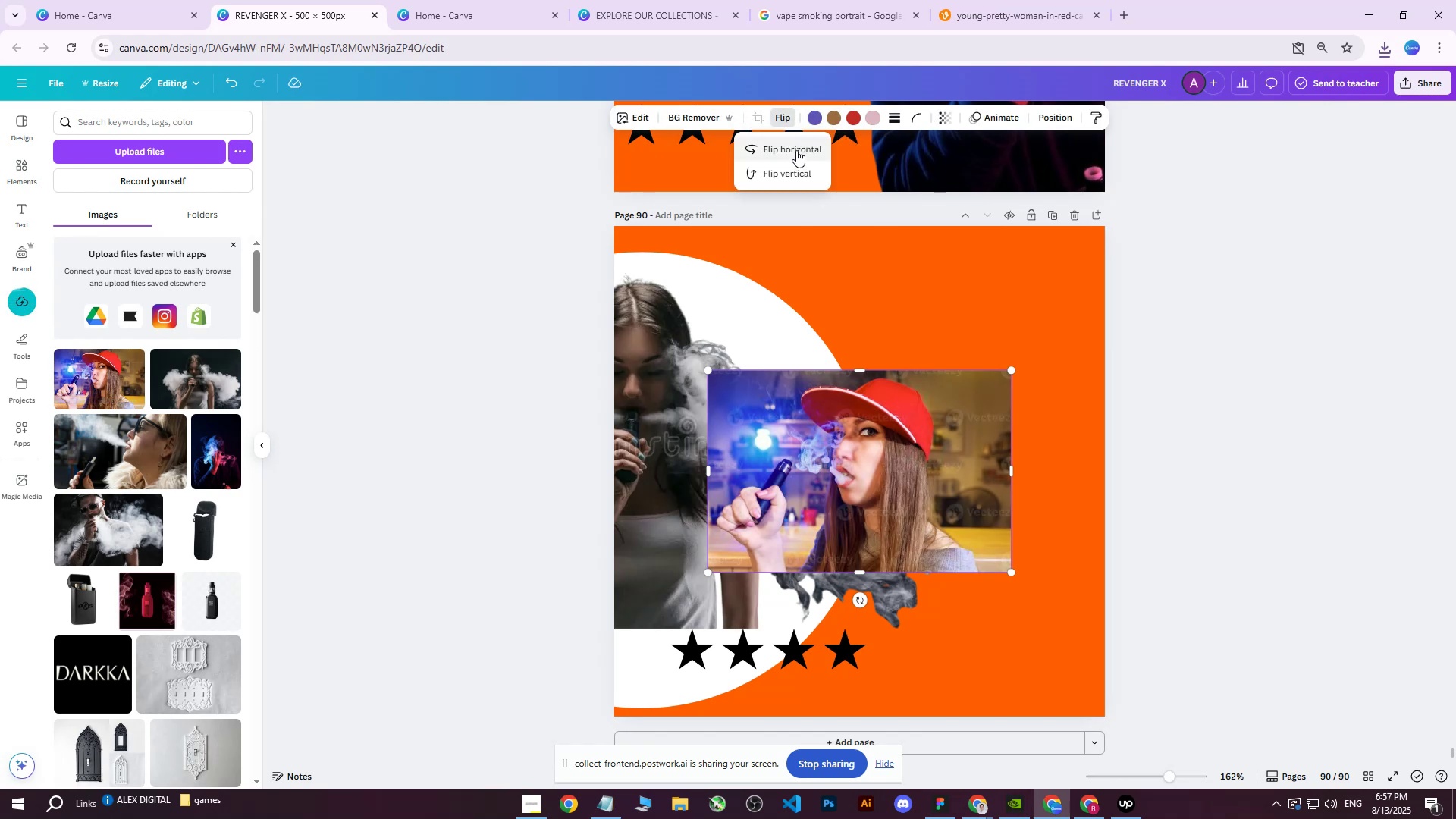 
left_click([796, 150])
 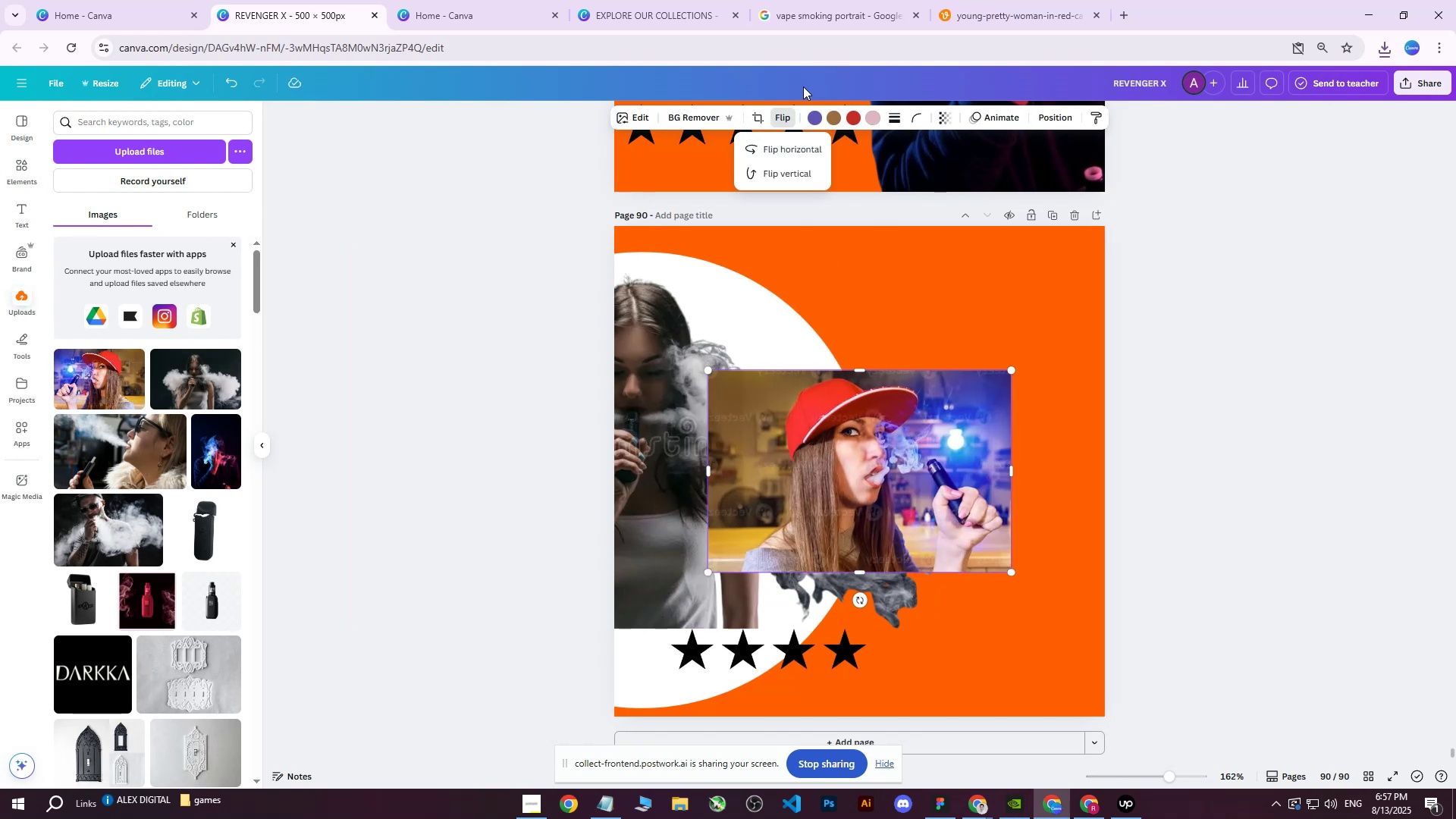 
left_click([682, 118])
 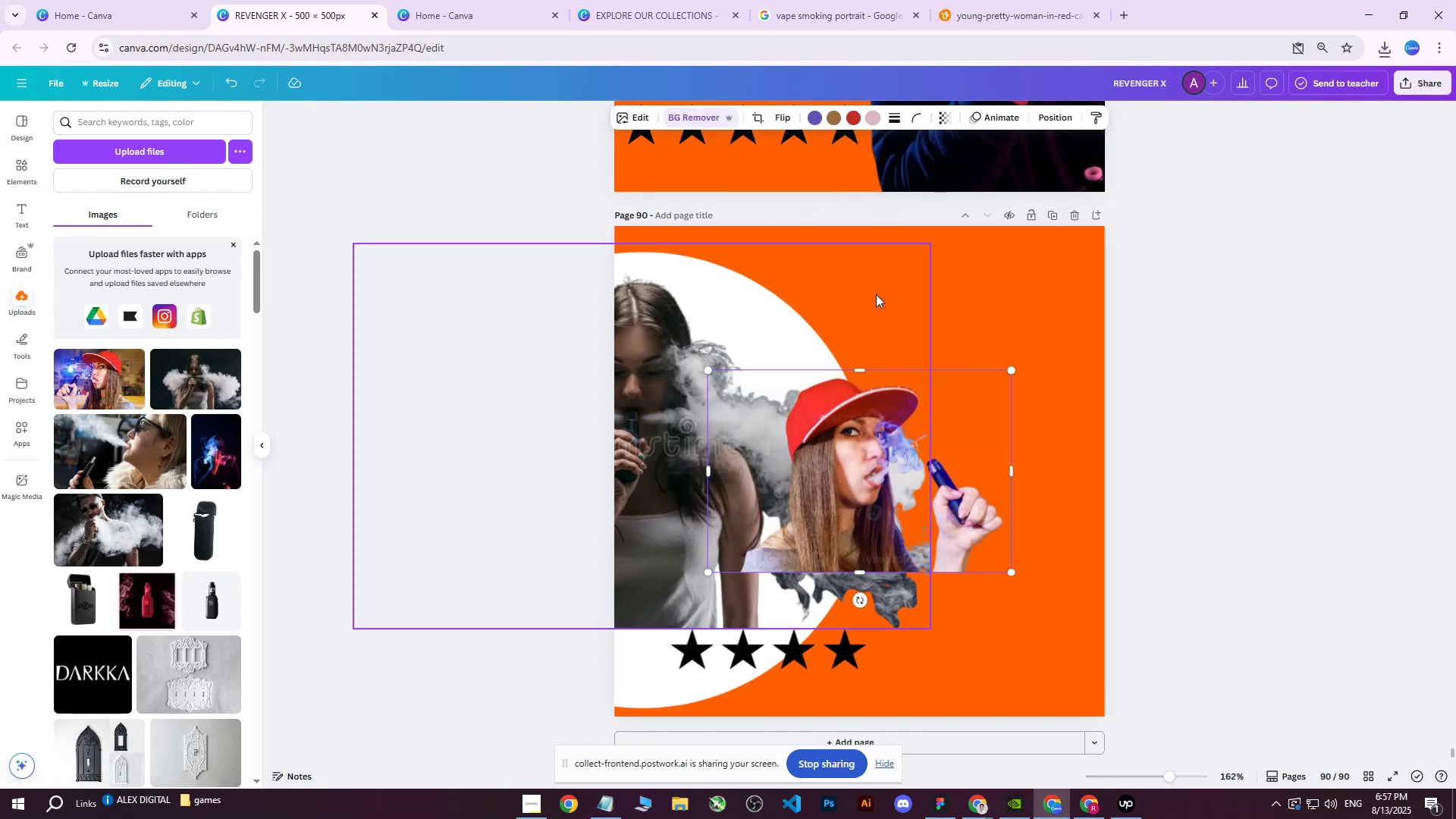 
left_click_drag(start_coordinate=[711, 570], to_coordinate=[464, 683])
 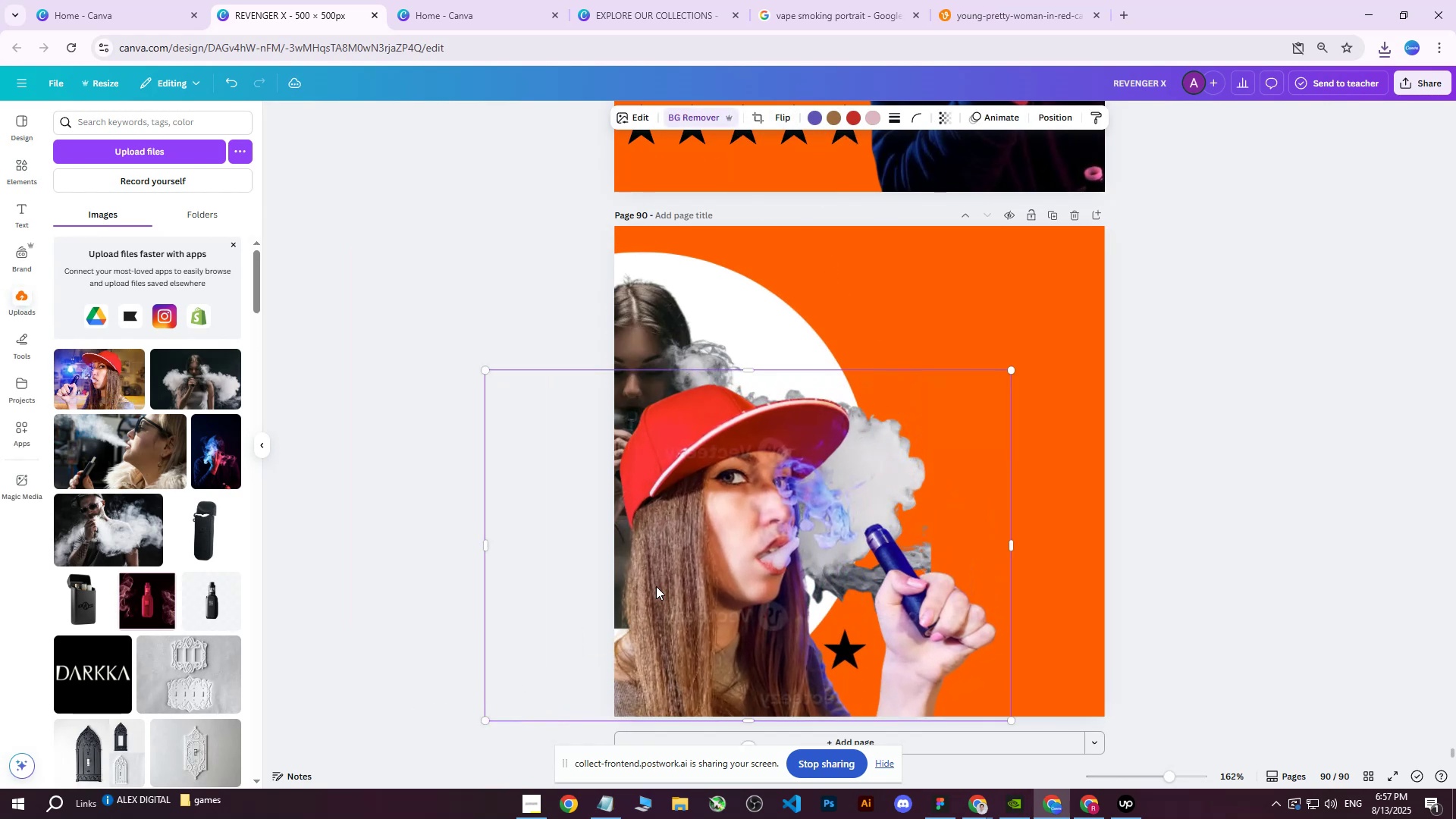 
left_click_drag(start_coordinate=[726, 536], to_coordinate=[701, 450])
 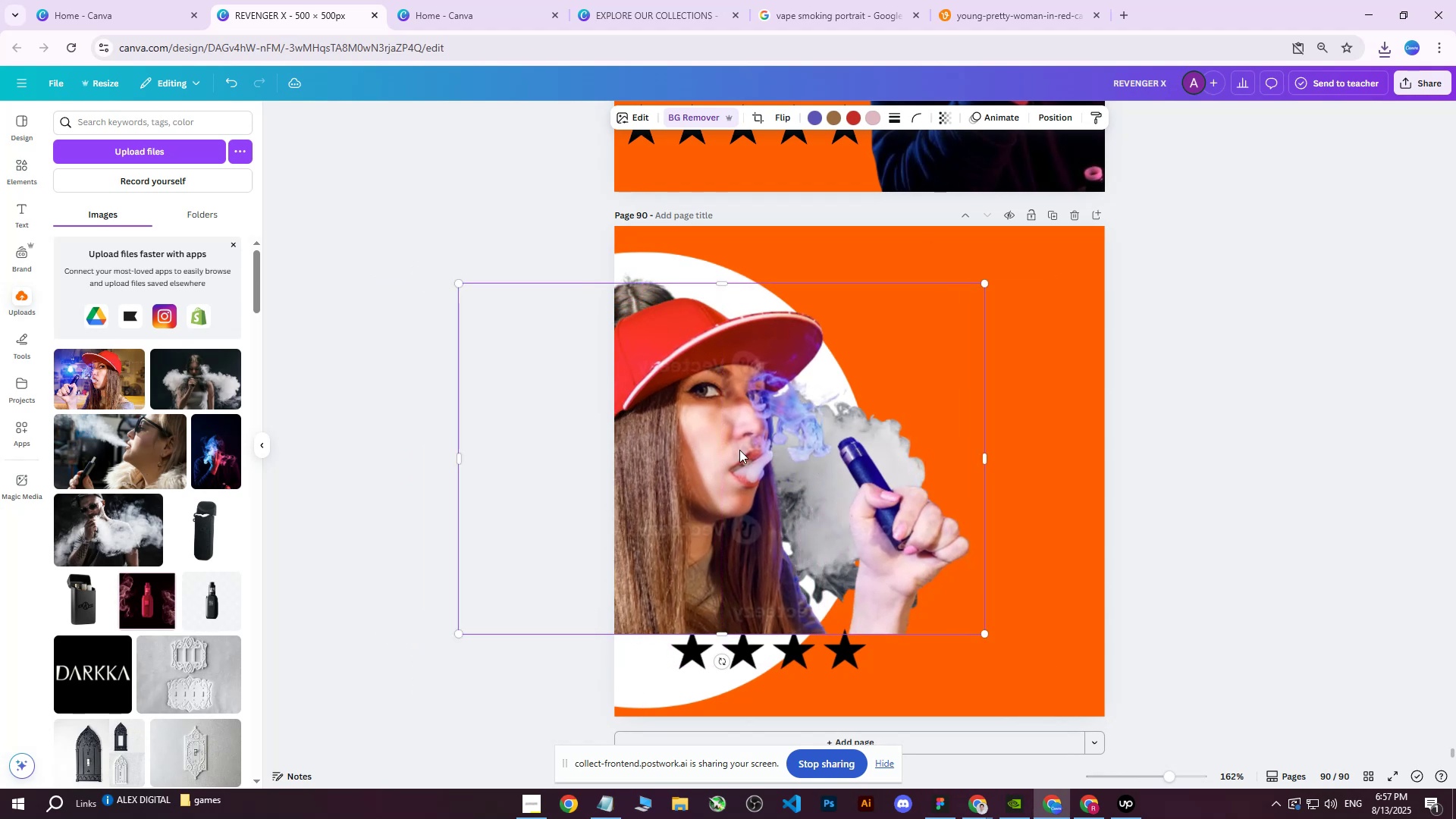 
left_click_drag(start_coordinate=[764, 444], to_coordinate=[824, 437])
 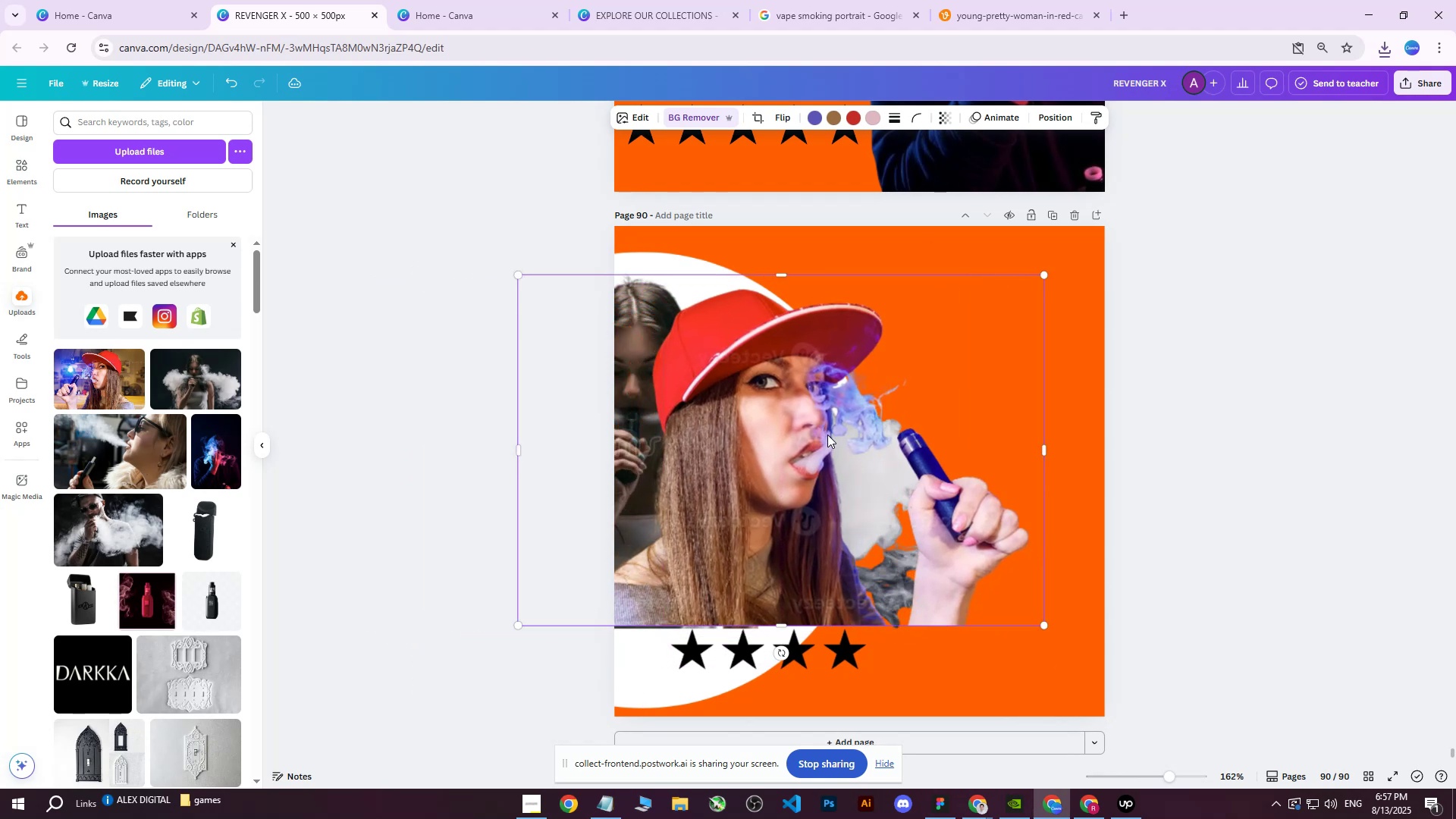 
key(Delete)
 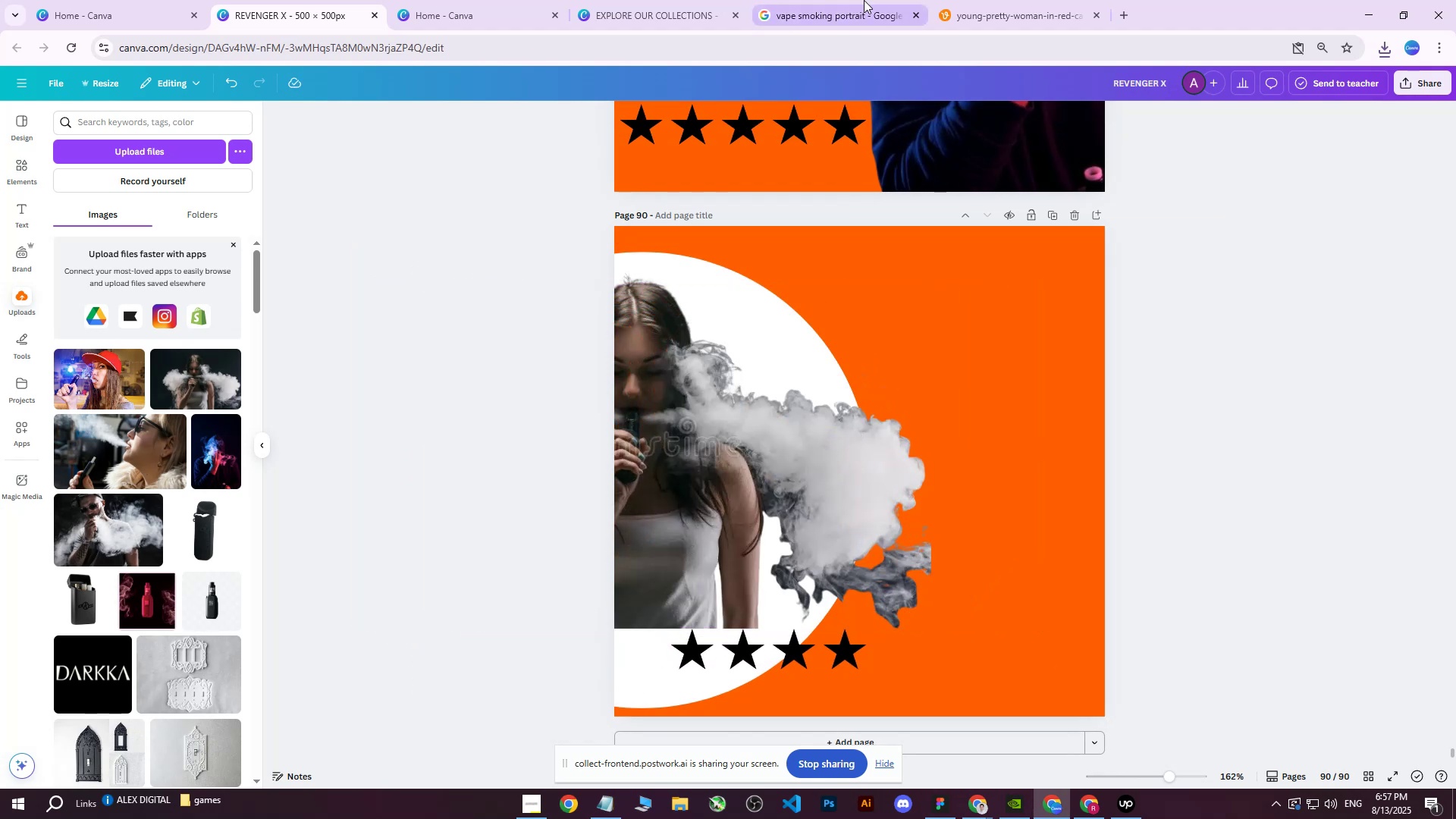 
double_click([1032, 0])
 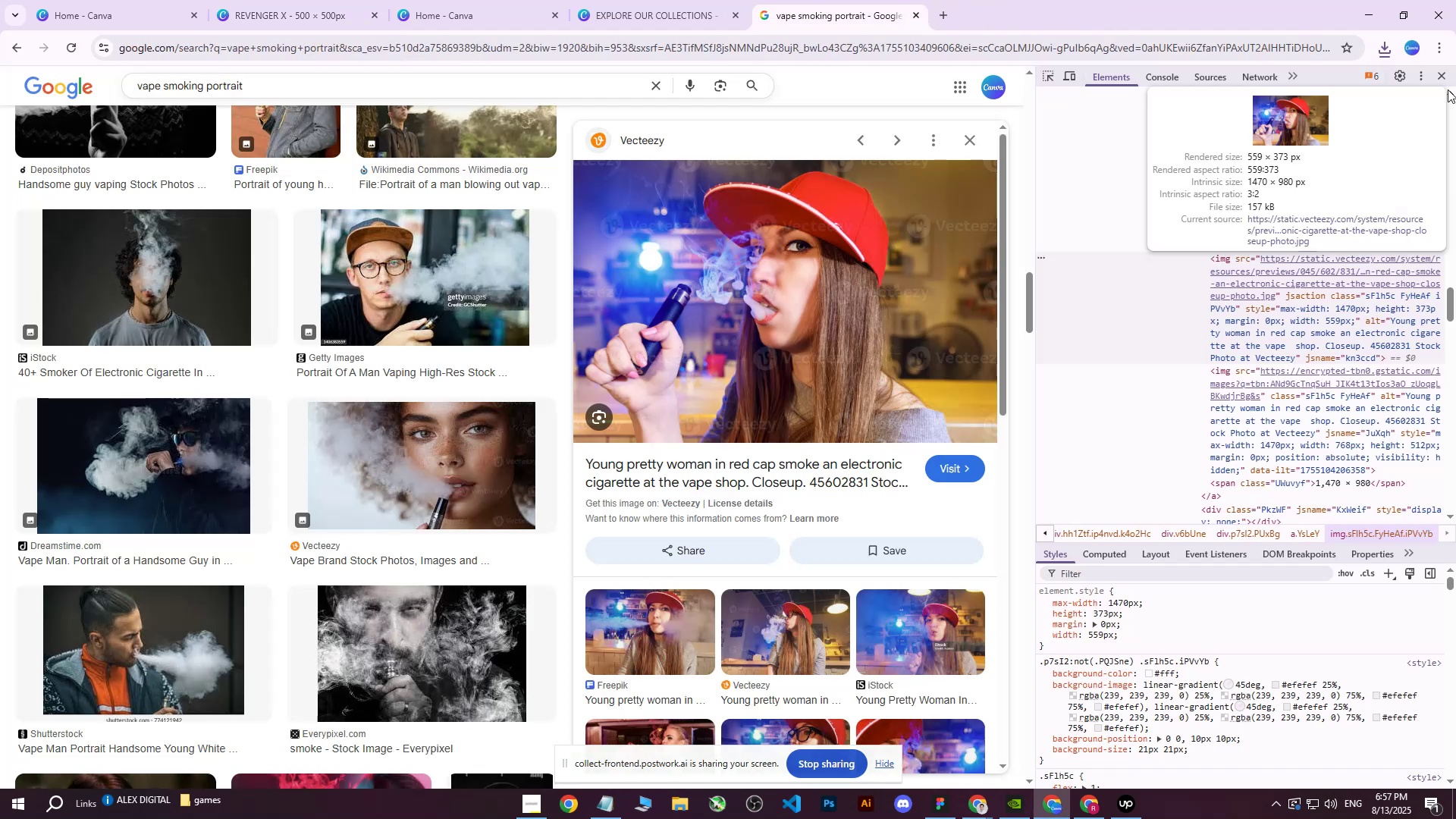 
left_click([1443, 75])
 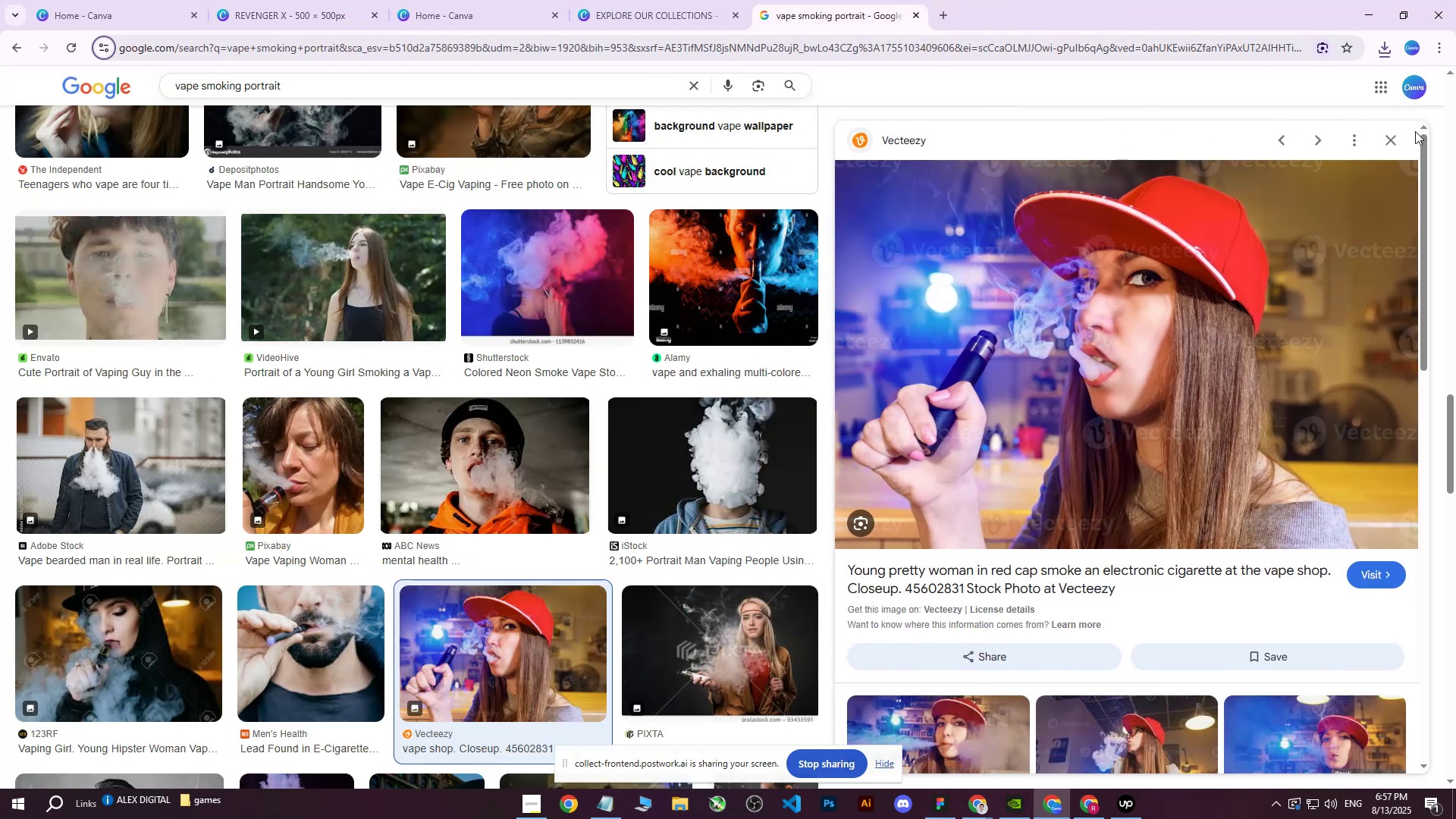 
left_click([1389, 137])
 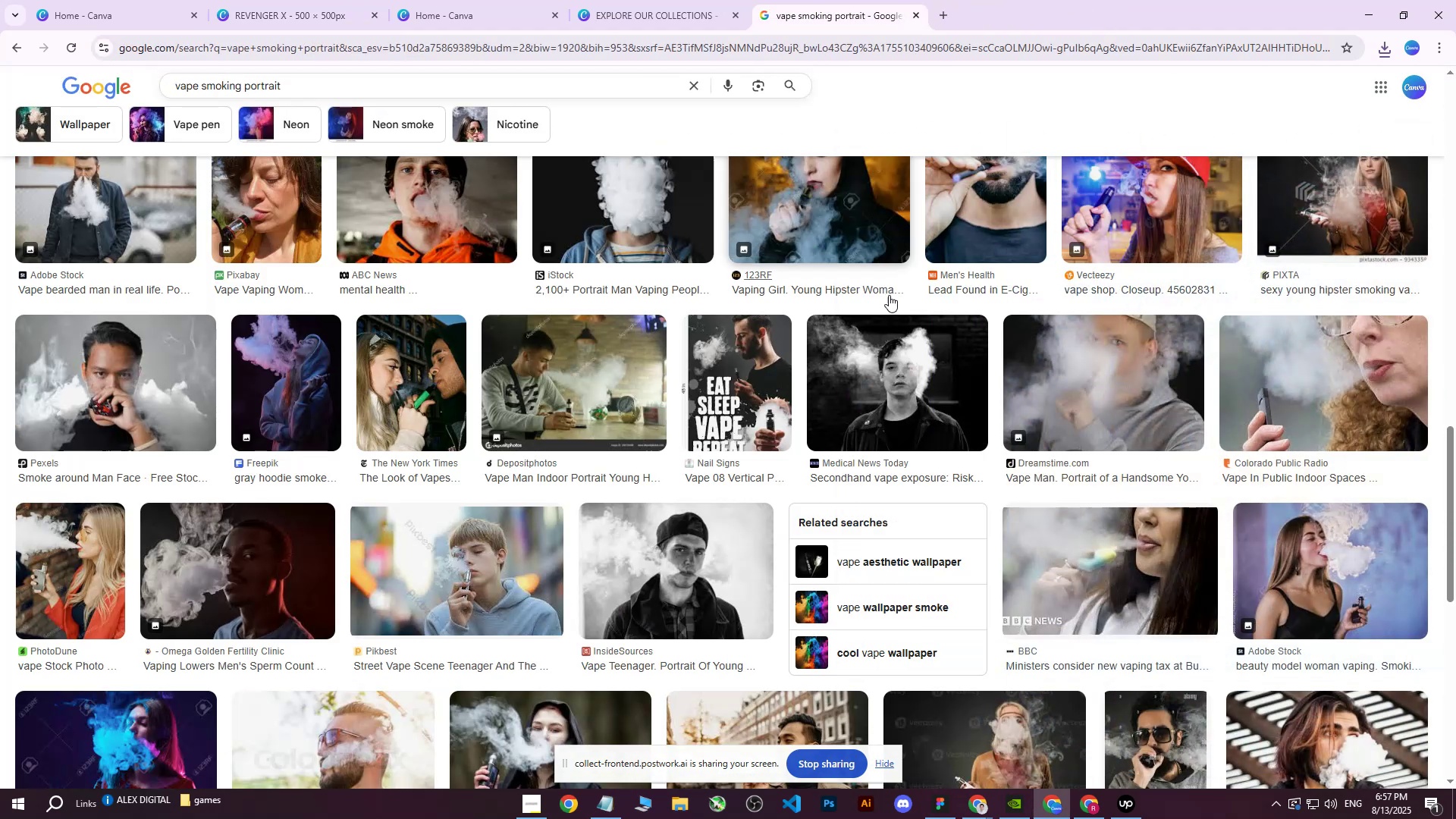 
scroll: coordinate [573, 499], scroll_direction: up, amount: 7.0
 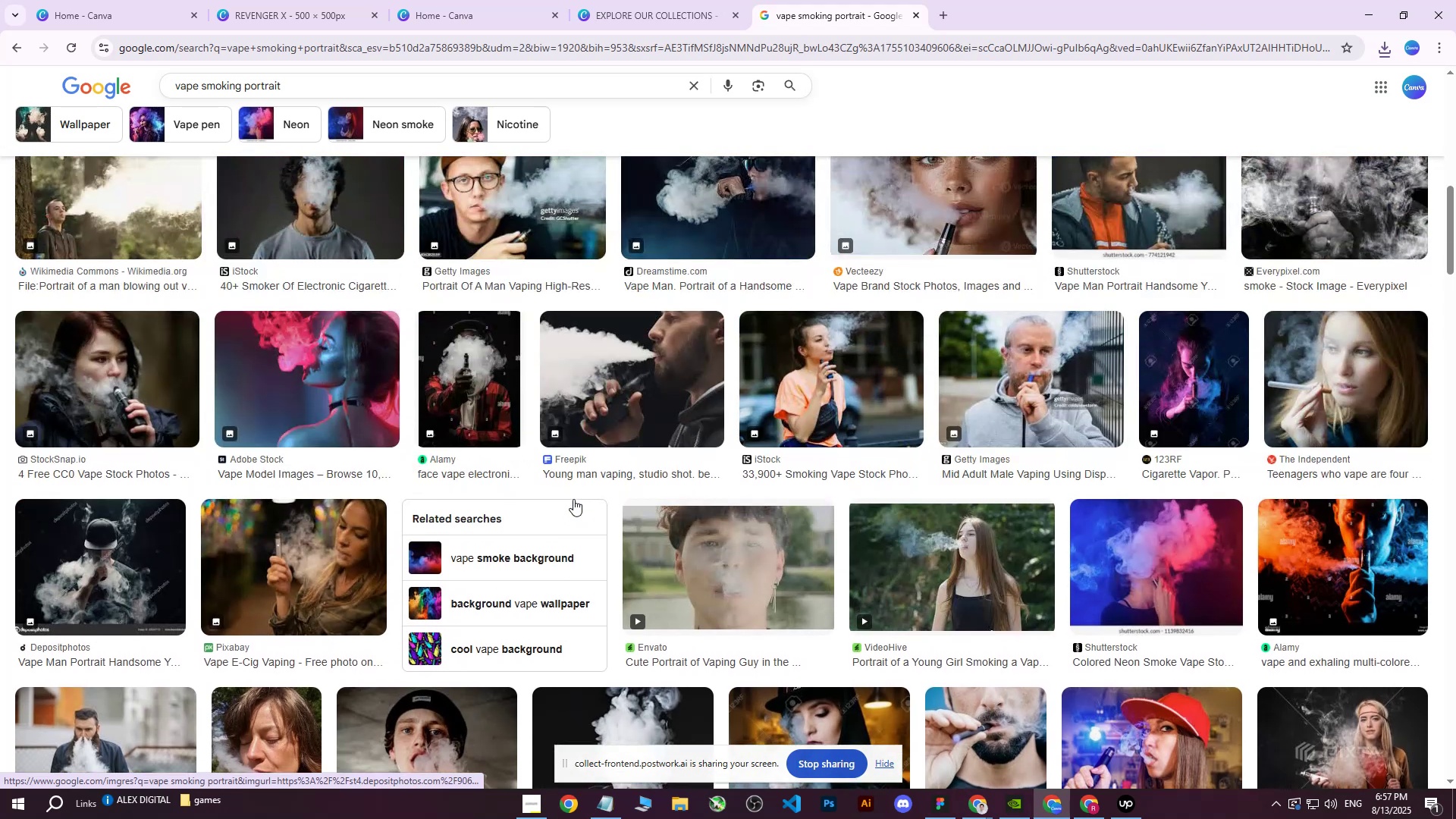 
scroll: coordinate [573, 500], scroll_direction: down, amount: 5.0
 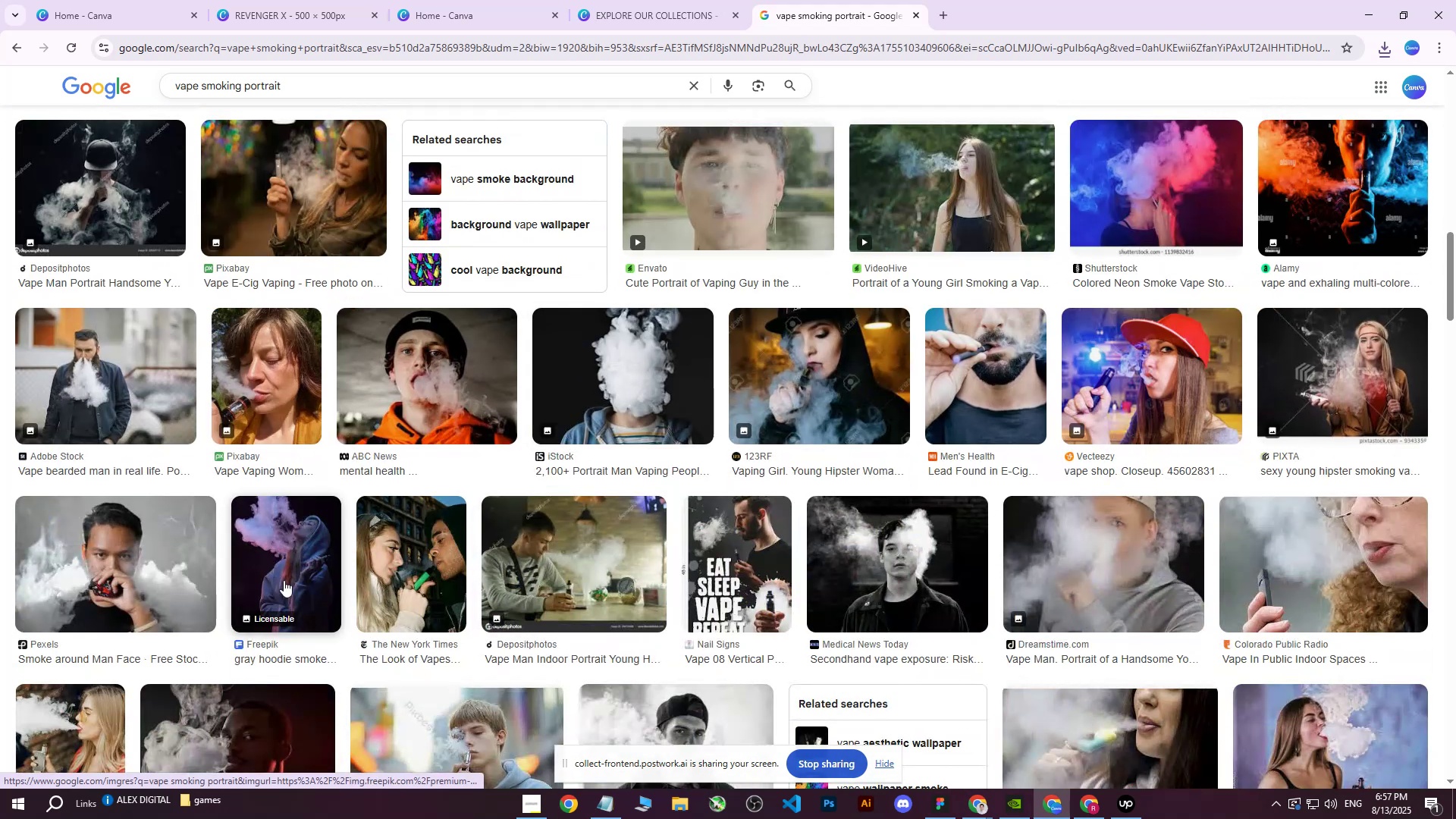 
left_click([296, 551])
 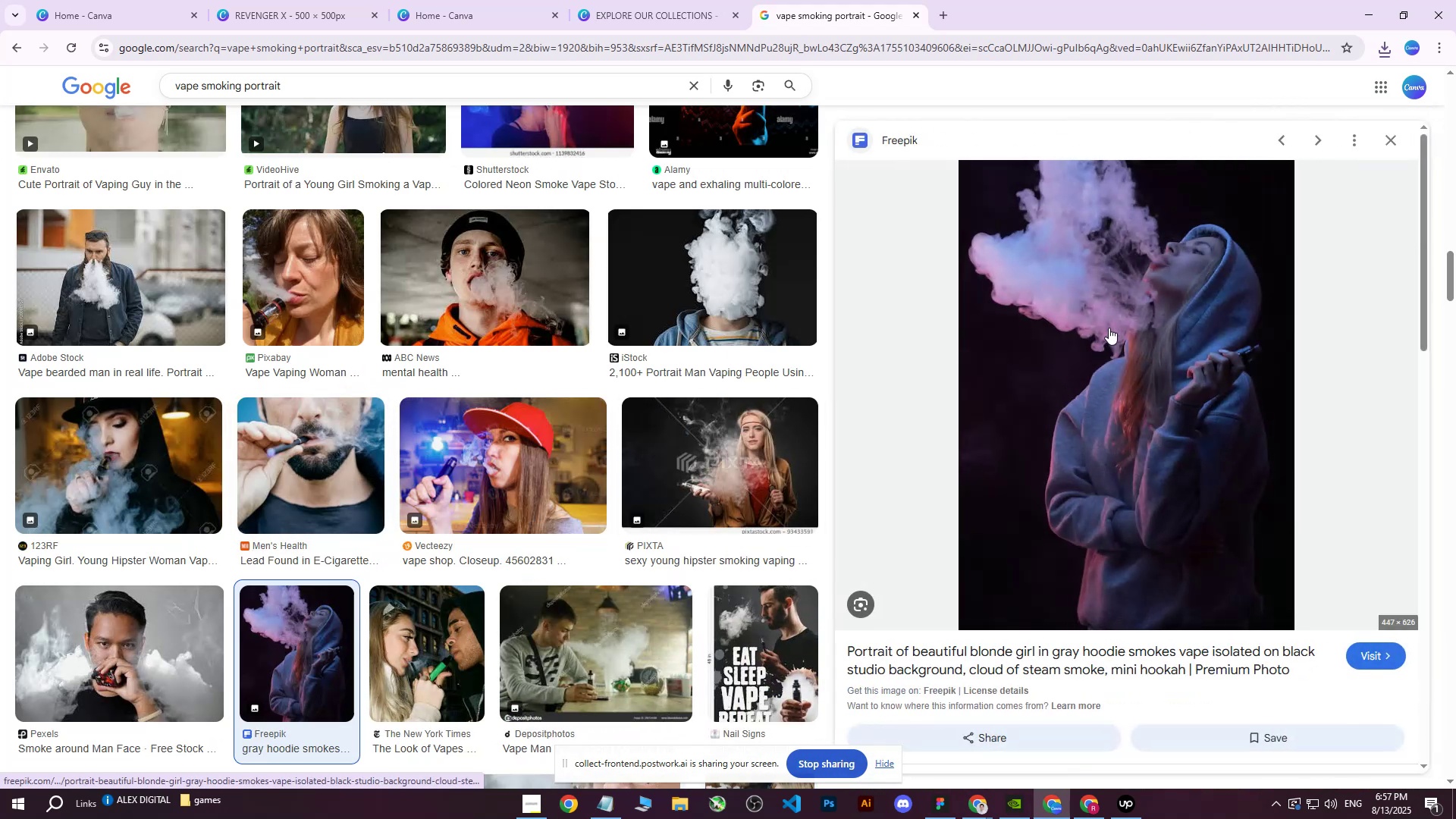 
right_click([1109, 328])
 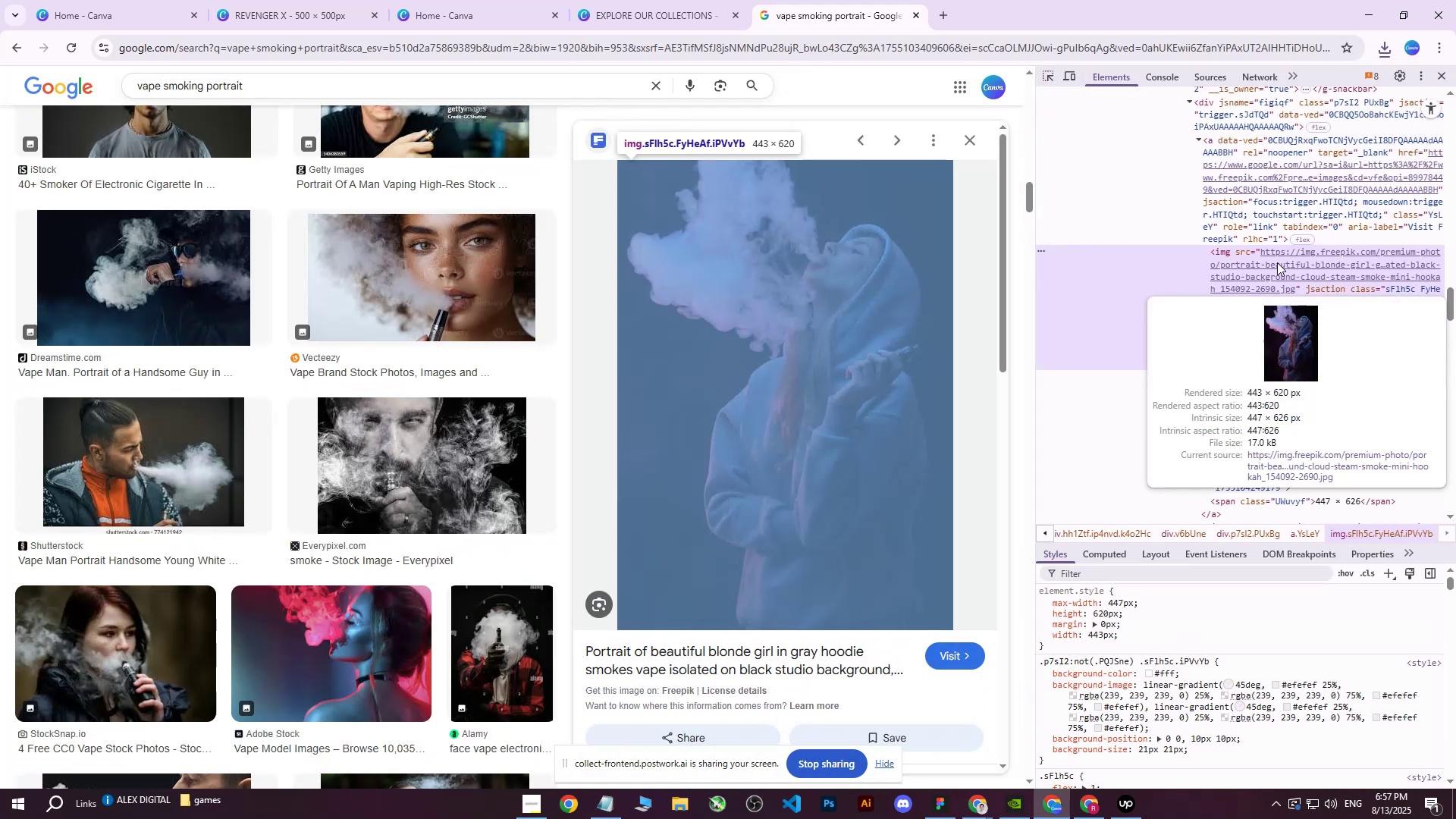 
double_click([1281, 258])
 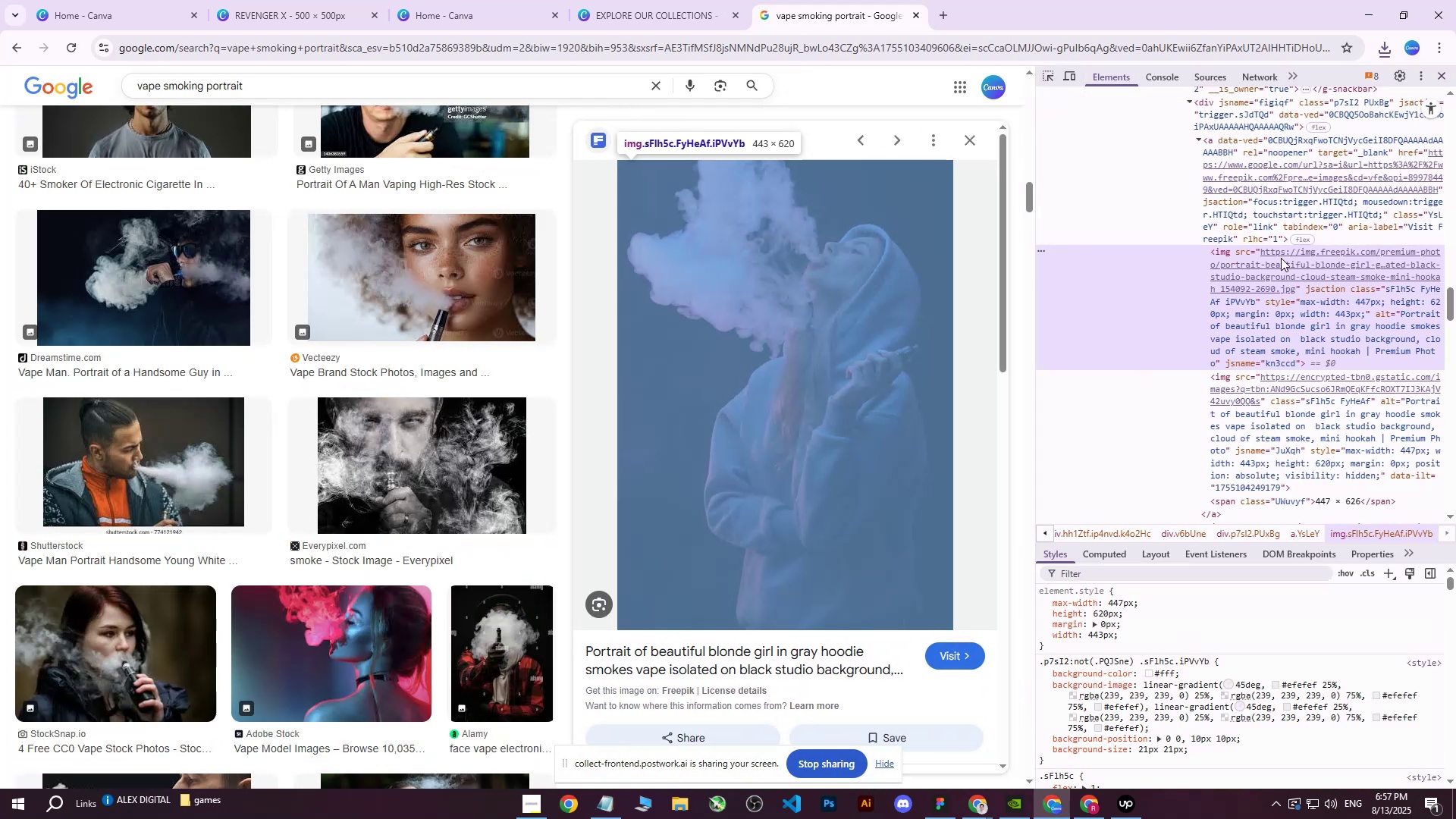 
triple_click([1281, 258])
 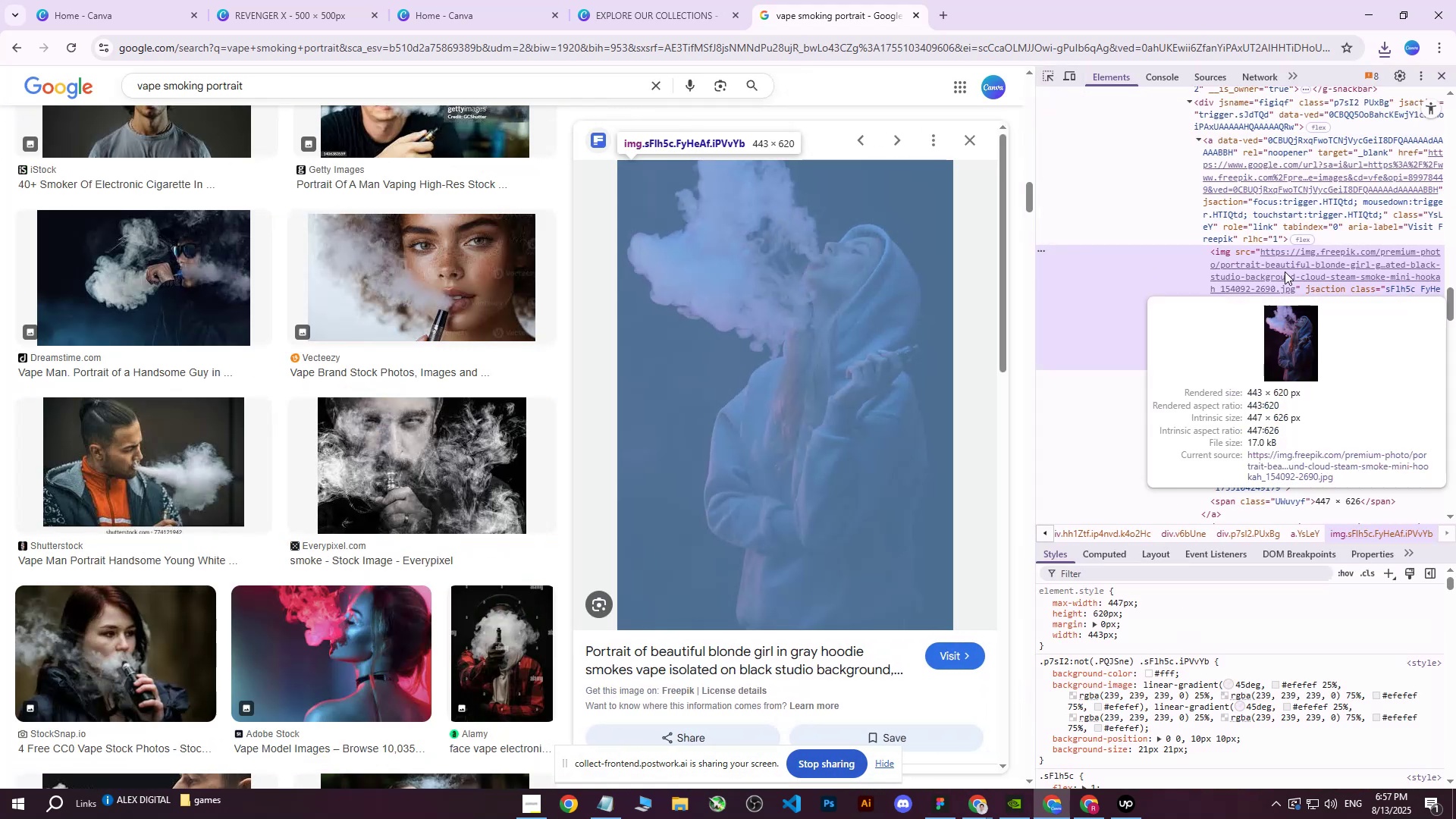 
left_click([1285, 273])
 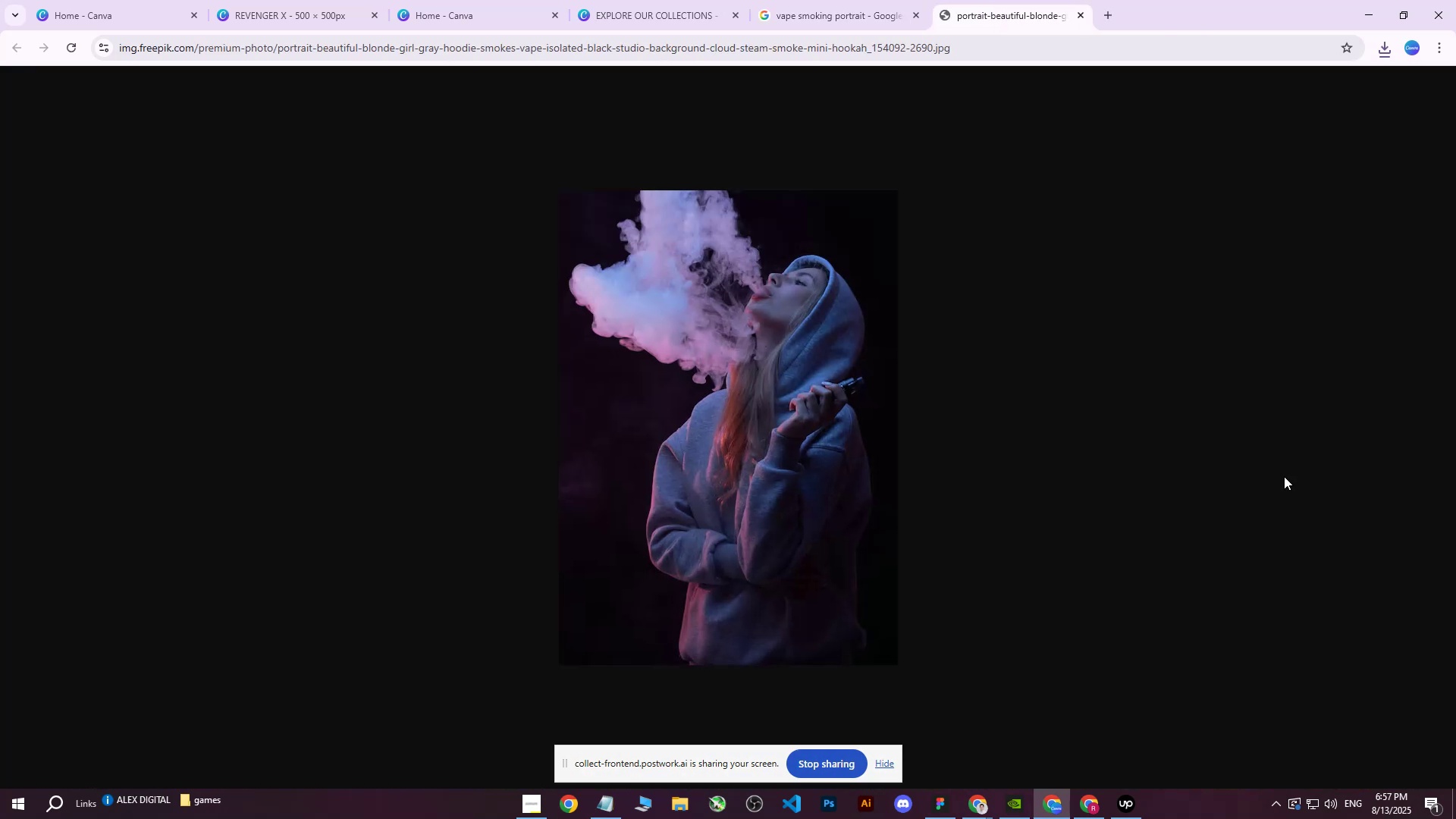 
right_click([709, 351])
 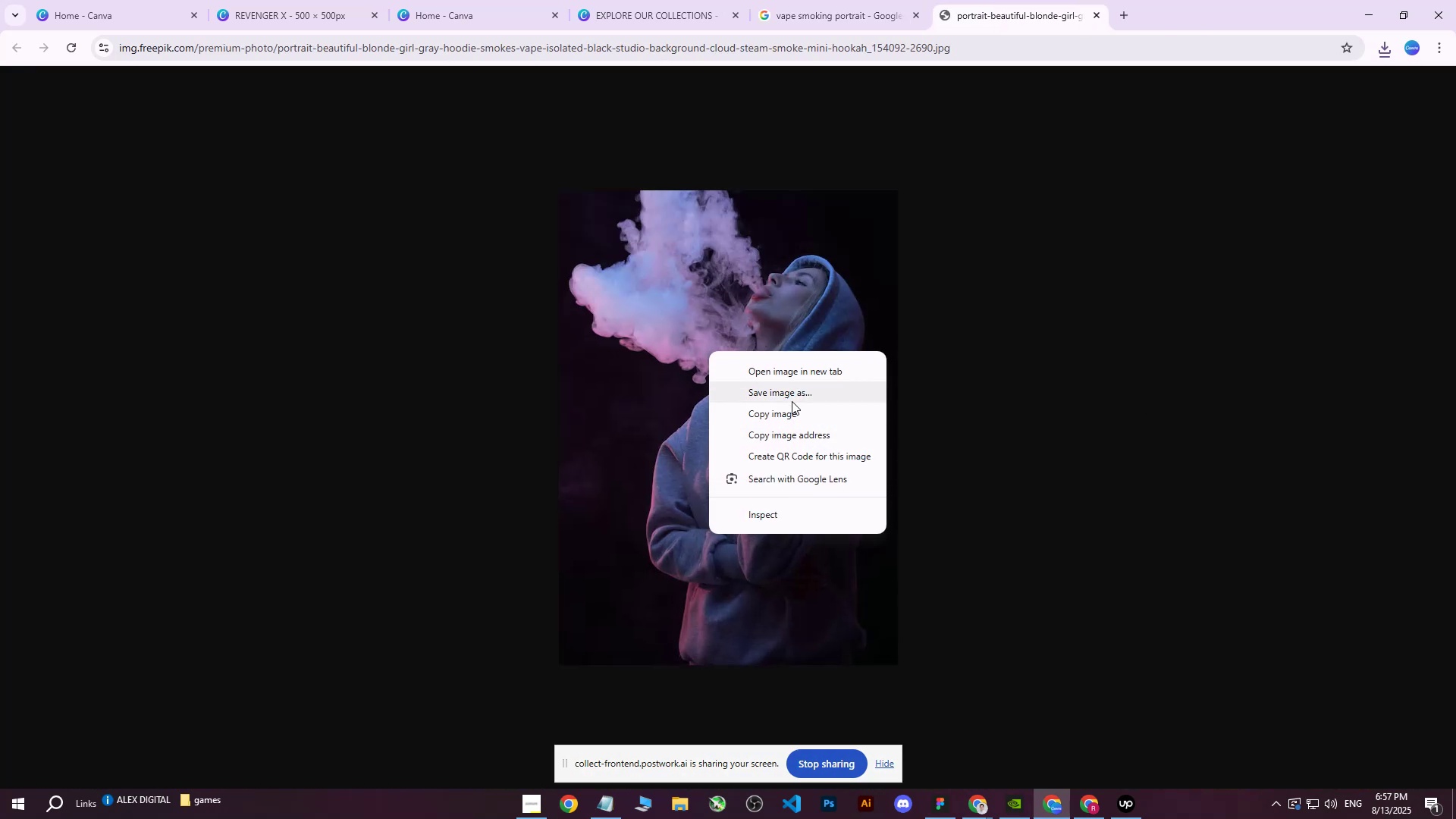 
left_click([792, 393])
 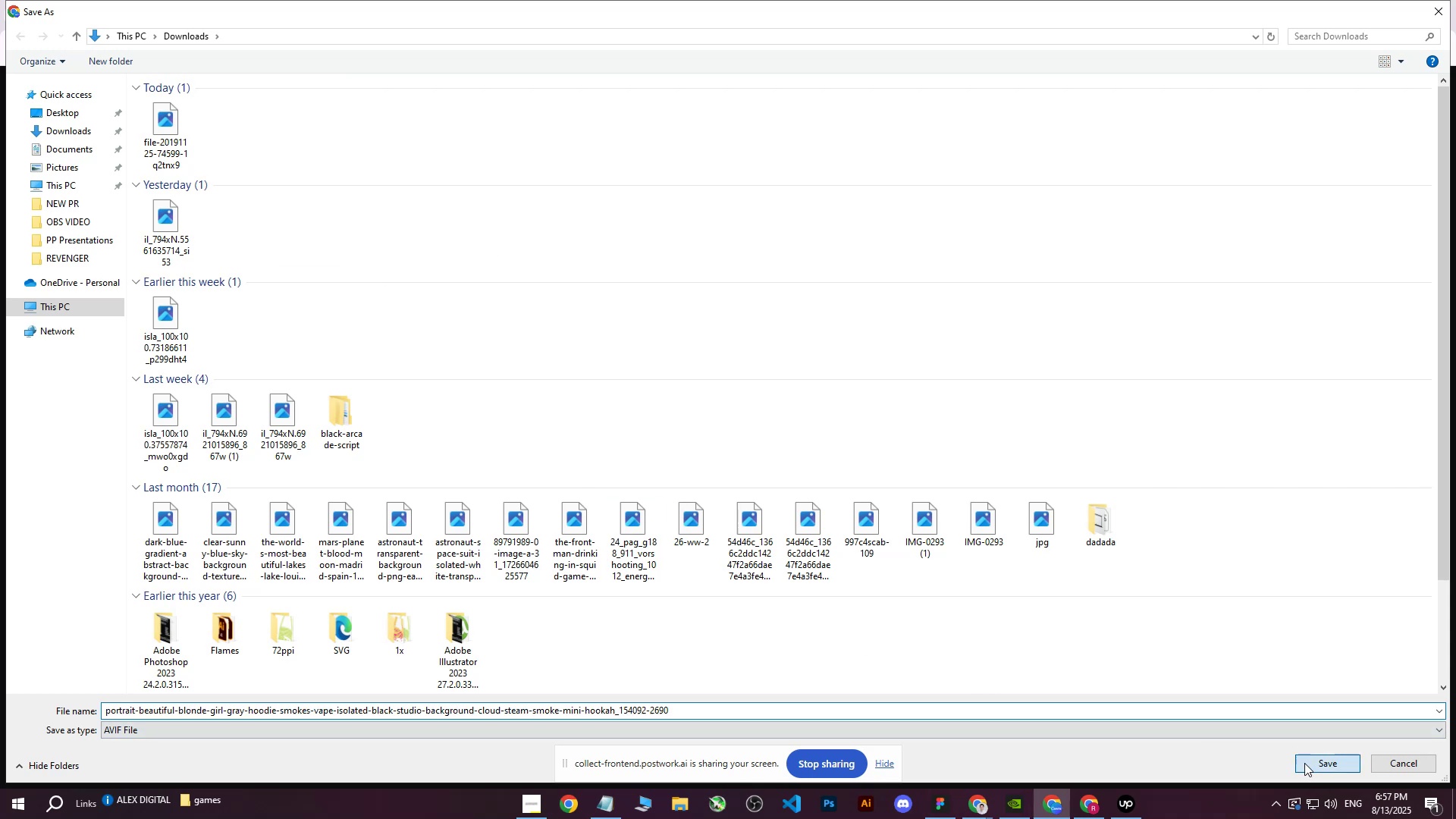 
left_click([1085, 811])
 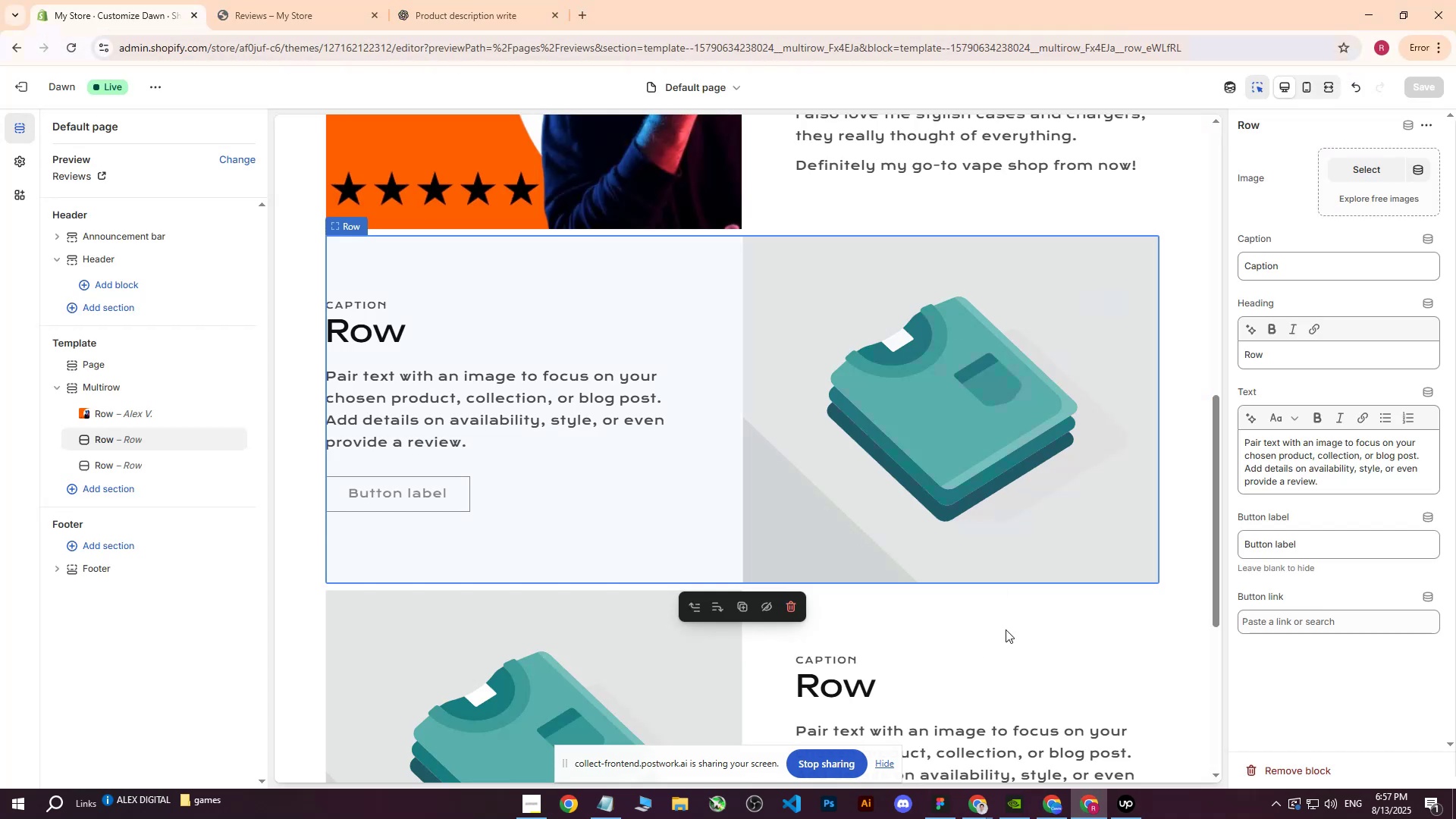 
left_click_drag(start_coordinate=[1058, 790], to_coordinate=[1058, 796])
 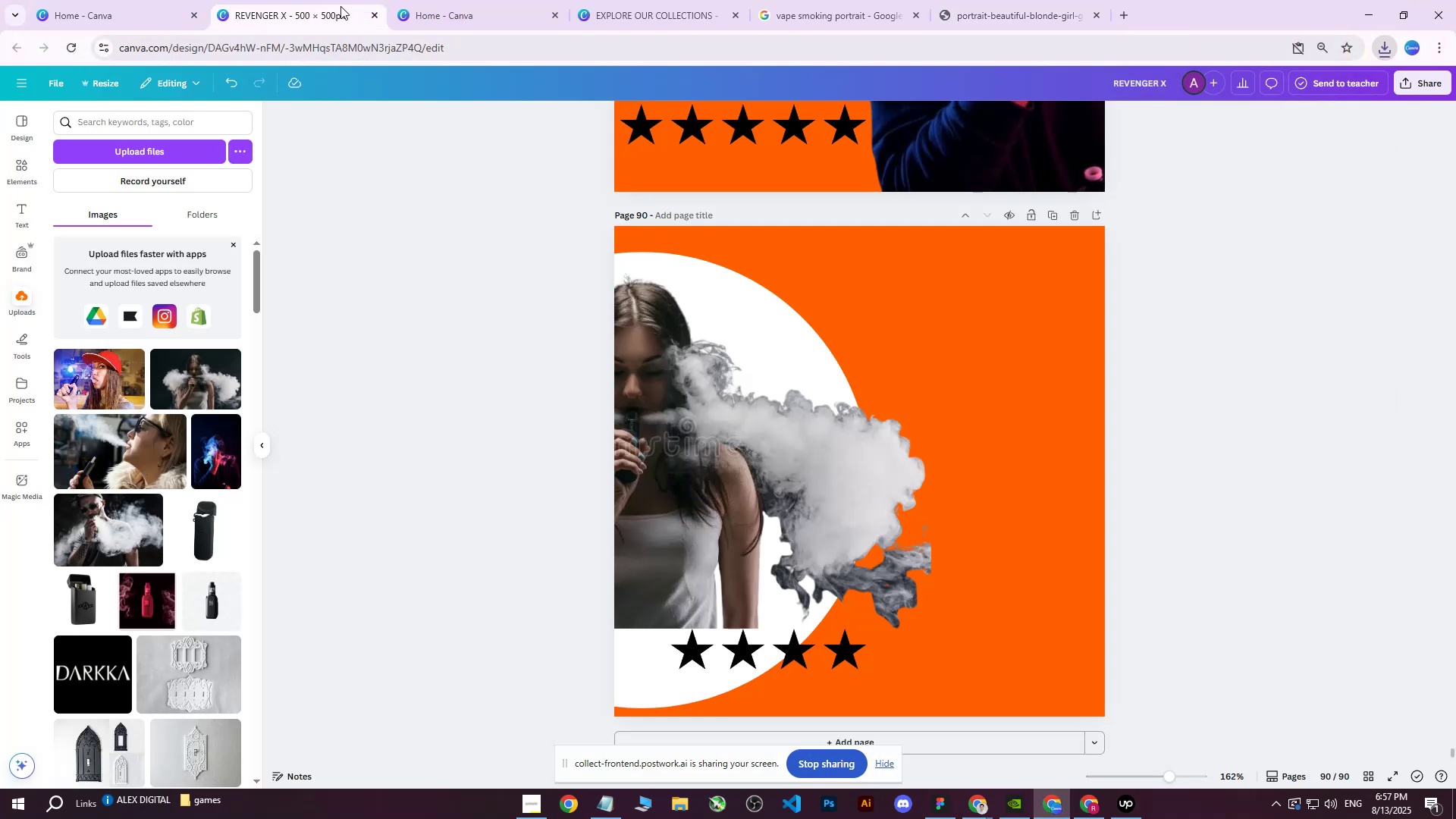 
left_click([822, 360])
 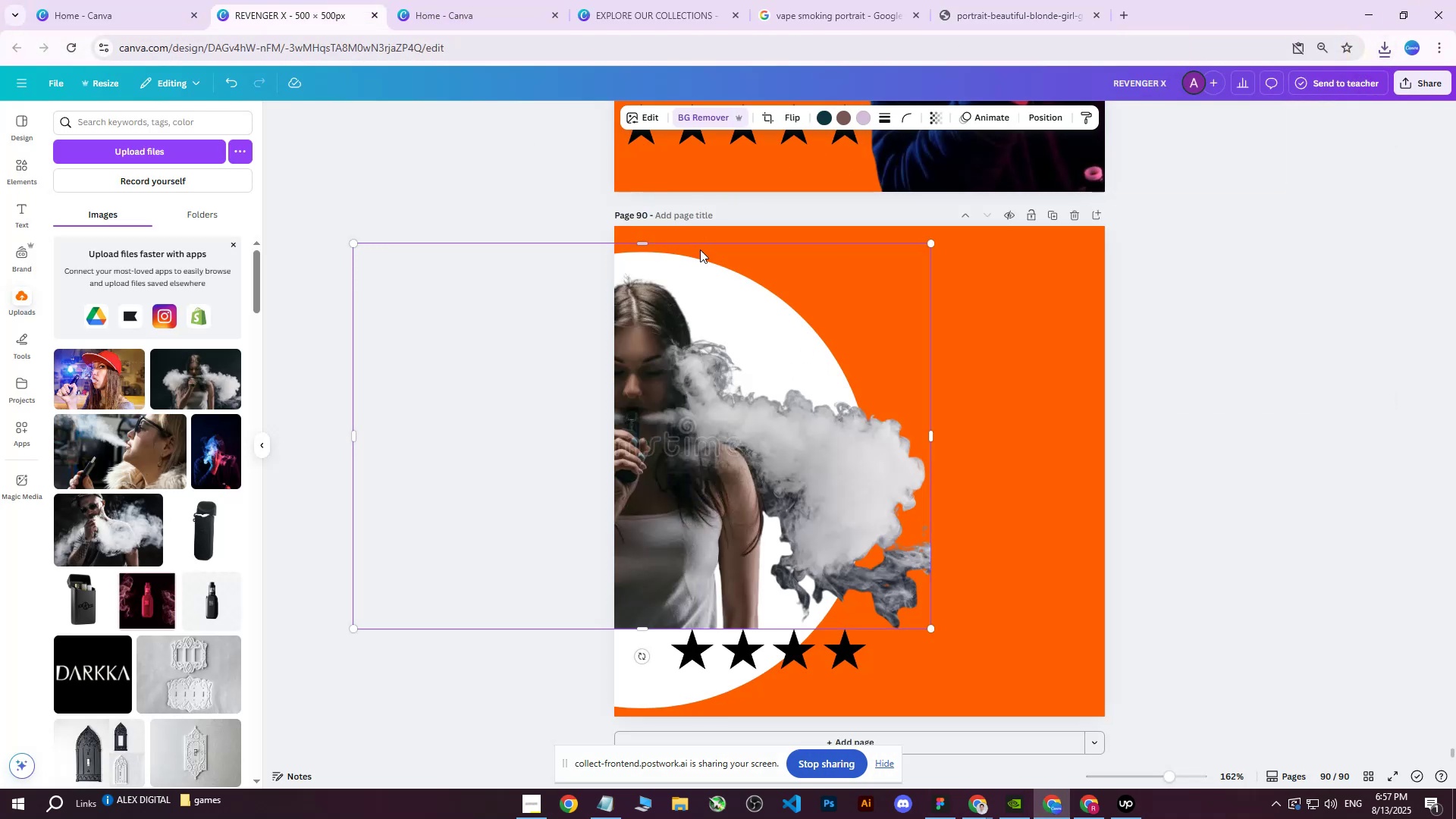 
key(Delete)
 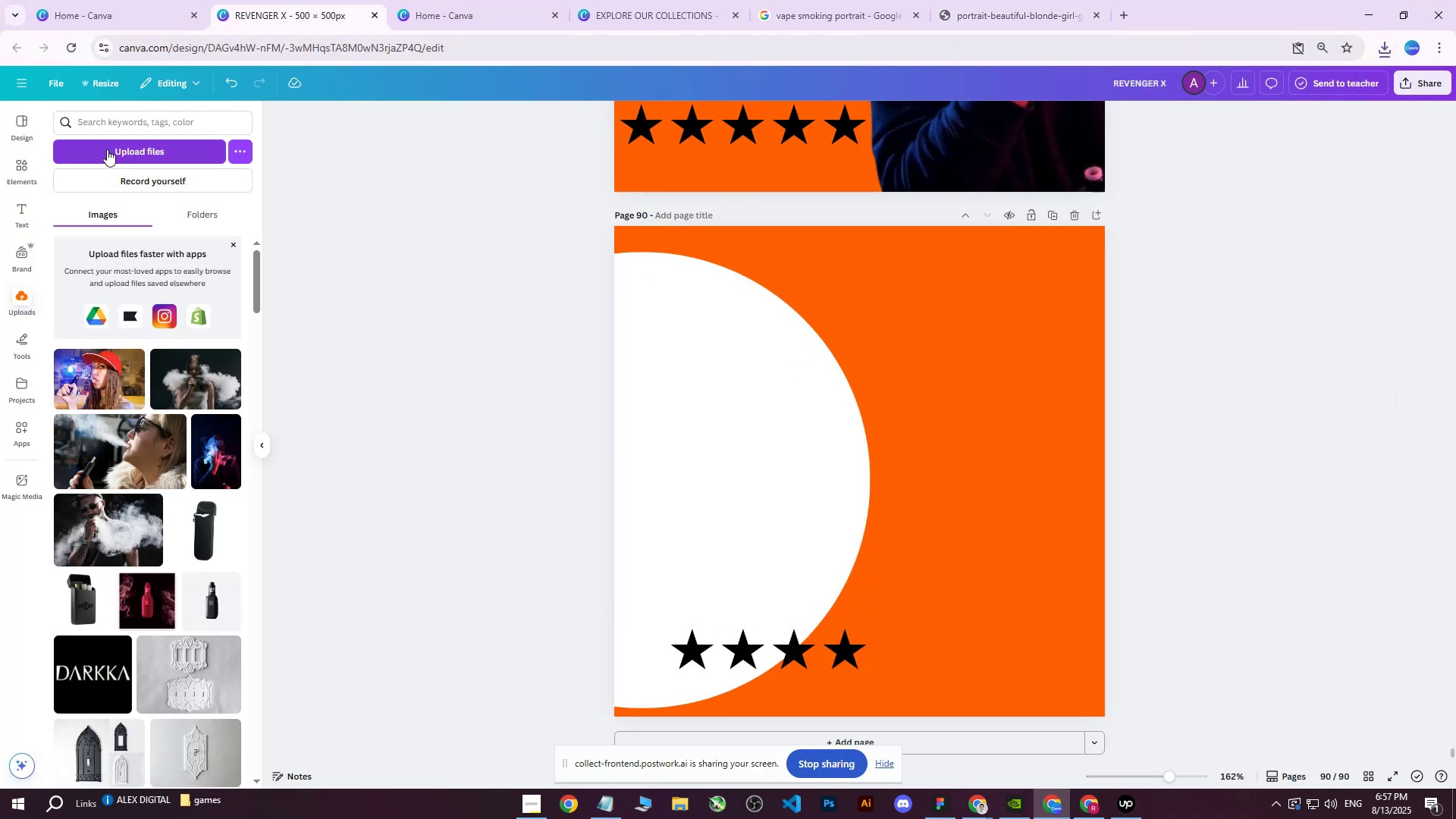 
left_click([115, 145])
 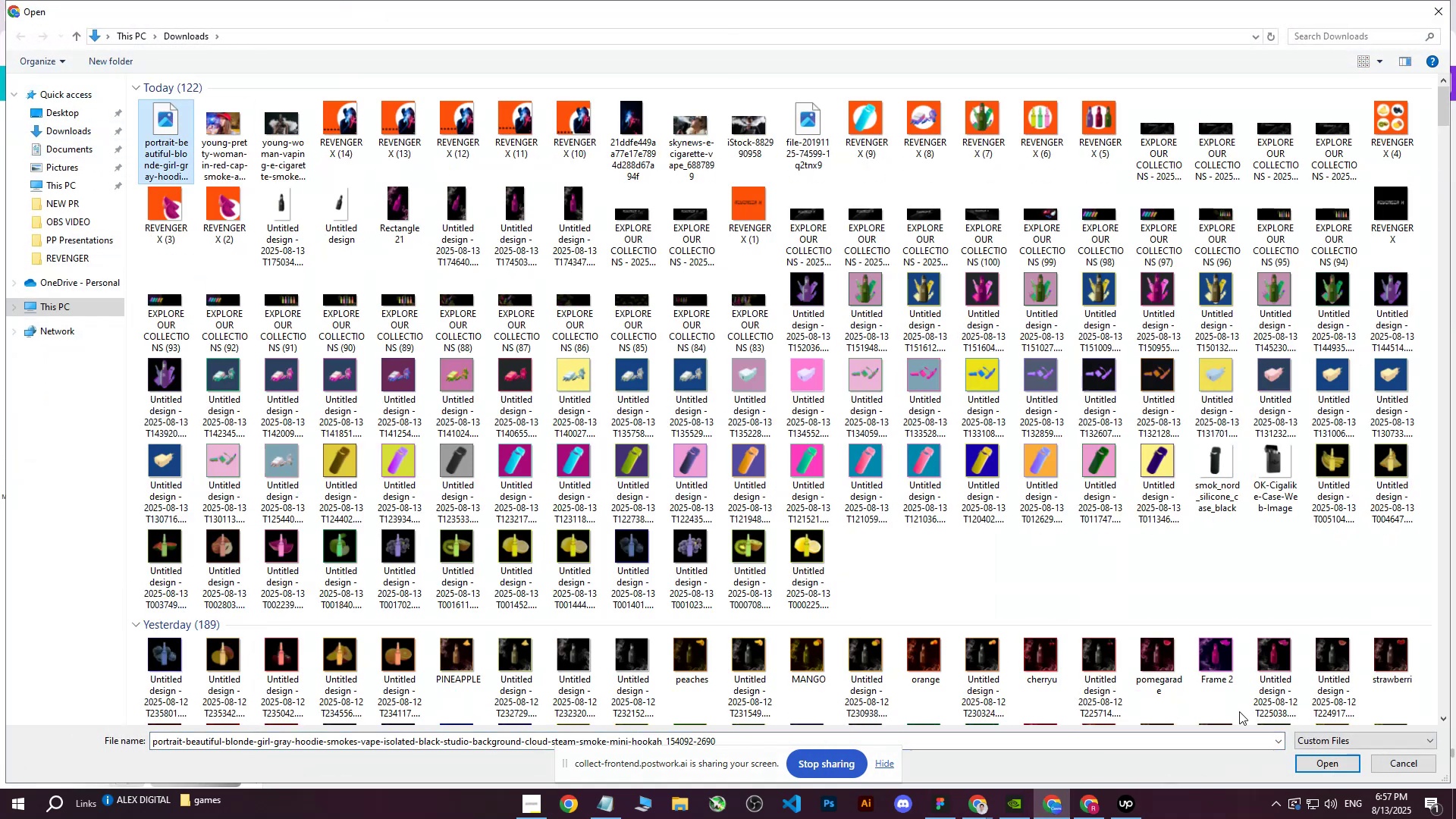 
left_click([1320, 769])
 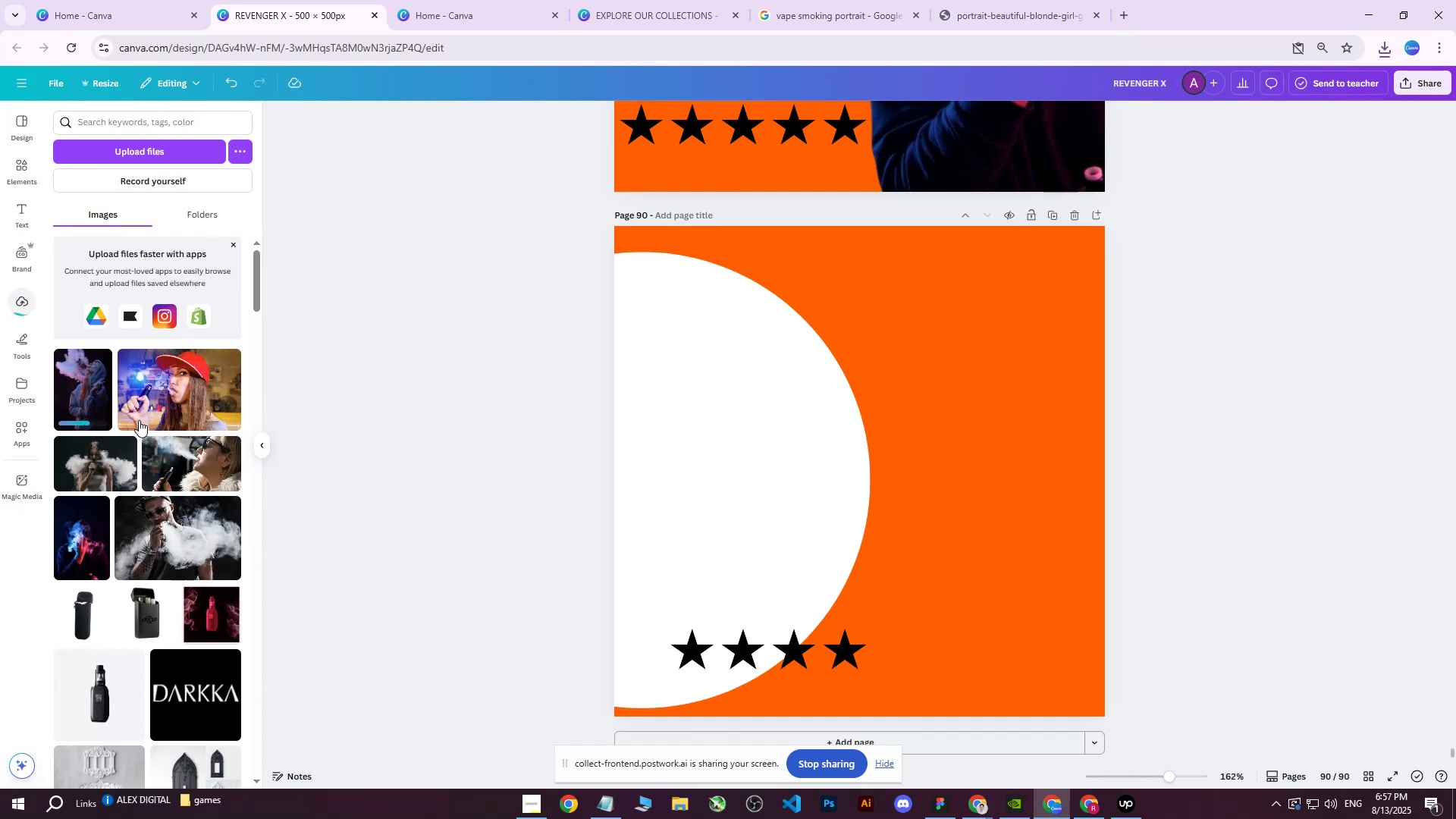 
left_click([83, 389])
 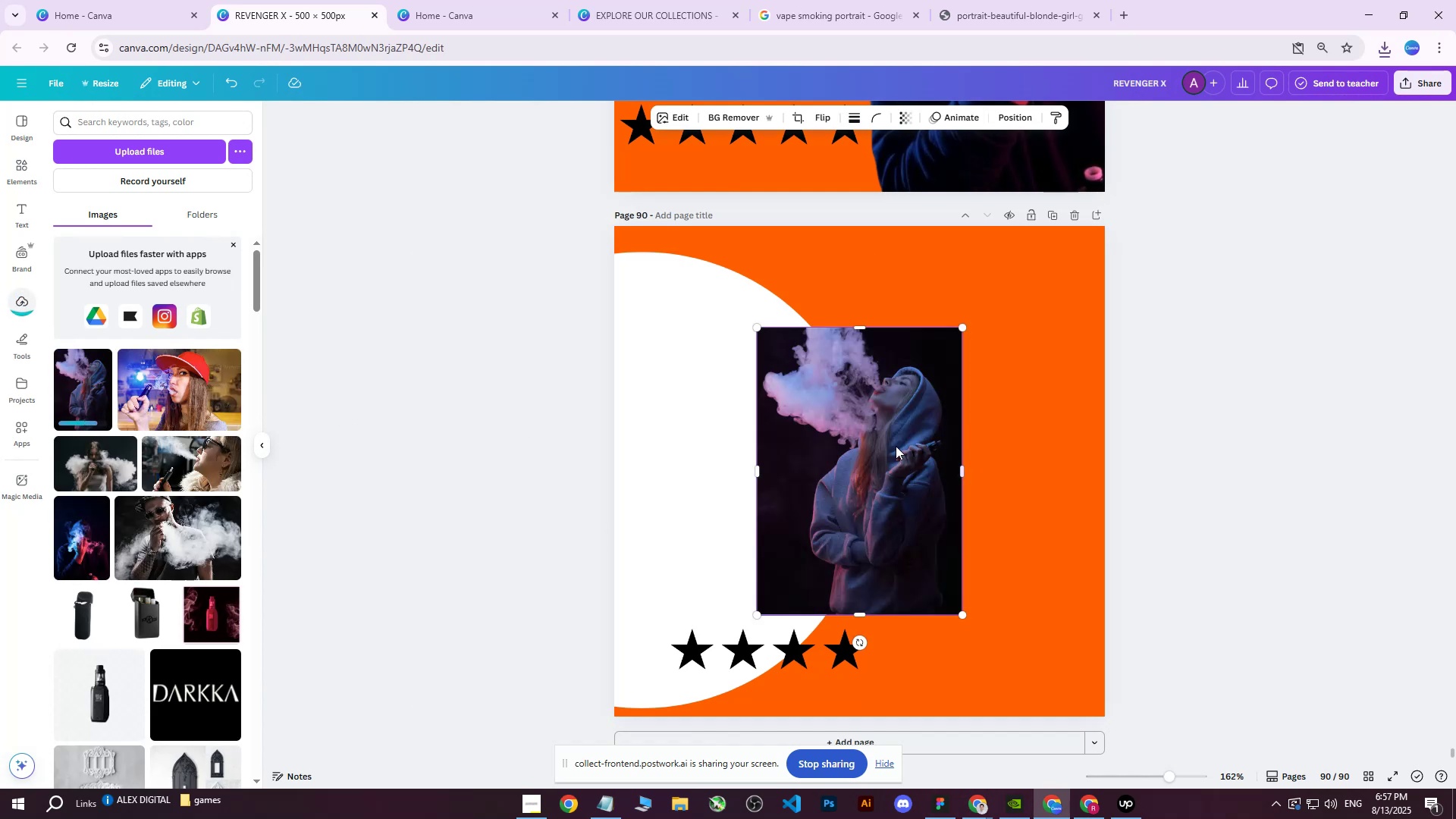 
right_click([868, 446])
 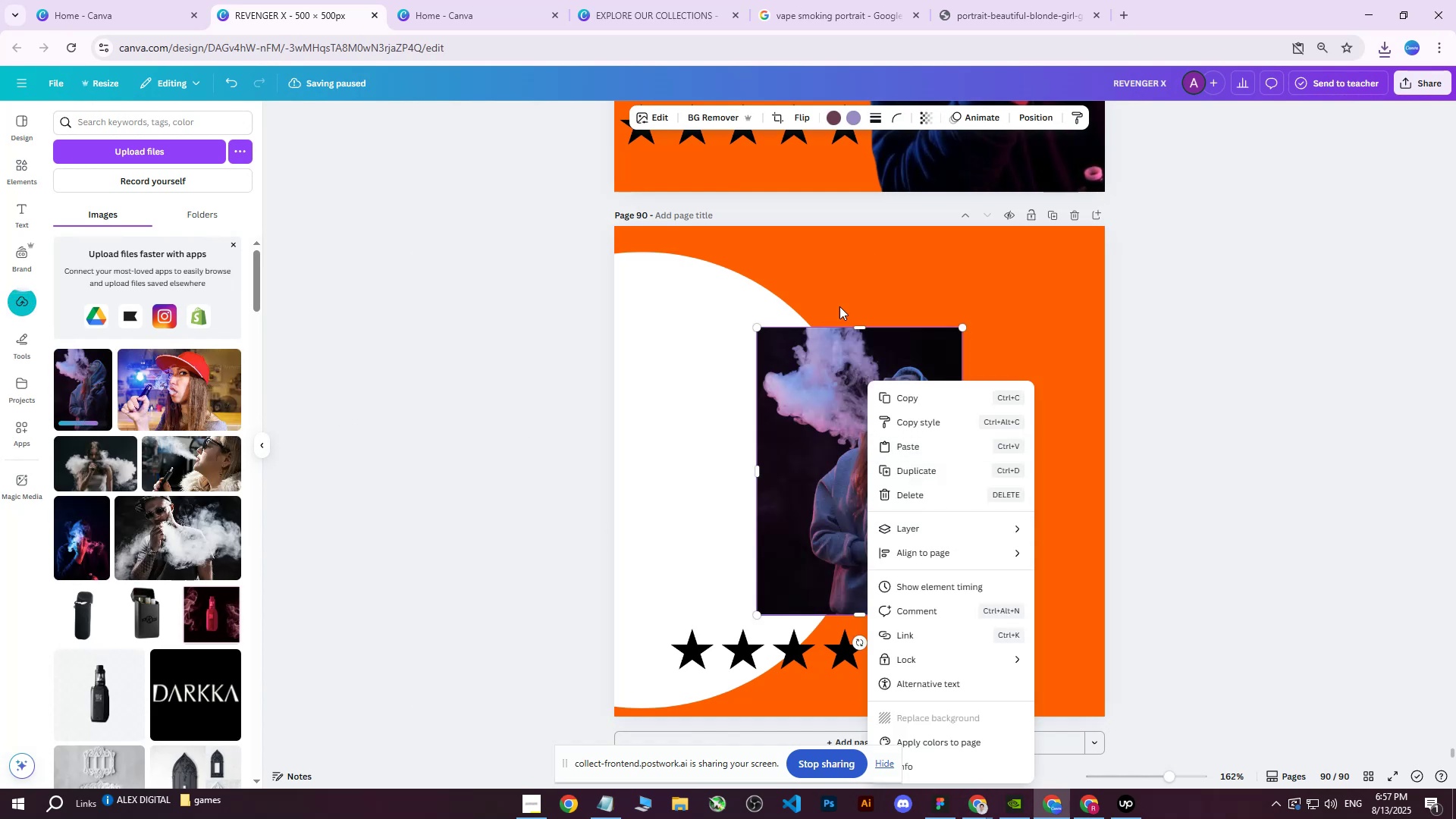 
left_click([837, 388])
 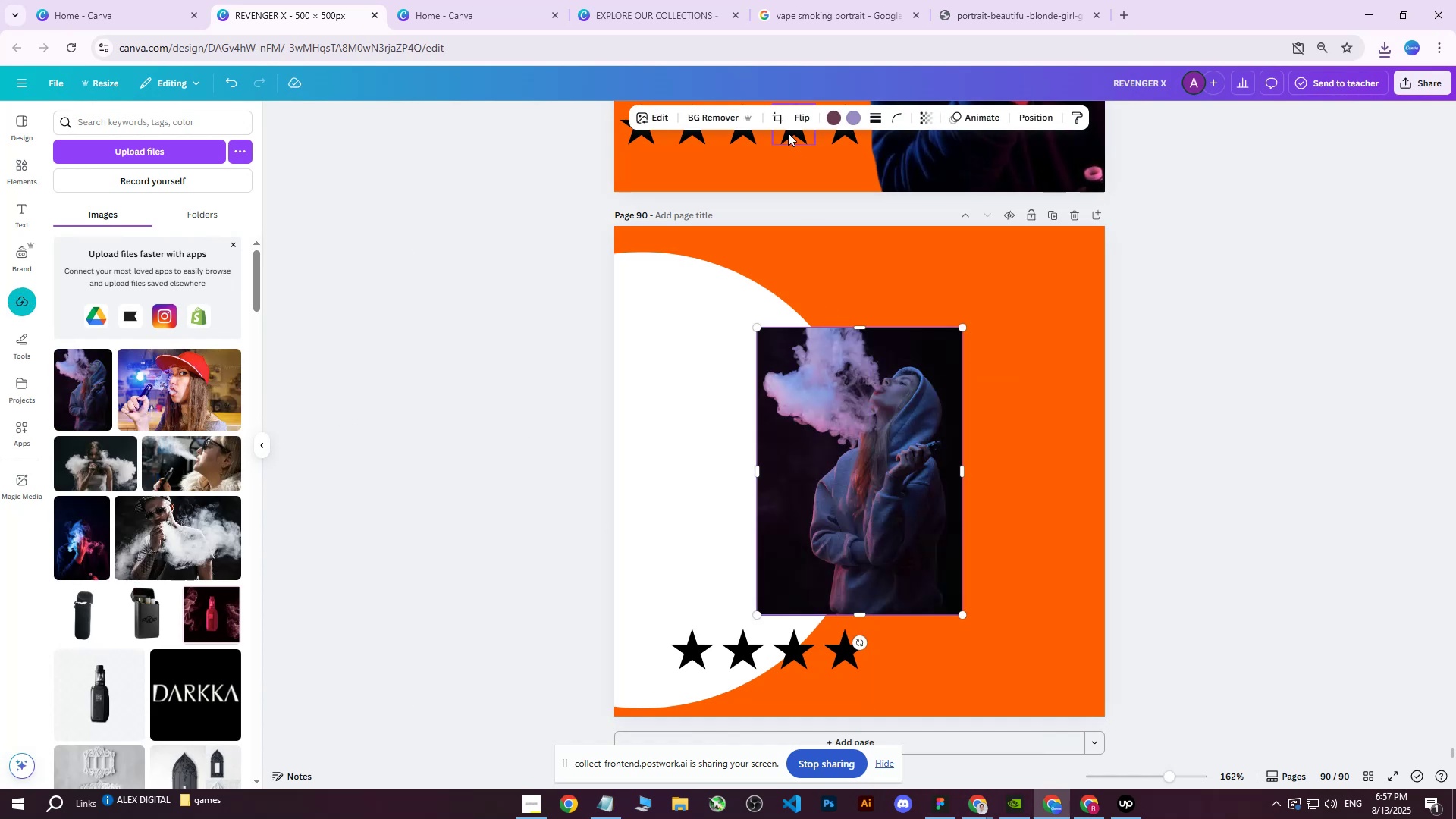 
left_click([802, 123])
 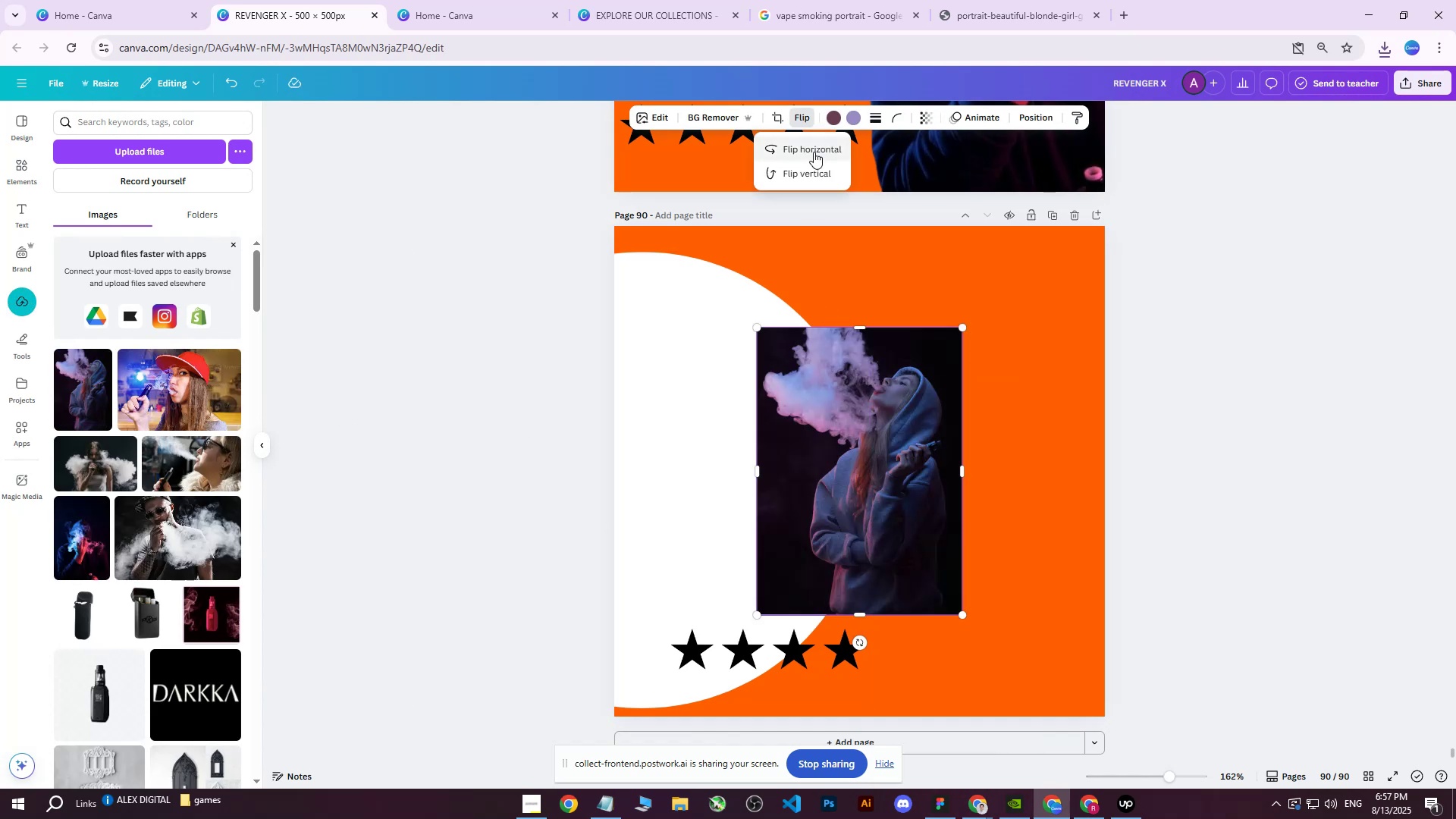 
left_click([814, 152])
 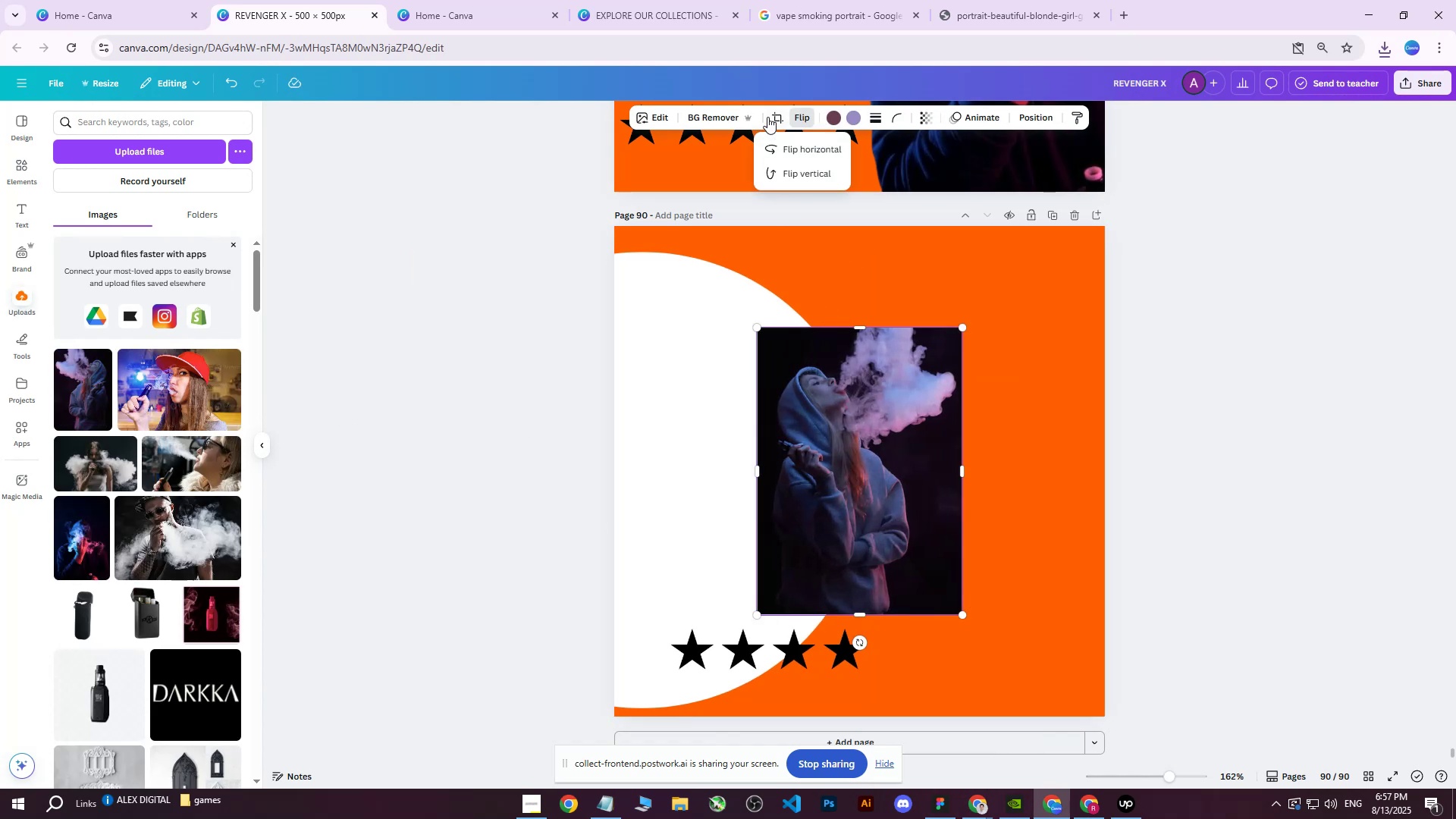 
left_click([719, 118])
 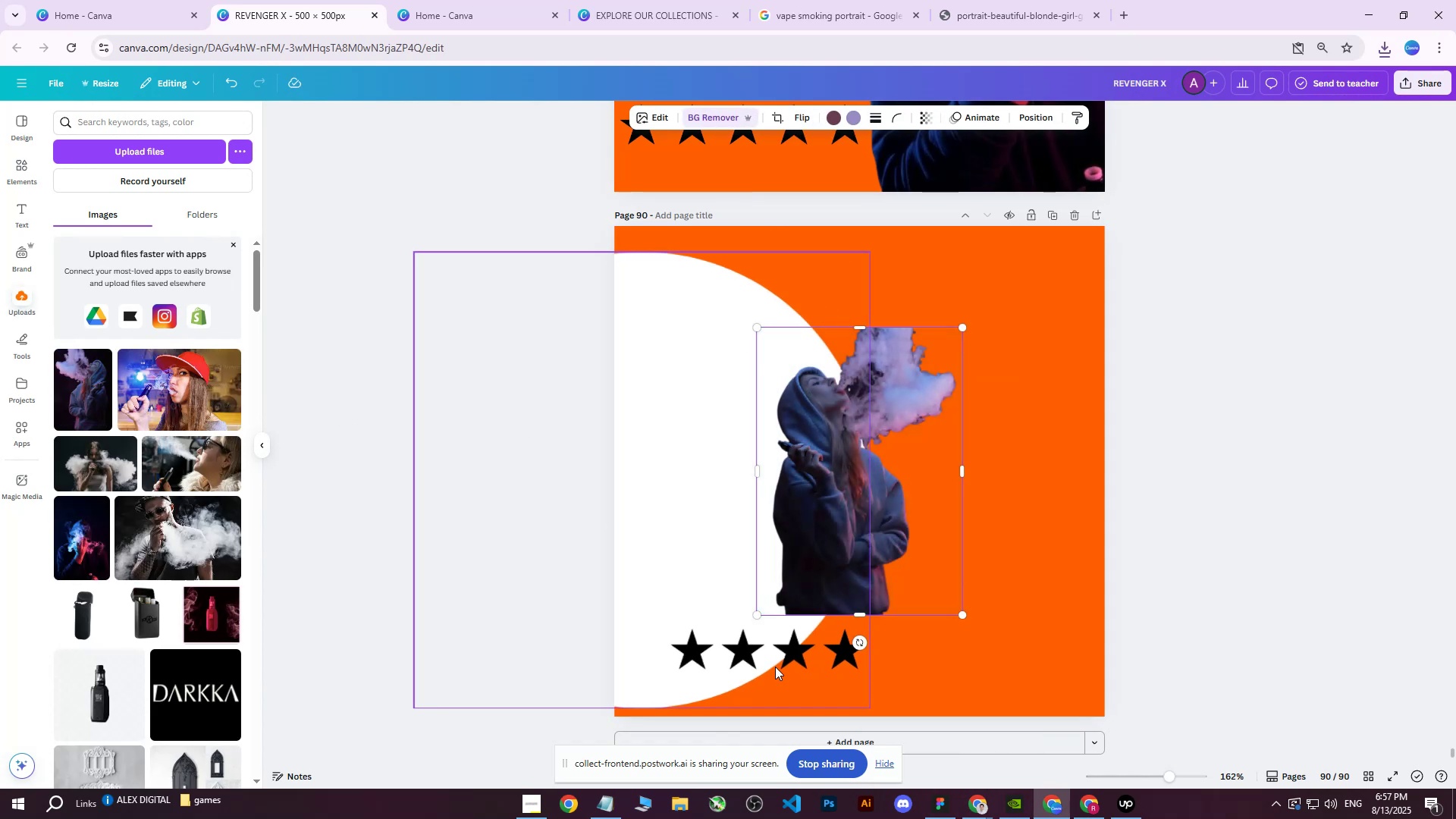 
left_click_drag(start_coordinate=[759, 617], to_coordinate=[545, 745])
 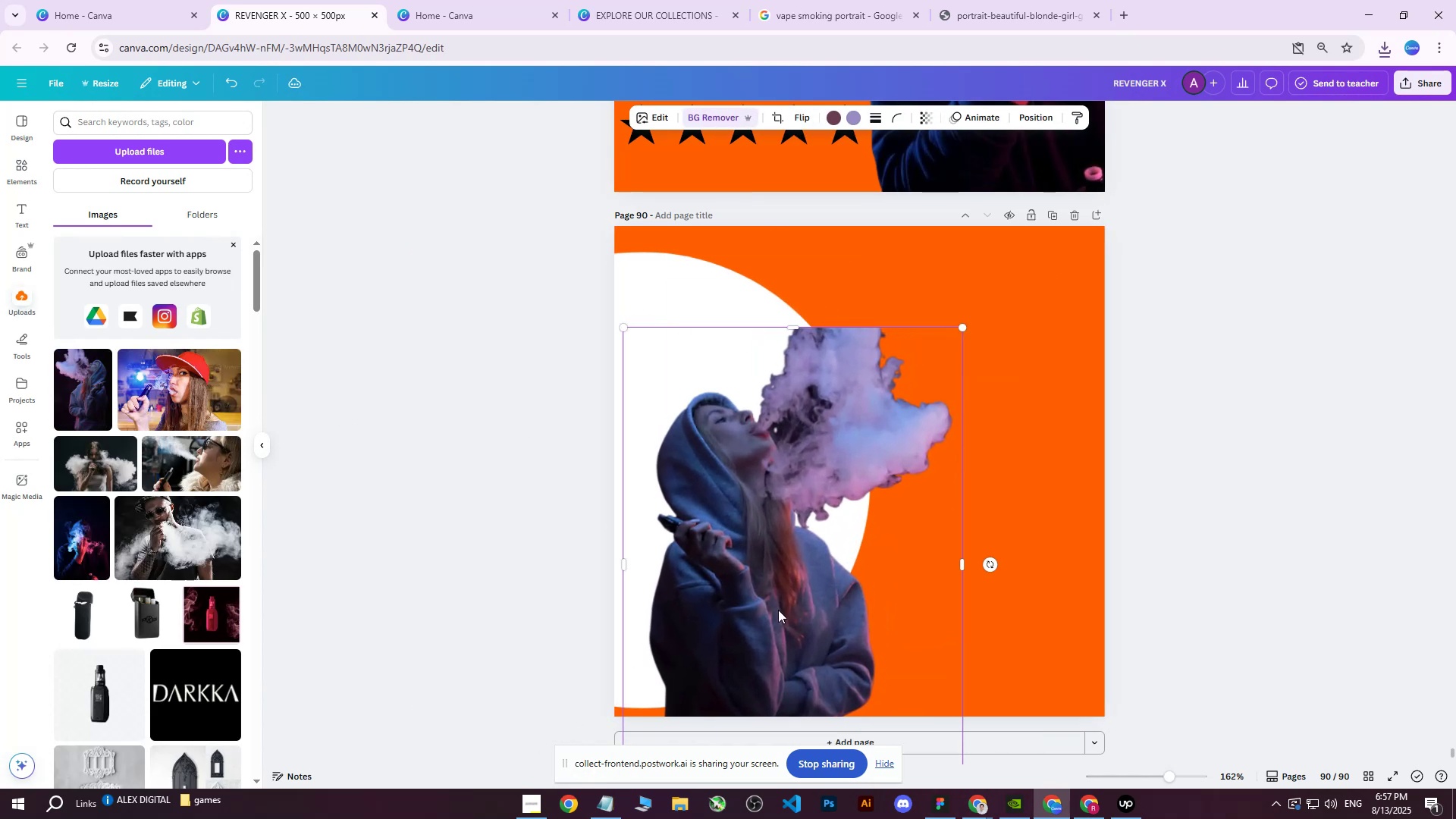 
left_click_drag(start_coordinate=[849, 561], to_coordinate=[750, 472])
 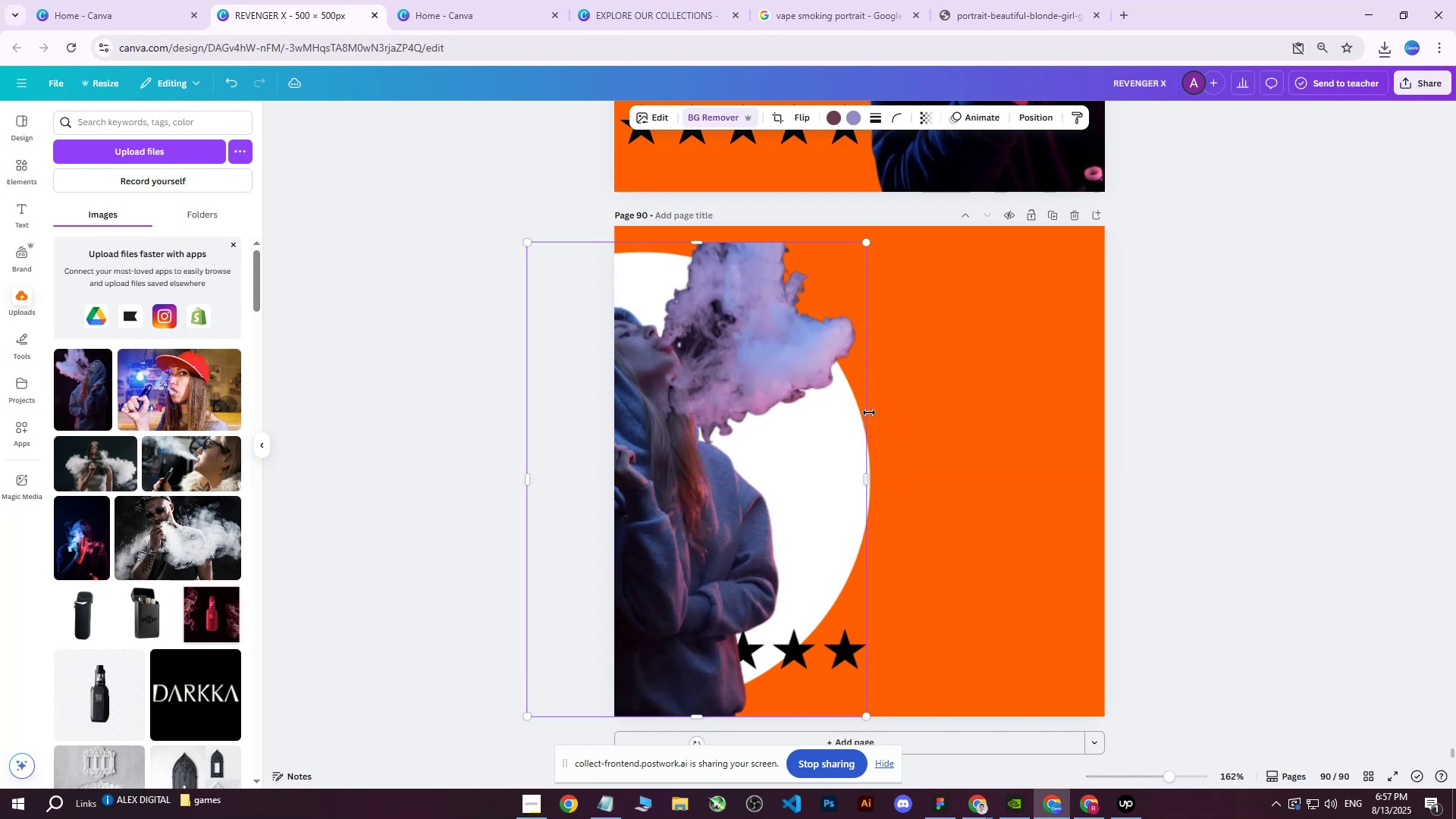 
scroll: coordinate [868, 413], scroll_direction: down, amount: 1.0
 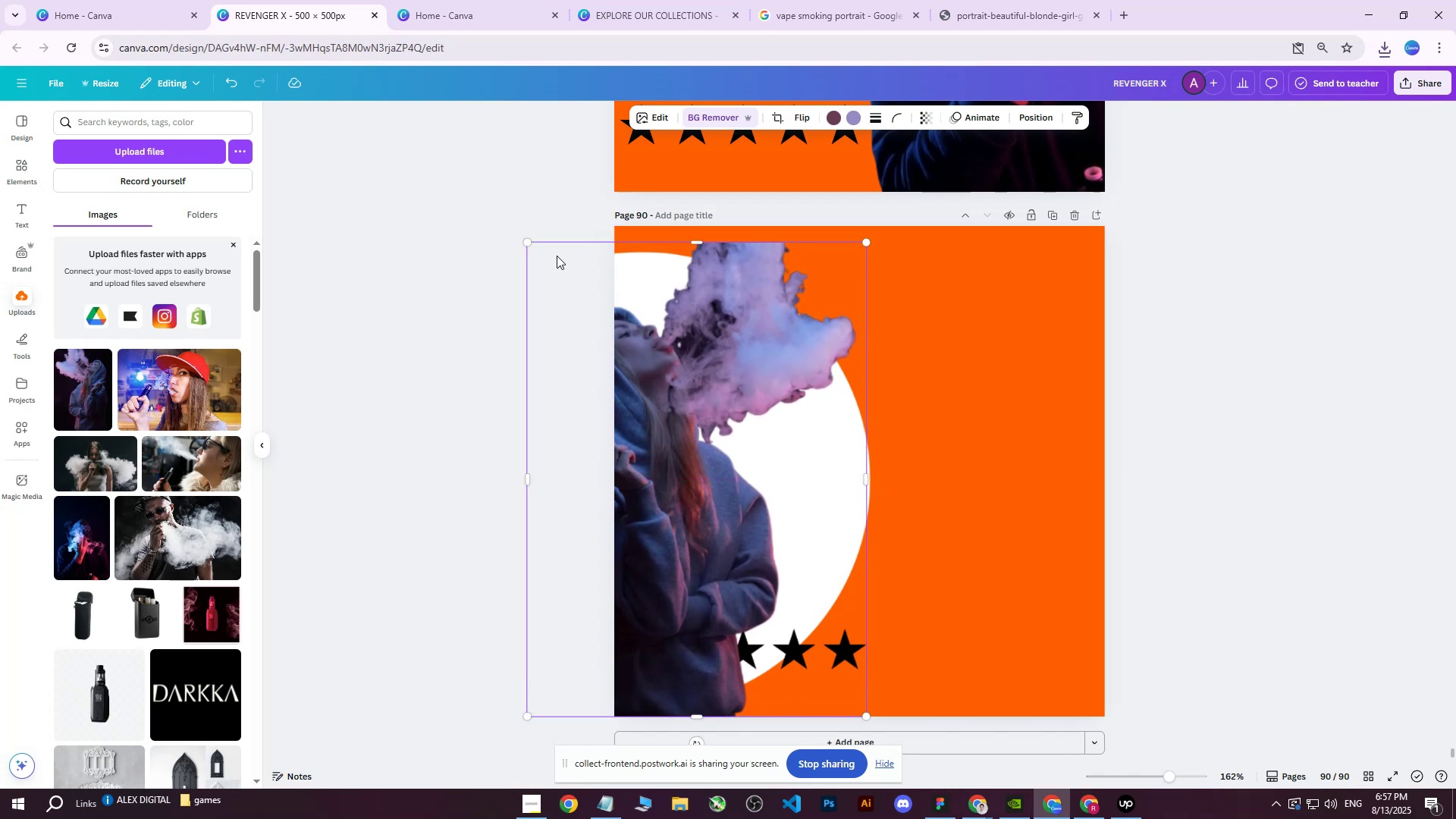 
left_click_drag(start_coordinate=[671, 377], to_coordinate=[683, 438])
 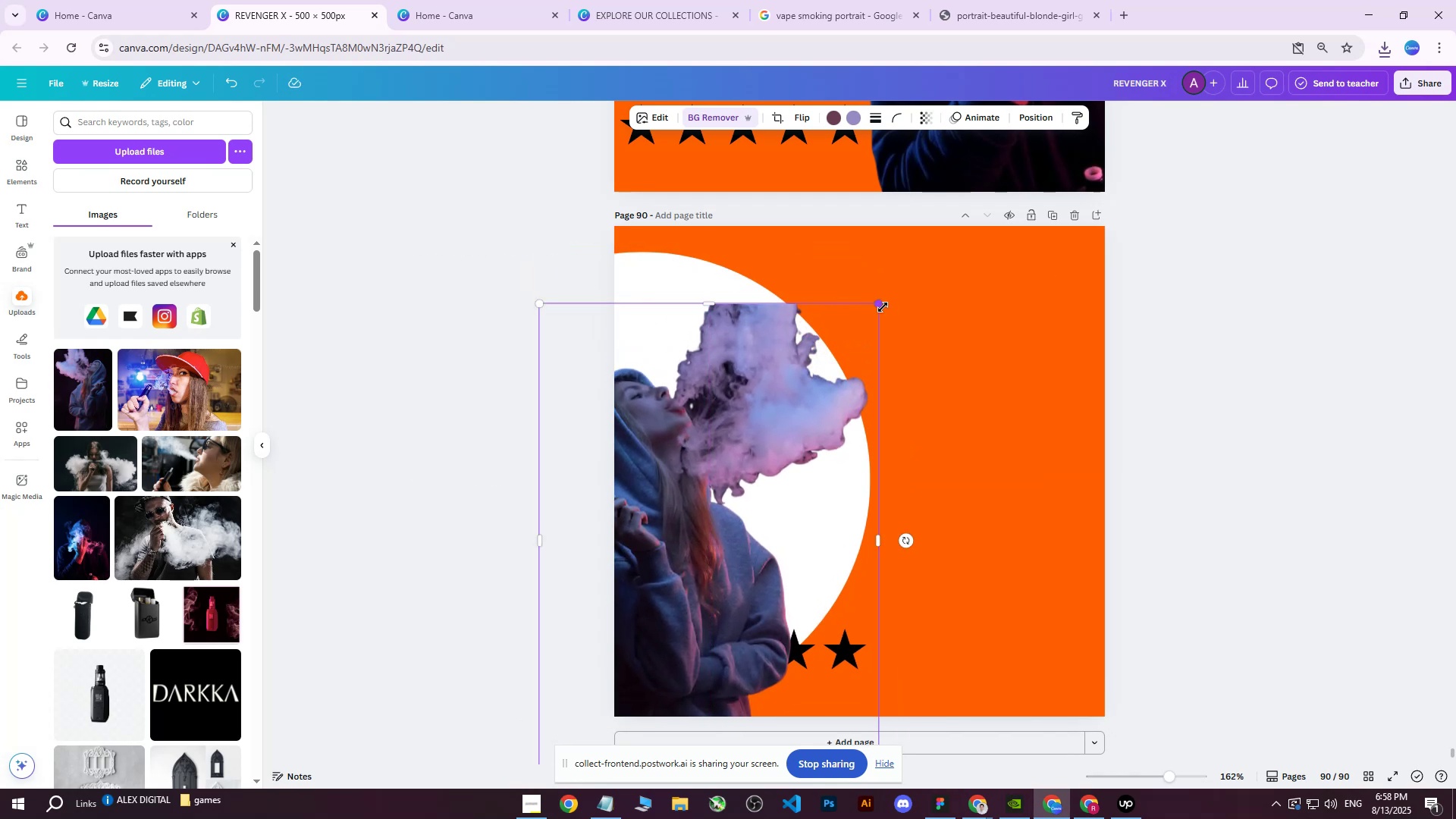 
left_click_drag(start_coordinate=[880, 304], to_coordinate=[819, 377])
 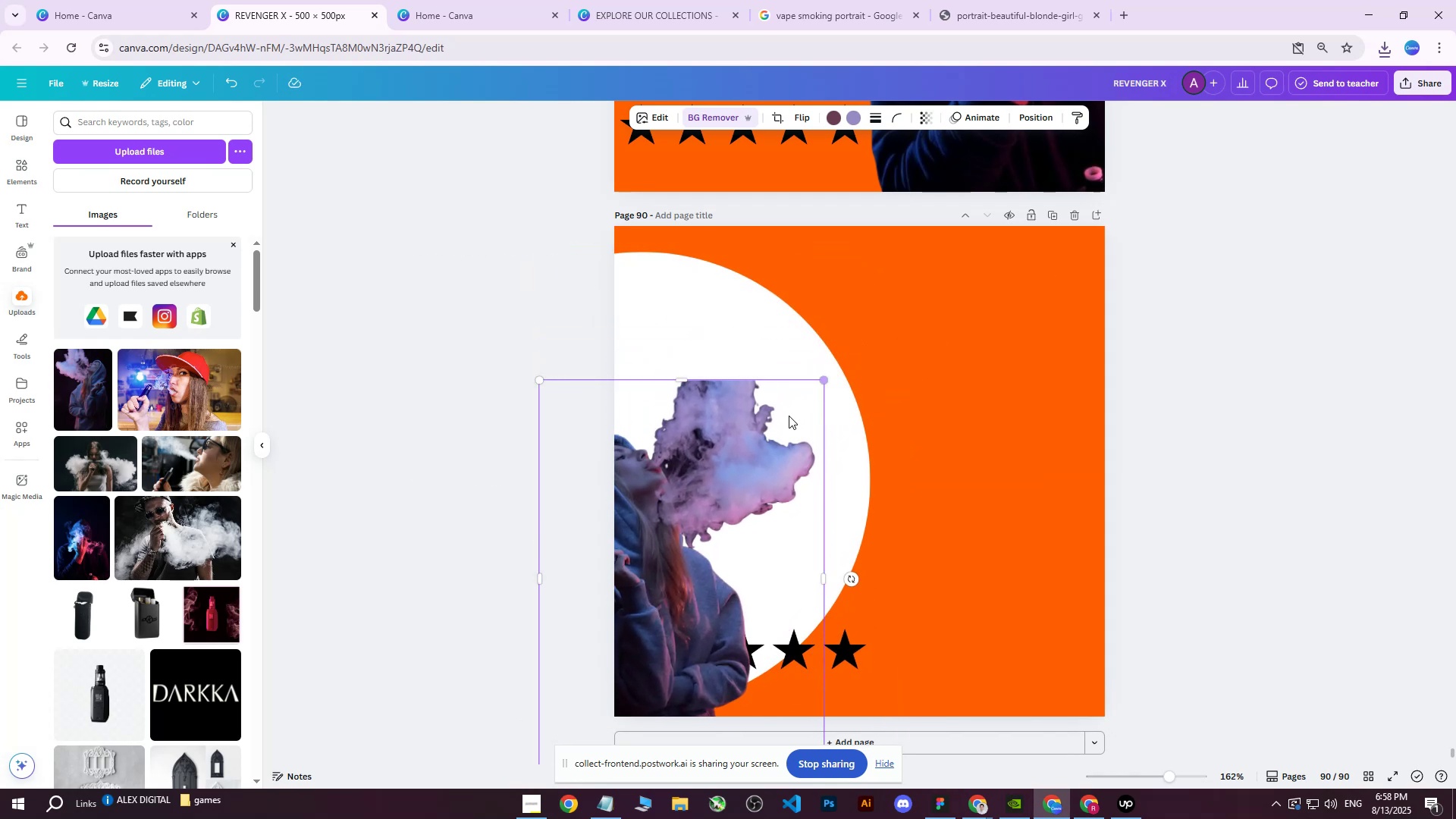 
left_click_drag(start_coordinate=[743, 463], to_coordinate=[777, 401])
 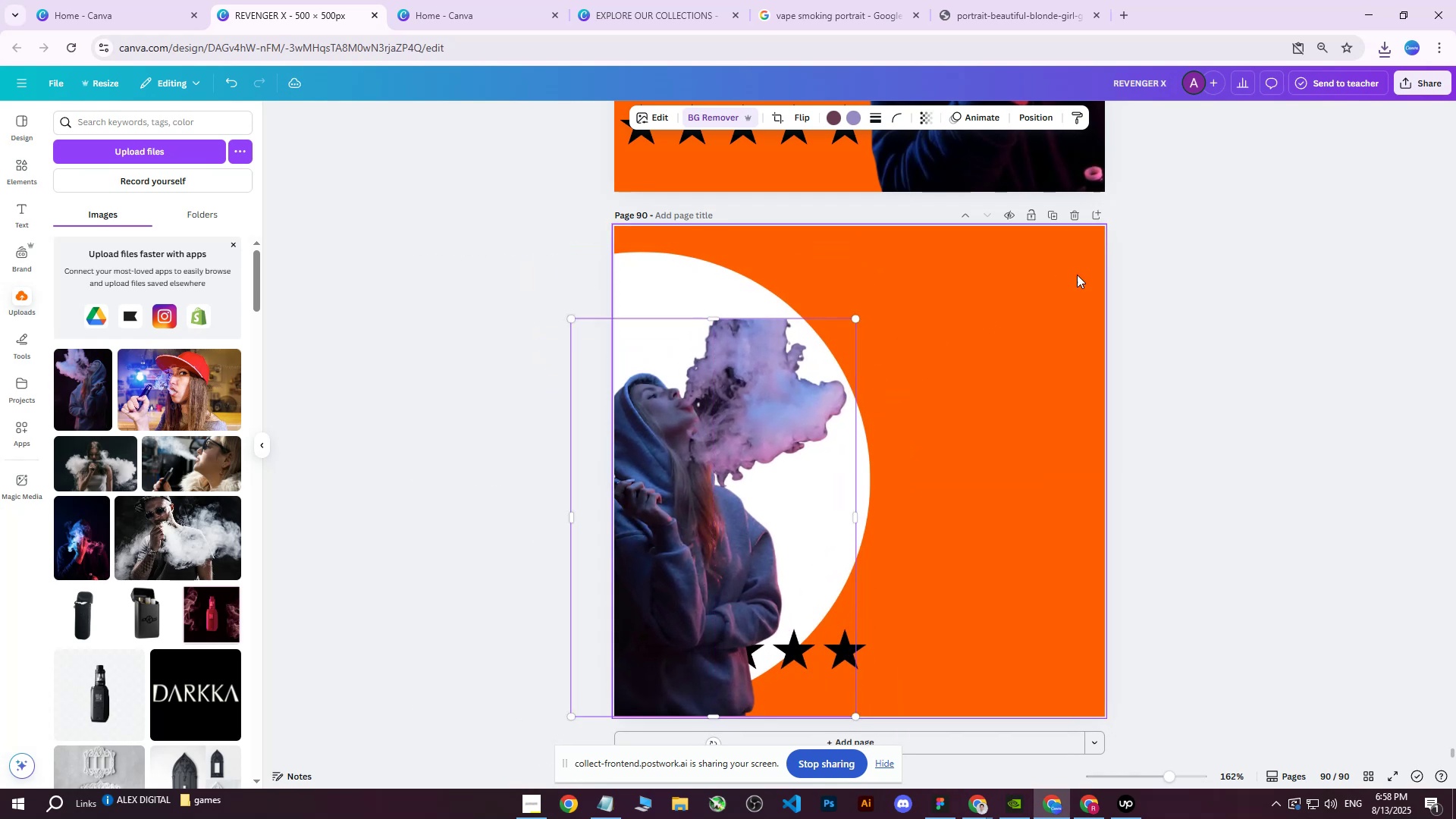 
scroll: coordinate [820, 523], scroll_direction: down, amount: 2.0
 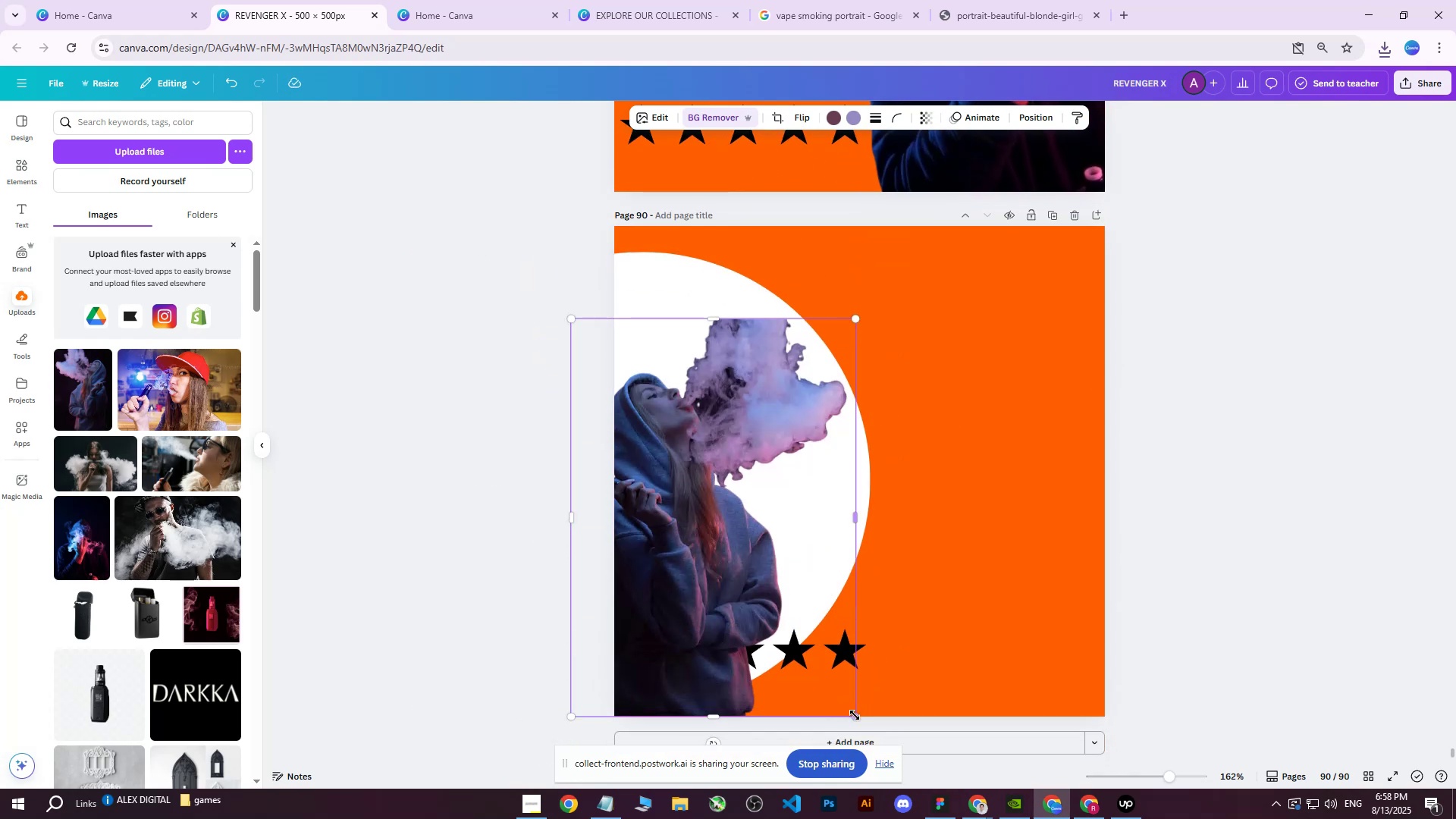 
left_click_drag(start_coordinate=[854, 717], to_coordinate=[921, 739])
 